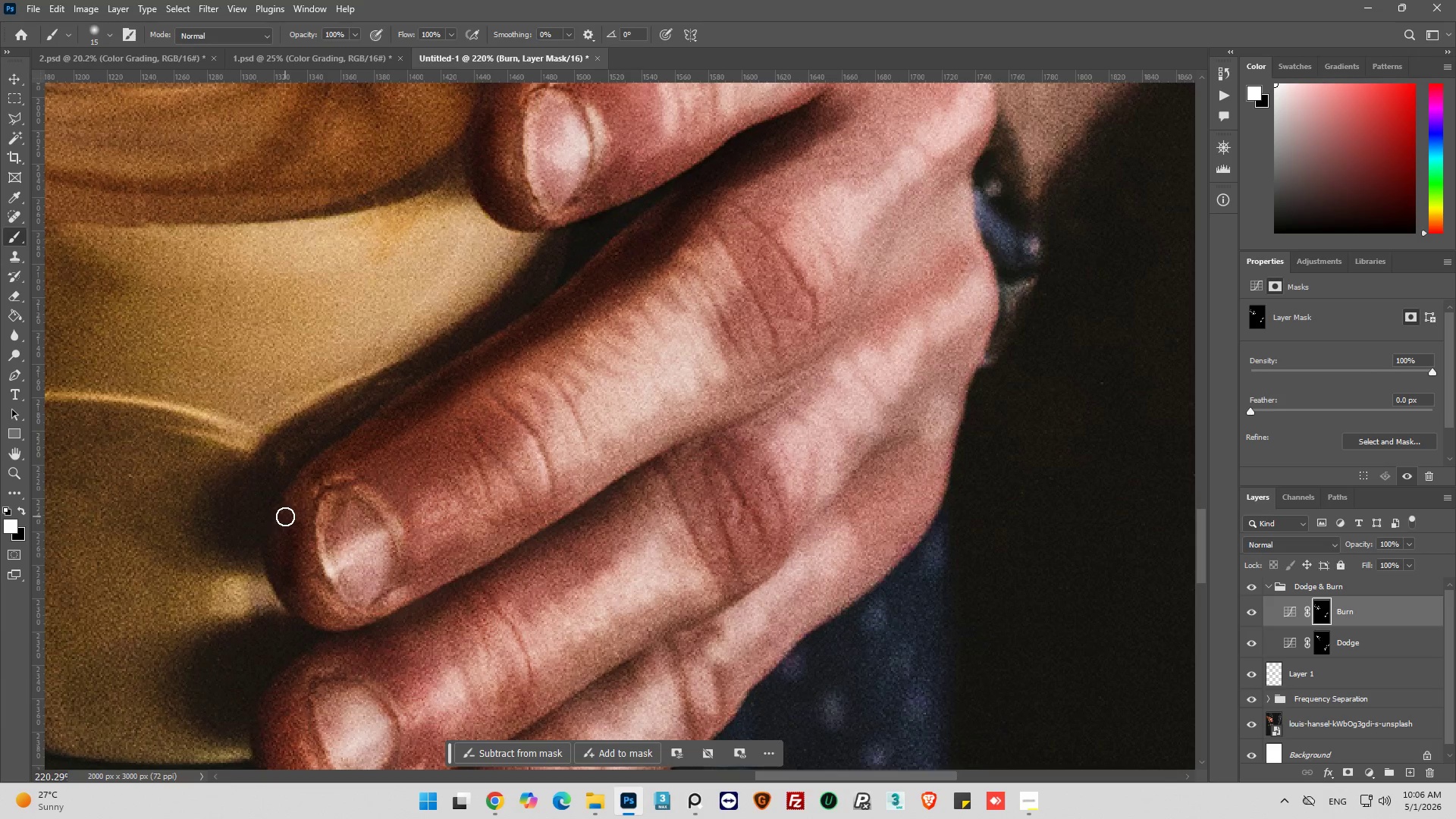 
left_click_drag(start_coordinate=[285, 516], to_coordinate=[314, 625])
 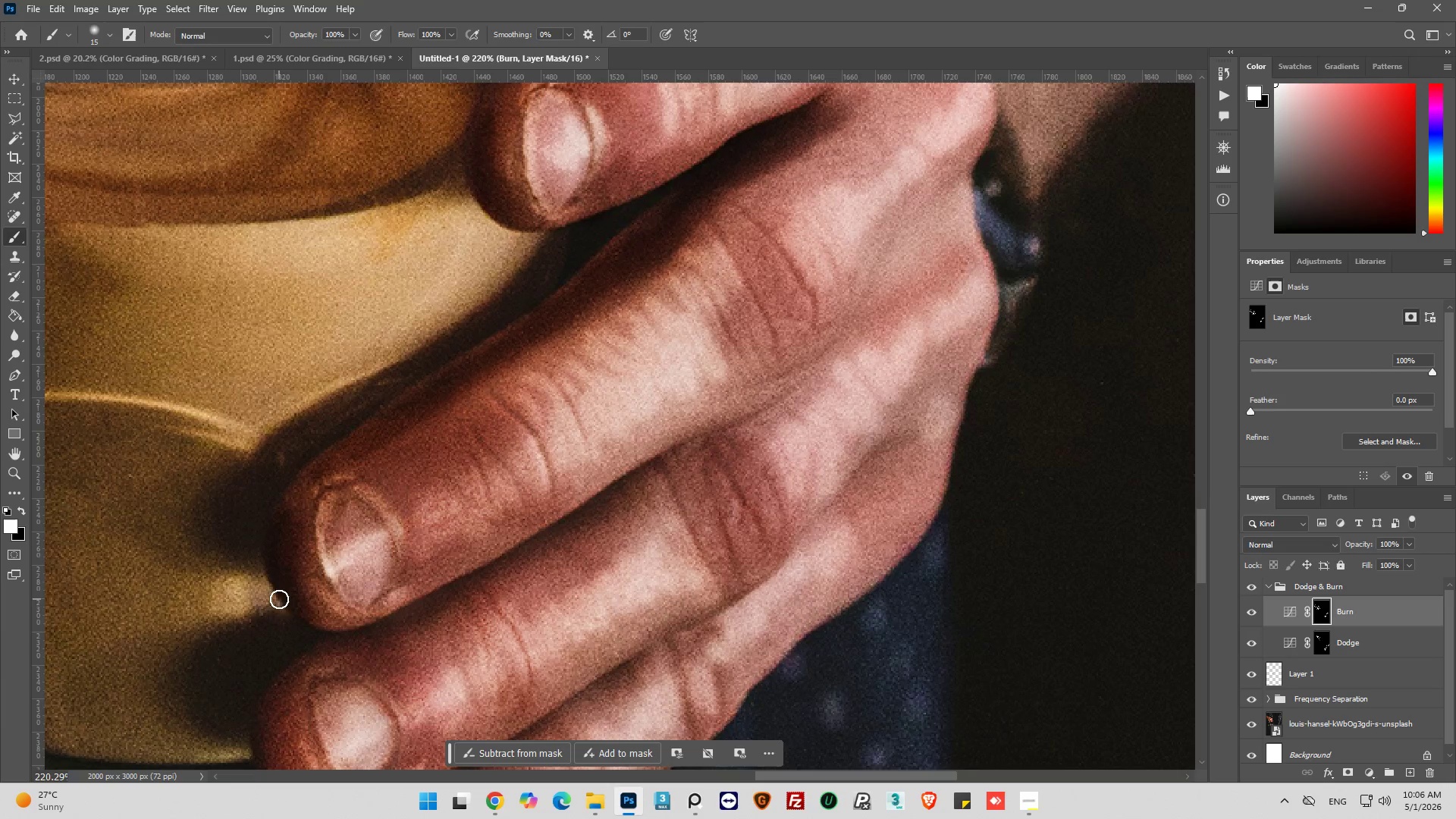 
left_click_drag(start_coordinate=[281, 599], to_coordinate=[340, 632])
 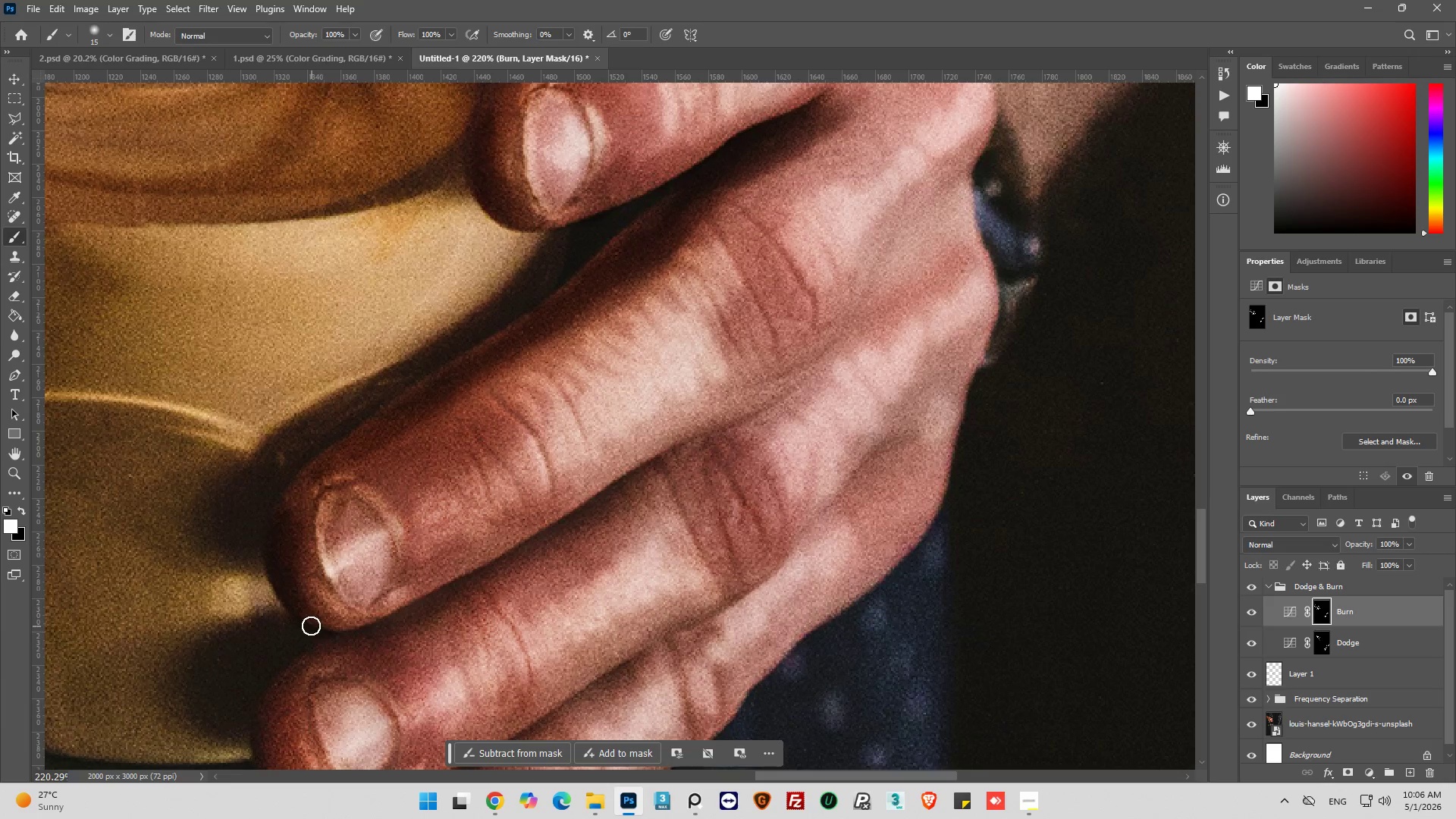 
left_click_drag(start_coordinate=[316, 626], to_coordinate=[400, 635])
 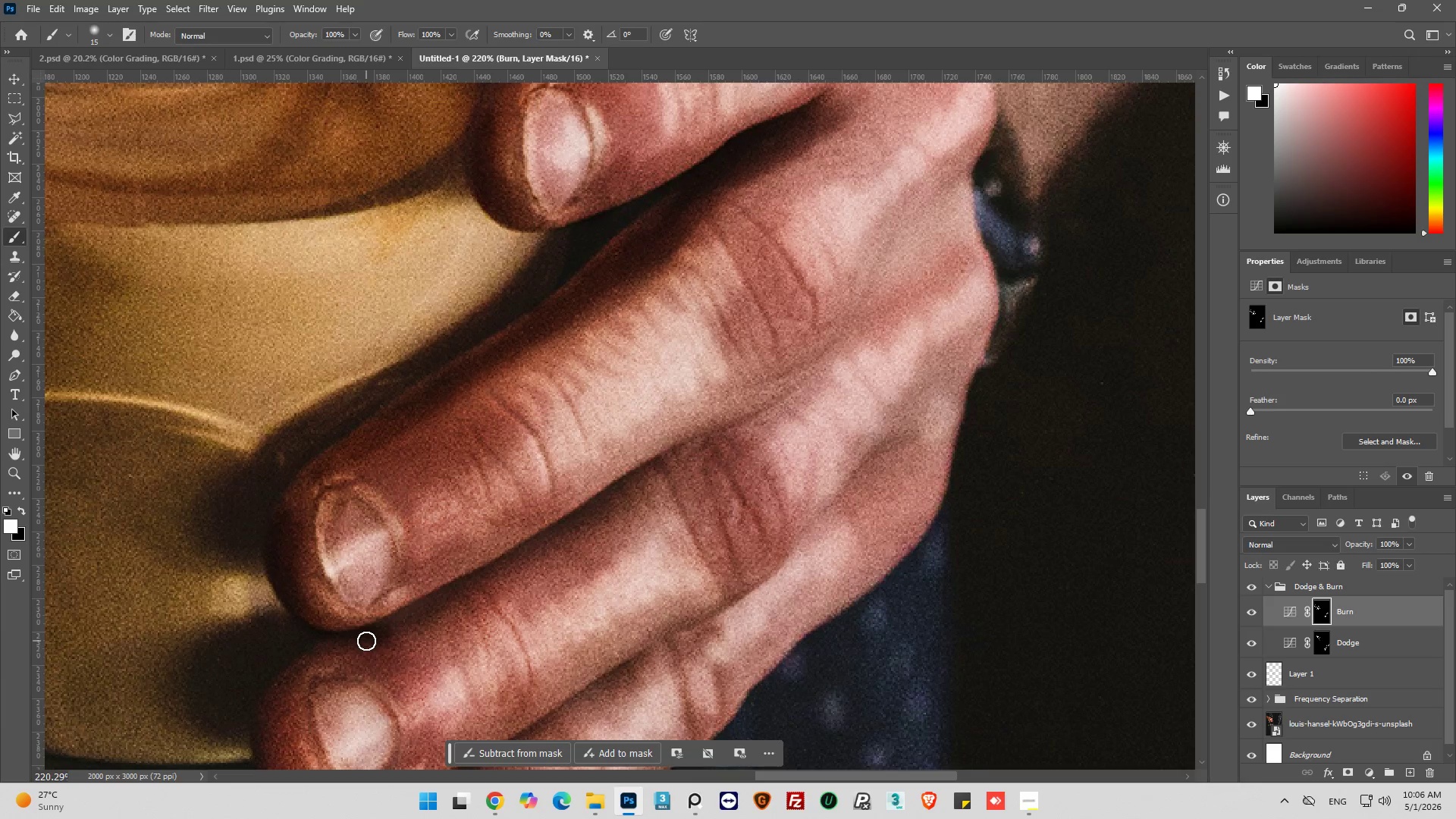 
left_click_drag(start_coordinate=[366, 641], to_coordinate=[447, 604])
 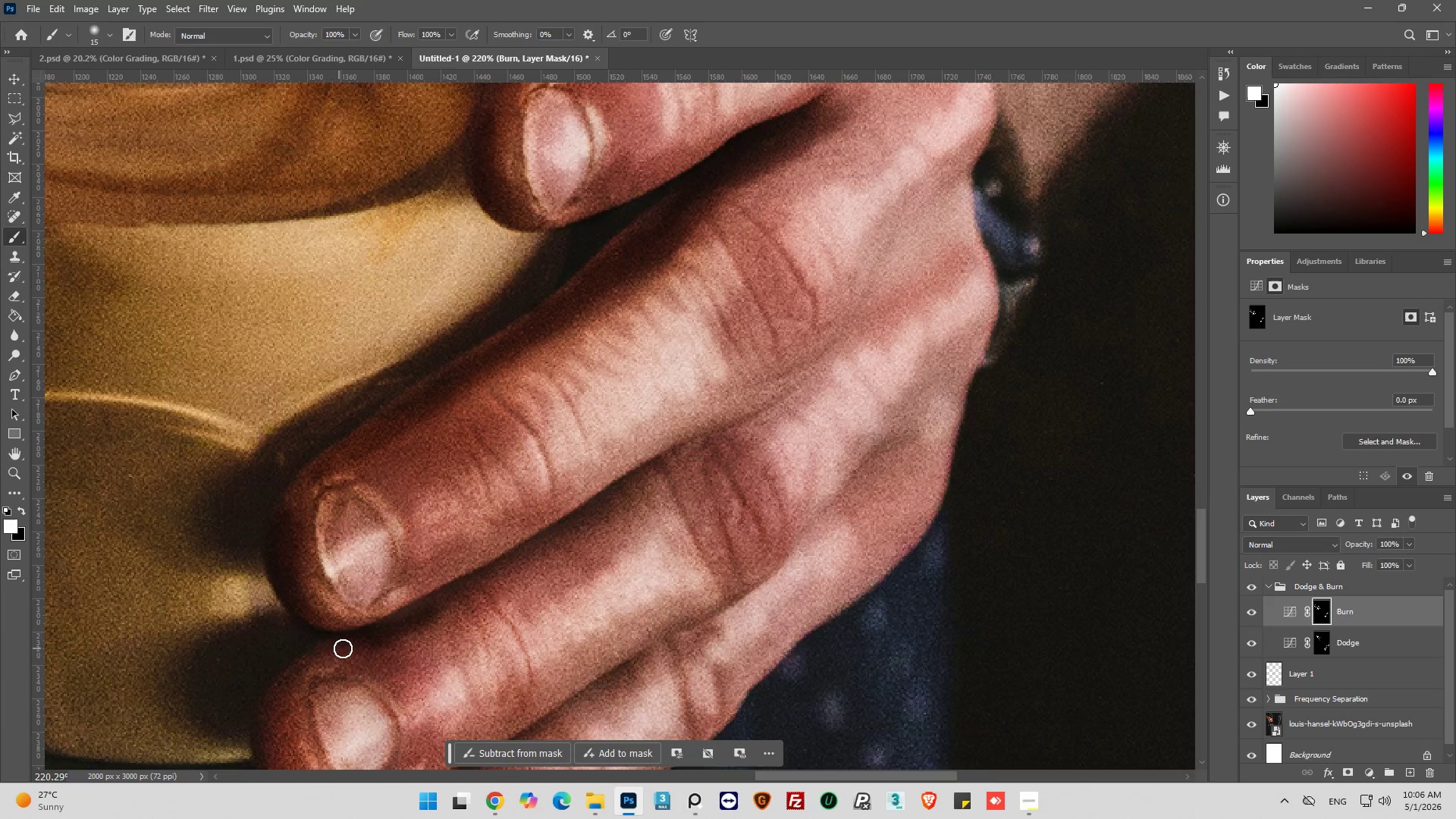 
left_click_drag(start_coordinate=[344, 648], to_coordinate=[327, 654])
 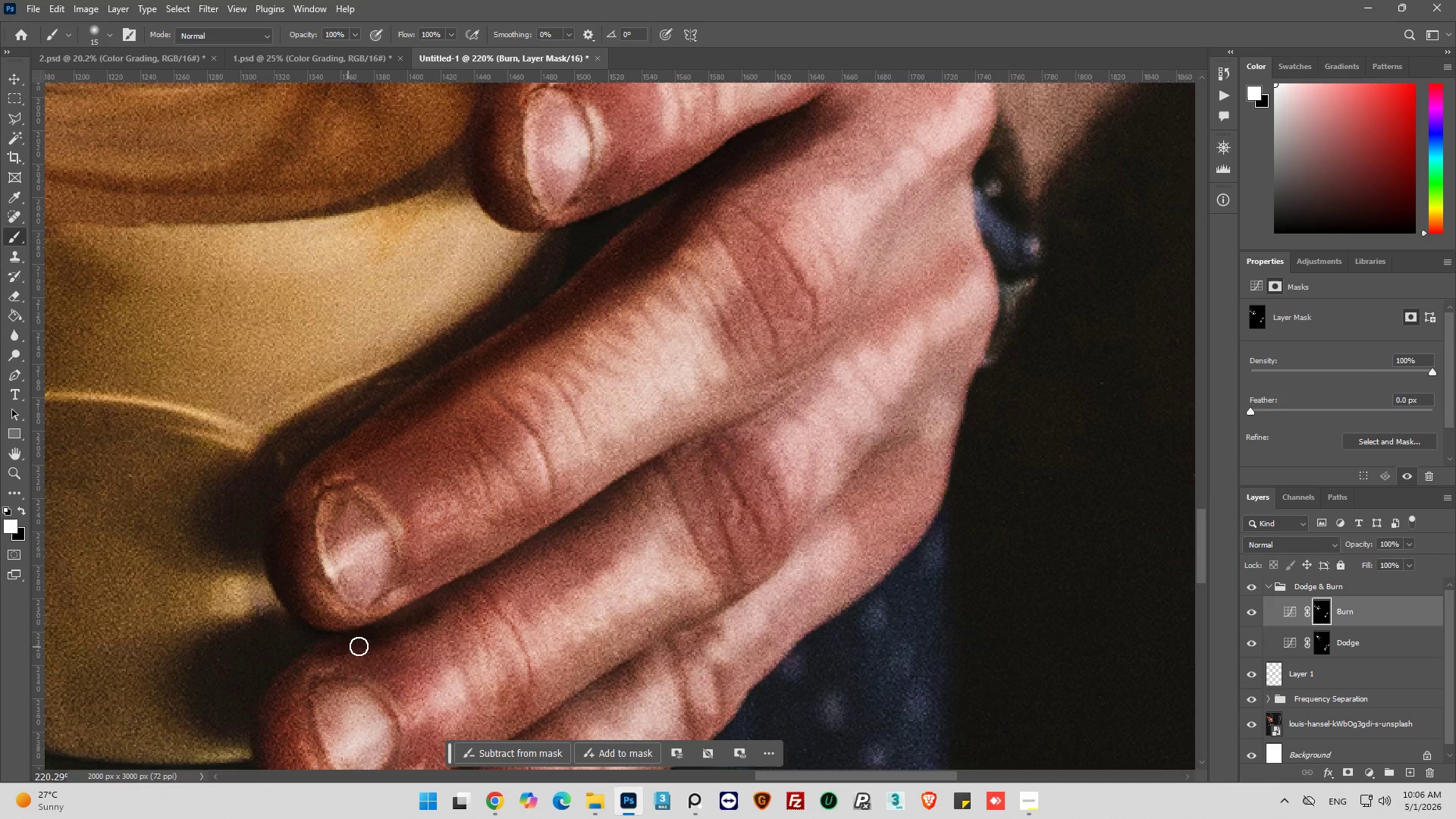 
left_click_drag(start_coordinate=[371, 645], to_coordinate=[475, 588])
 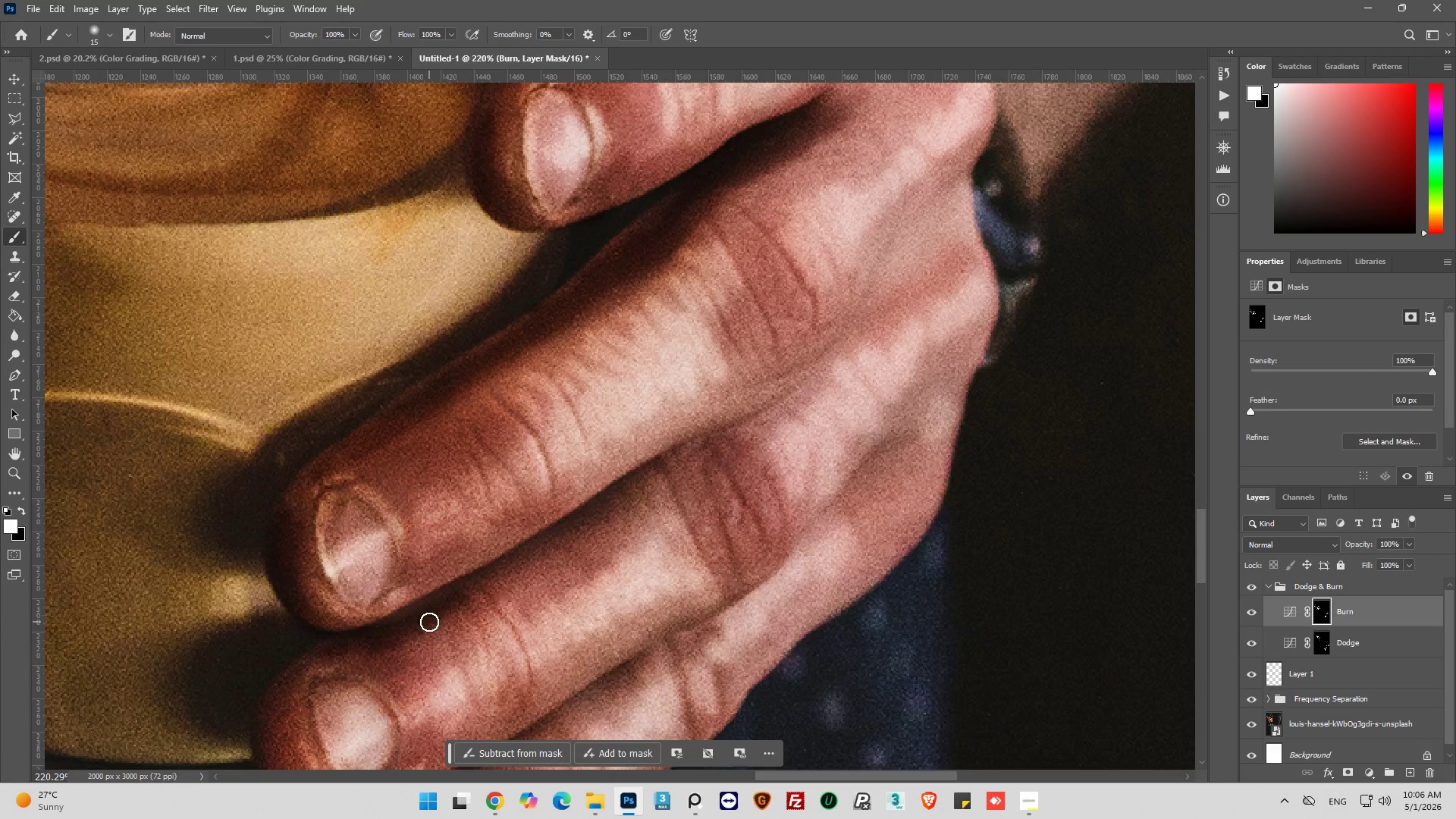 
left_click_drag(start_coordinate=[428, 623], to_coordinate=[495, 579])
 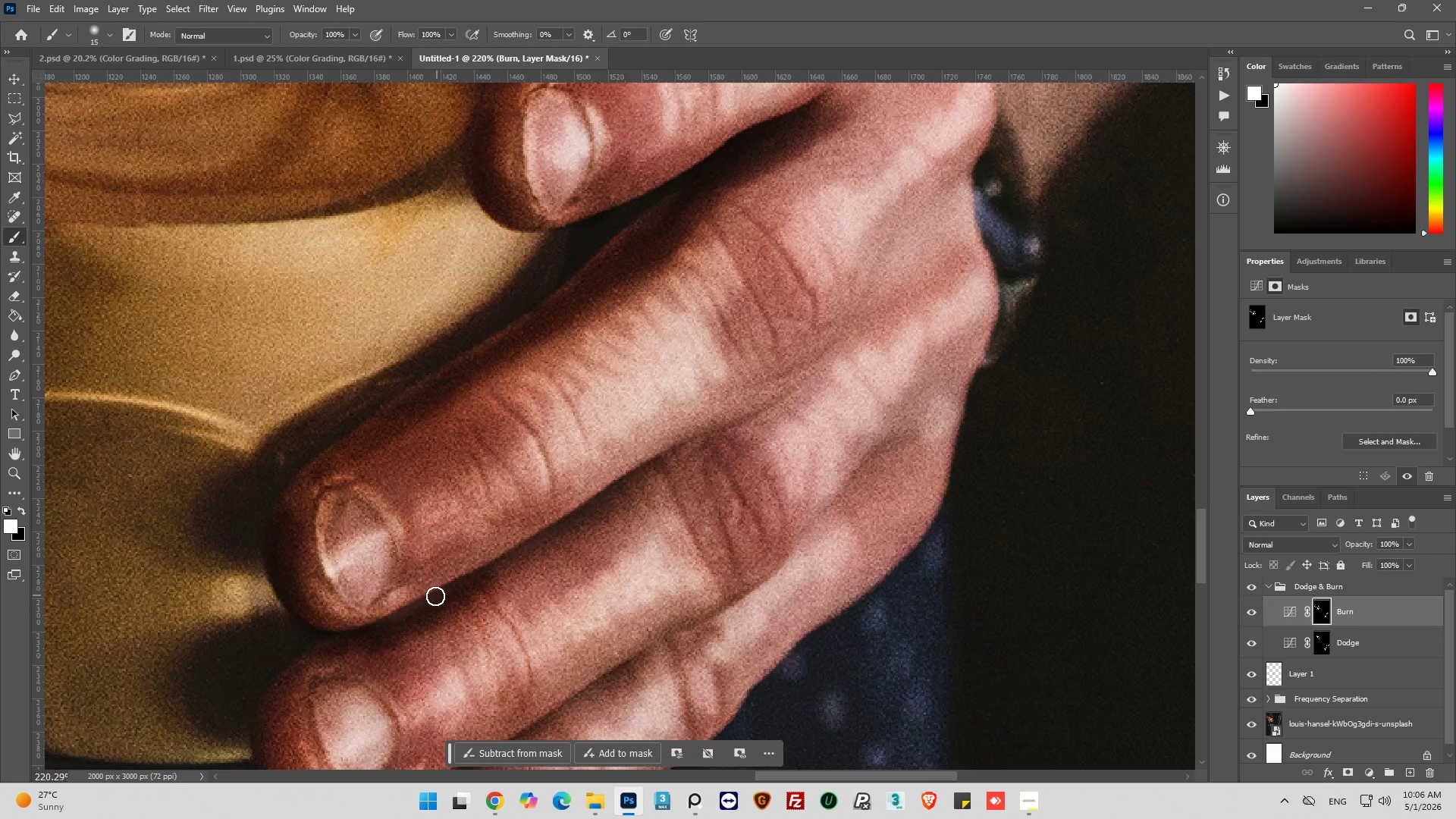 
left_click_drag(start_coordinate=[435, 596], to_coordinate=[474, 595])
 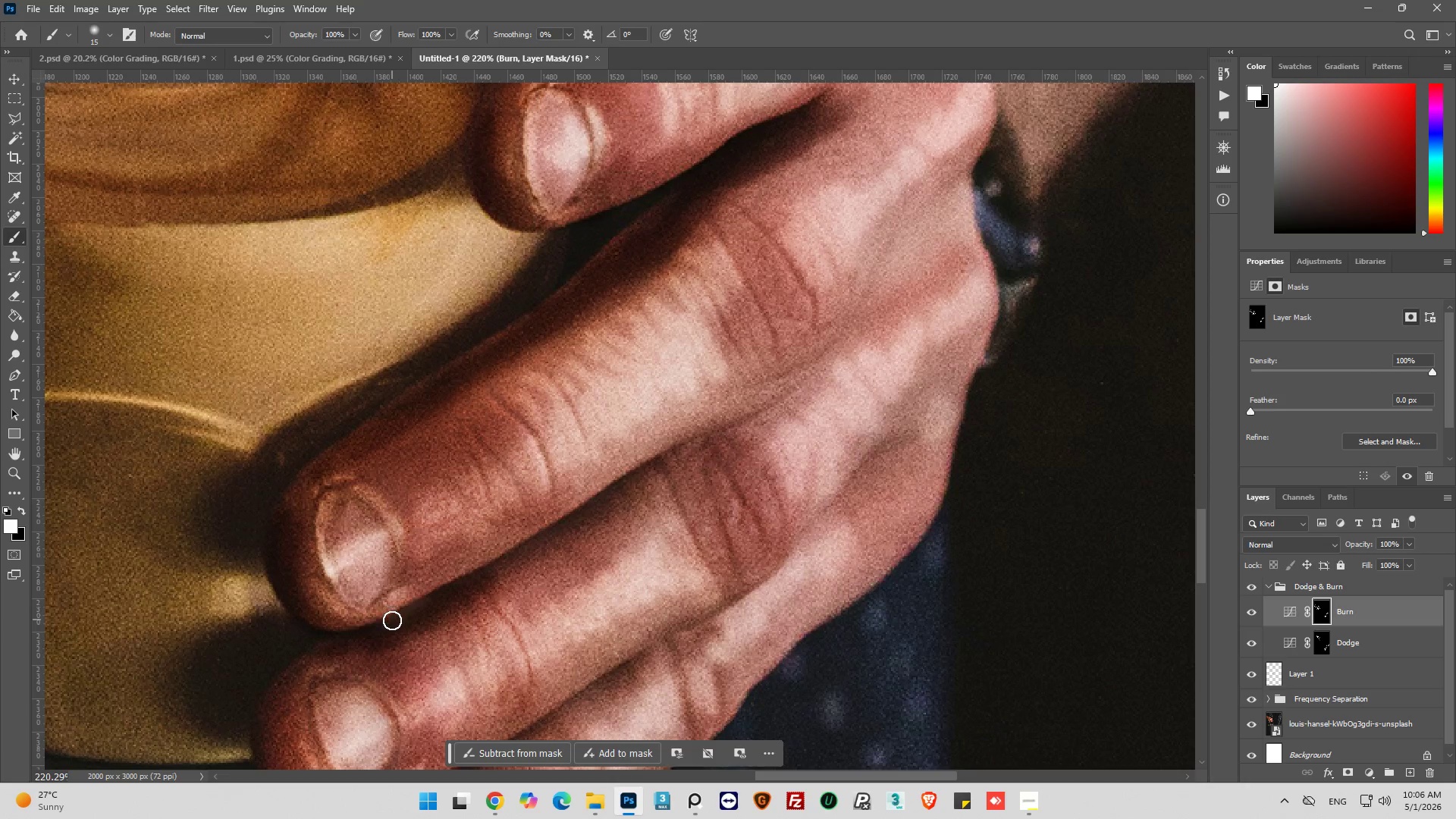 
left_click_drag(start_coordinate=[398, 616], to_coordinate=[489, 565])
 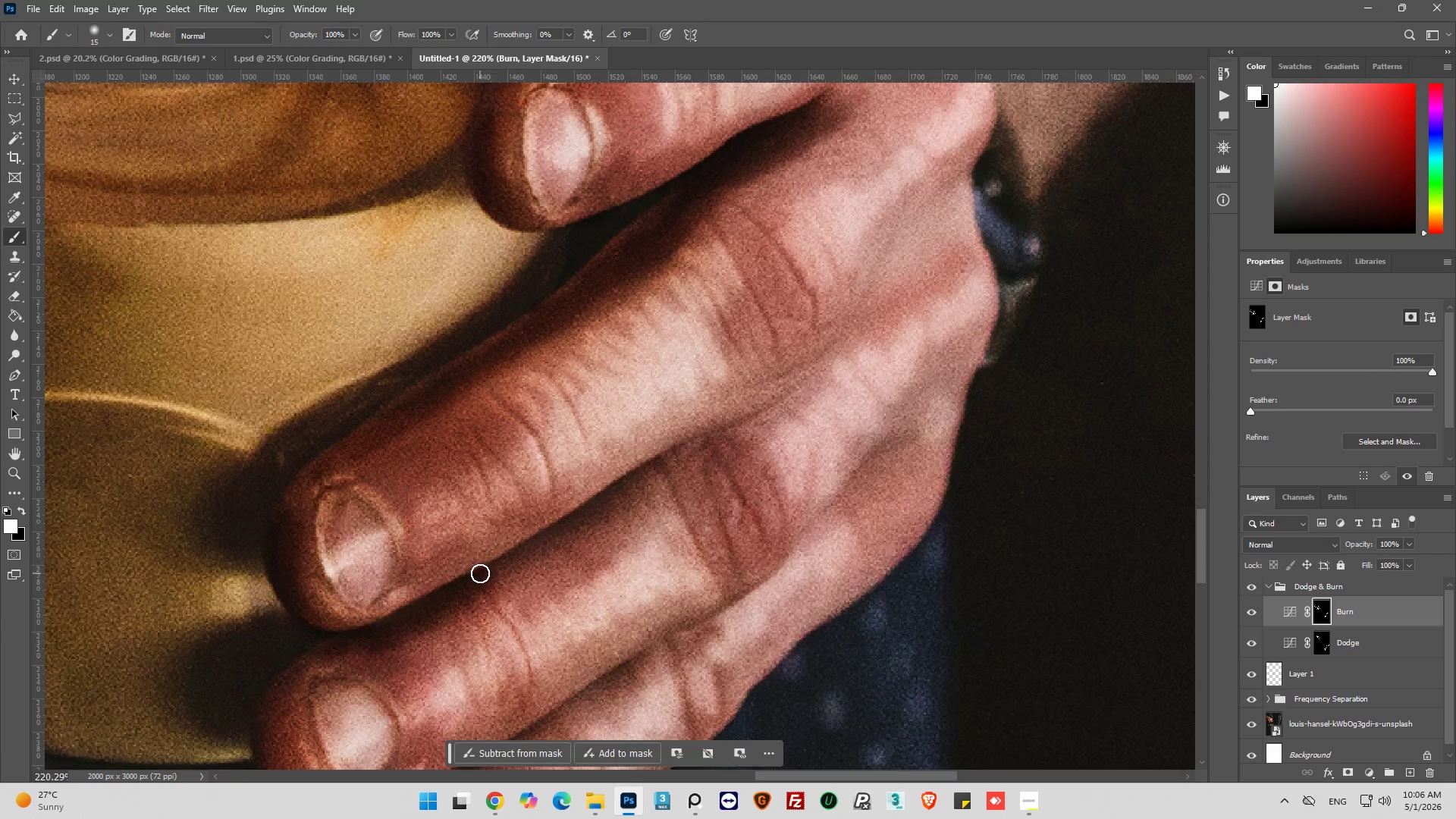 
left_click_drag(start_coordinate=[480, 573], to_coordinate=[531, 567])
 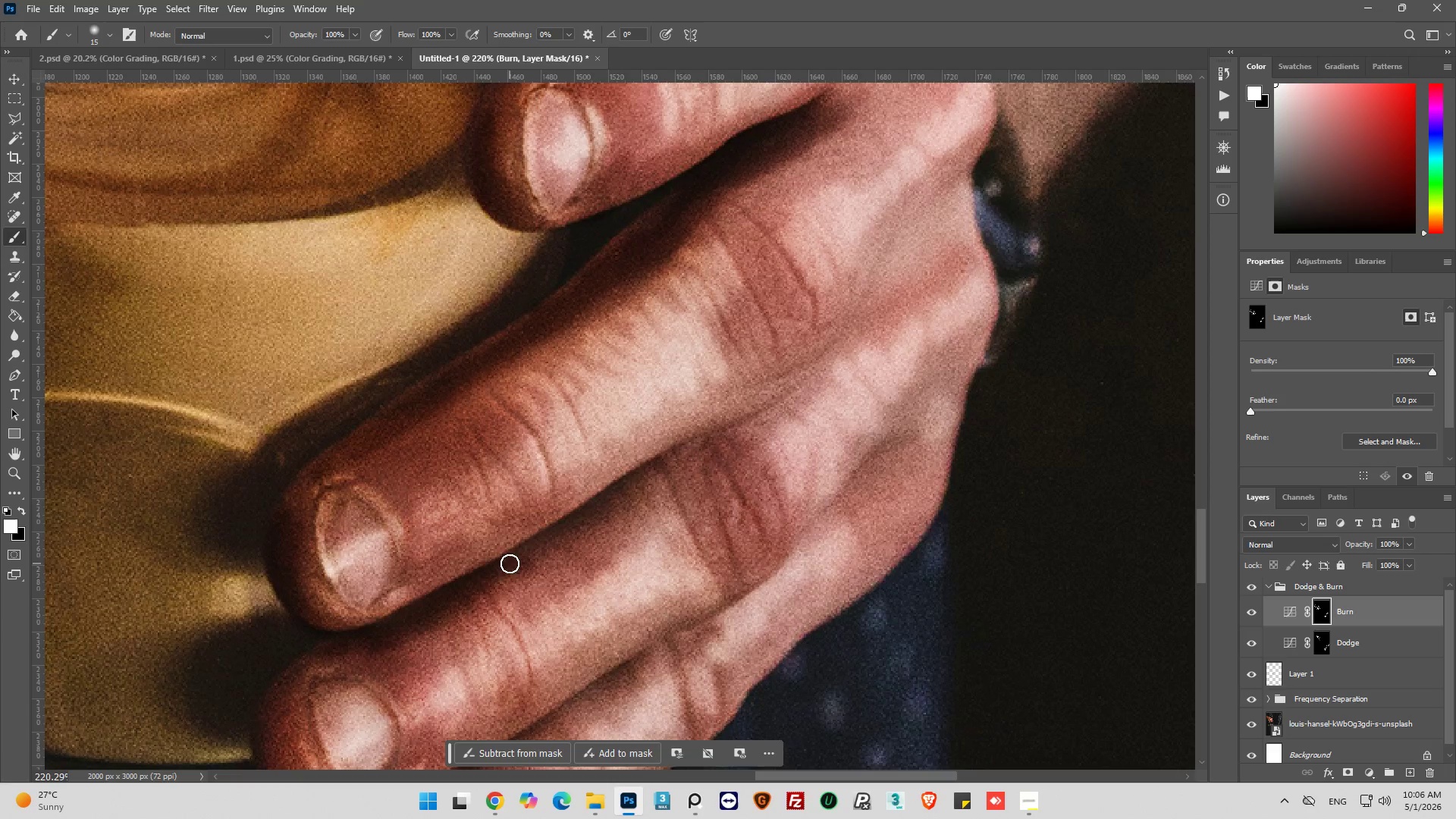 
left_click_drag(start_coordinate=[510, 562], to_coordinate=[542, 551])
 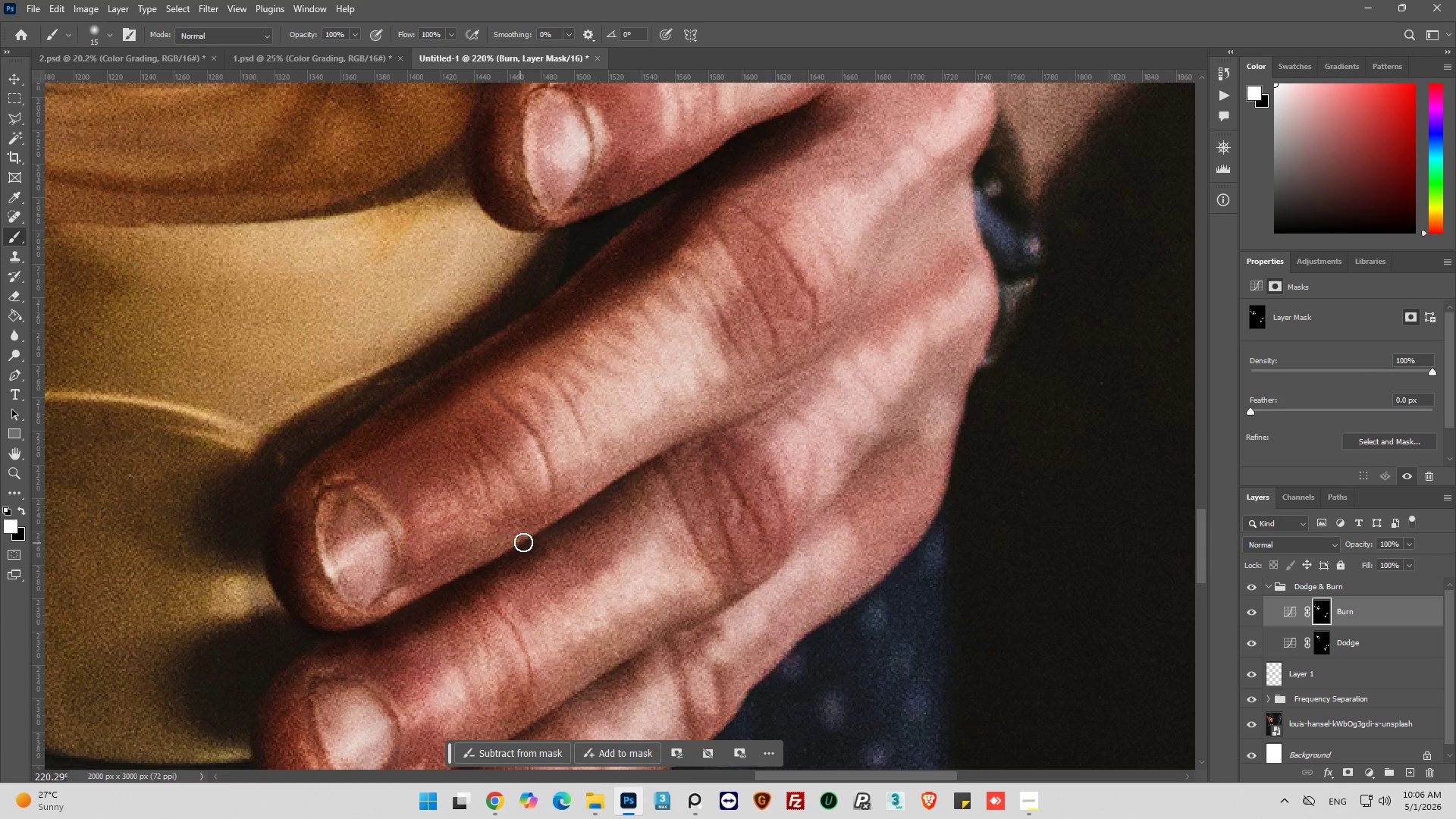 
left_click_drag(start_coordinate=[523, 542], to_coordinate=[566, 541])
 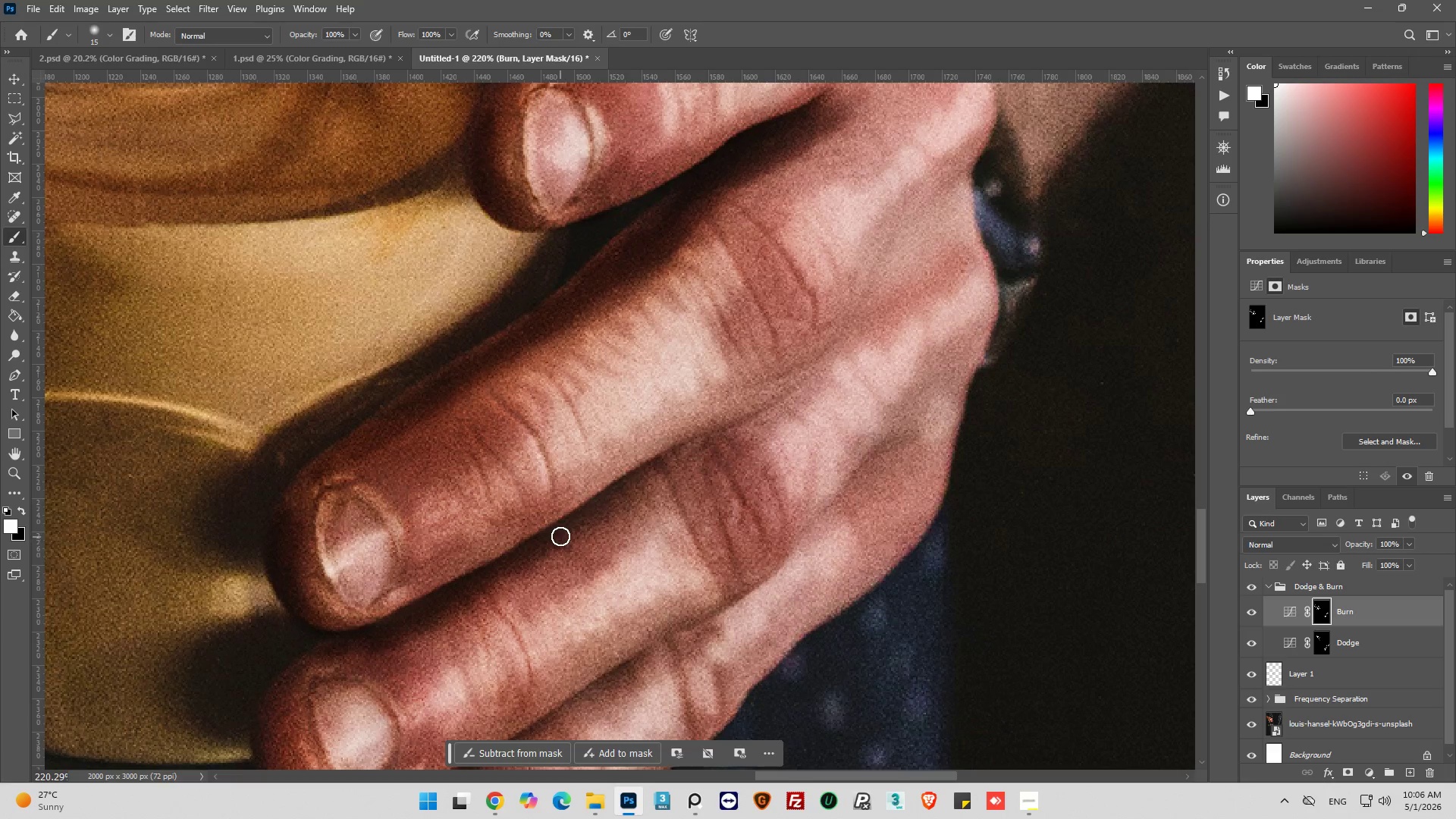 
left_click_drag(start_coordinate=[561, 535], to_coordinate=[580, 538])
 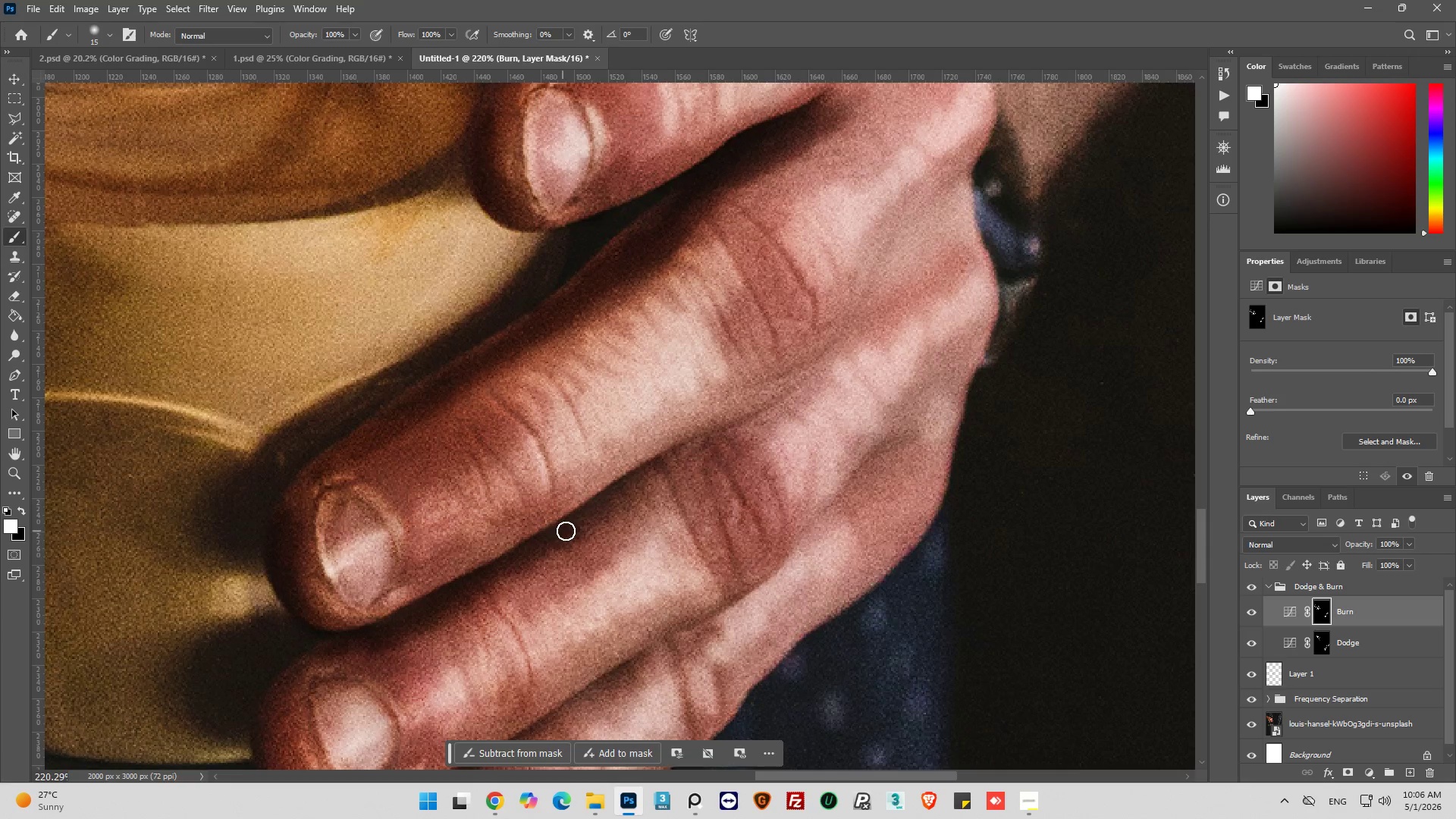 
left_click_drag(start_coordinate=[563, 531], to_coordinate=[598, 541])
 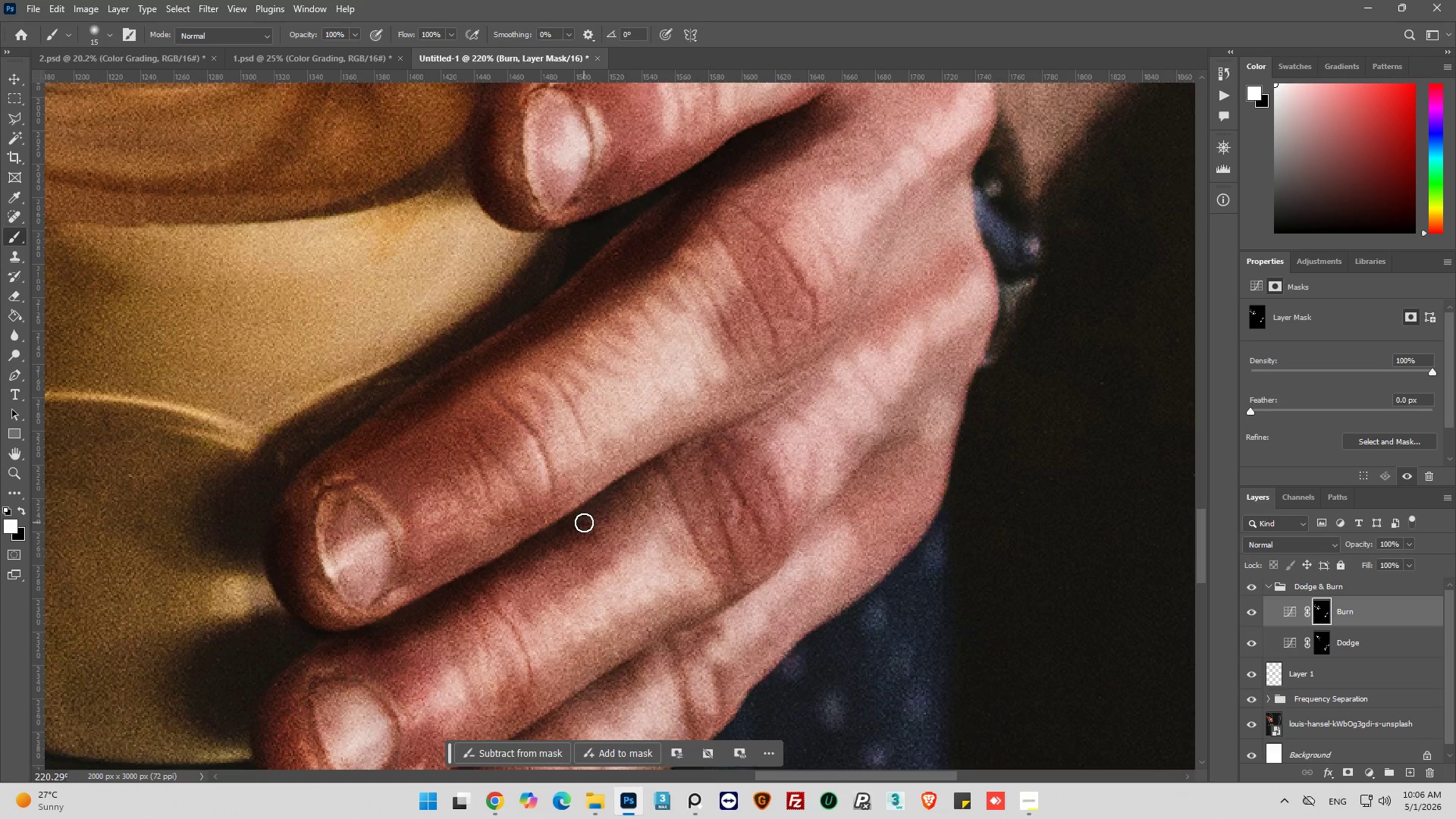 
left_click_drag(start_coordinate=[584, 522], to_coordinate=[592, 529])
 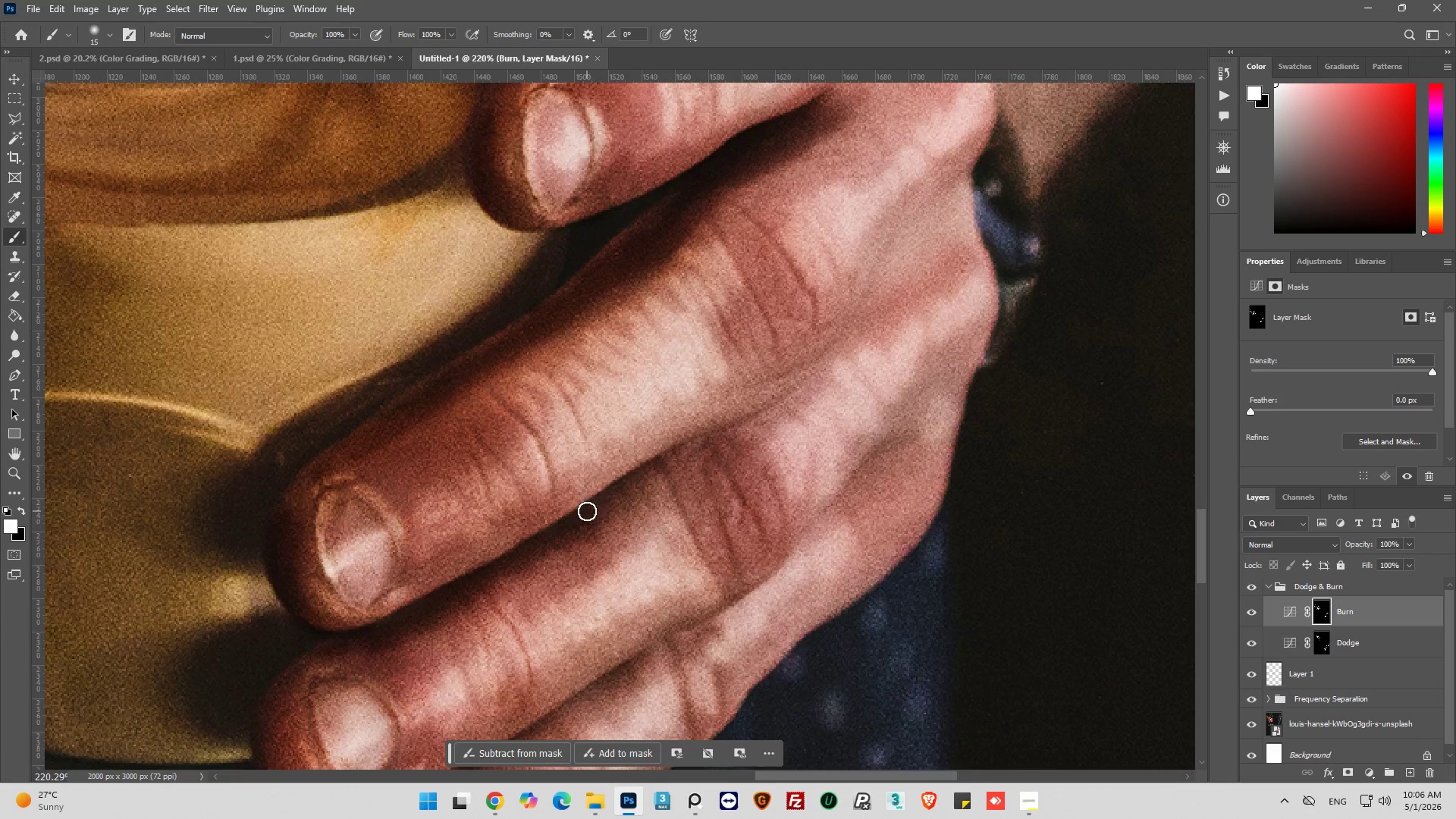 
left_click_drag(start_coordinate=[587, 511], to_coordinate=[623, 522])
 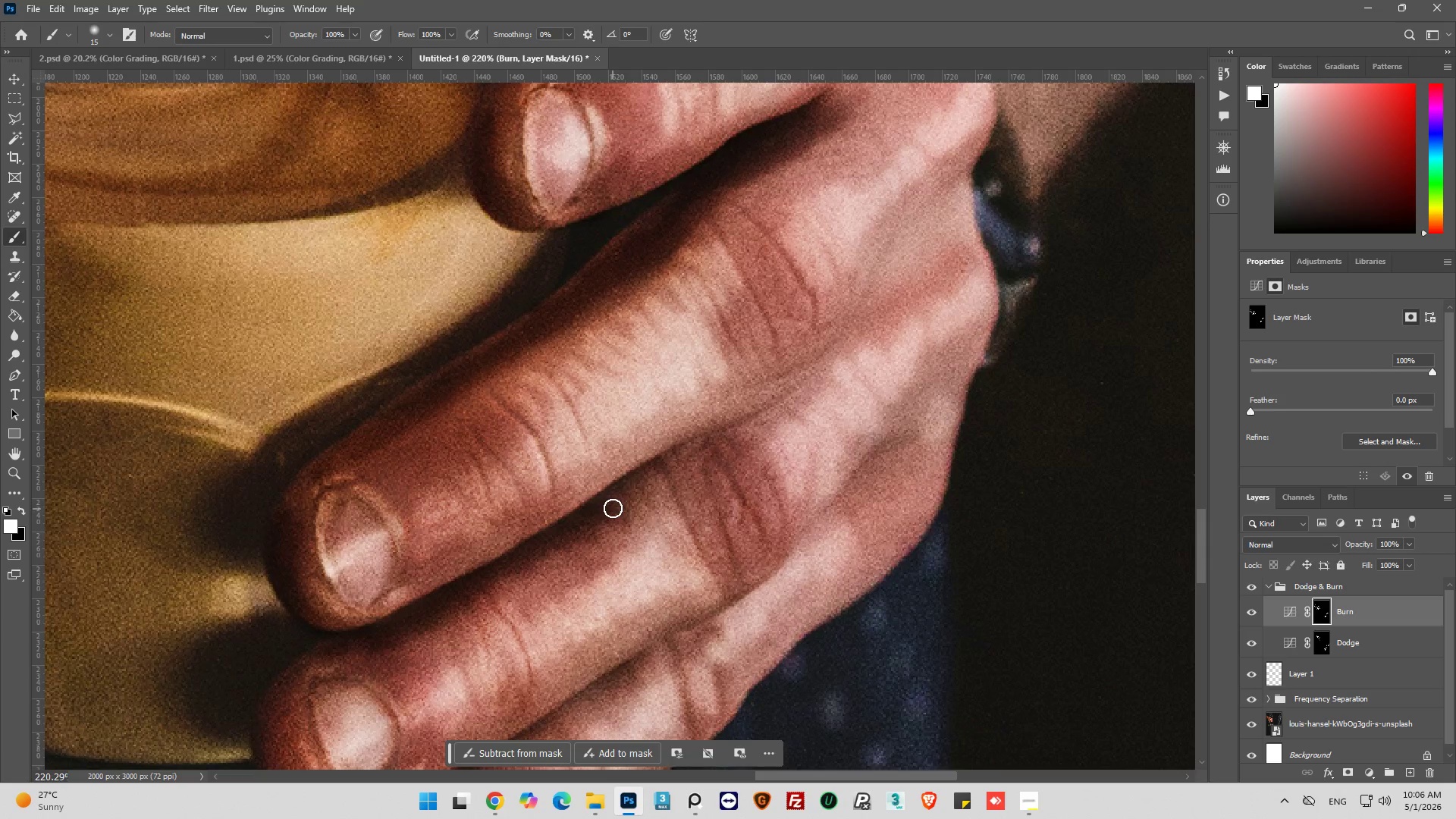 
left_click_drag(start_coordinate=[614, 507], to_coordinate=[642, 504])
 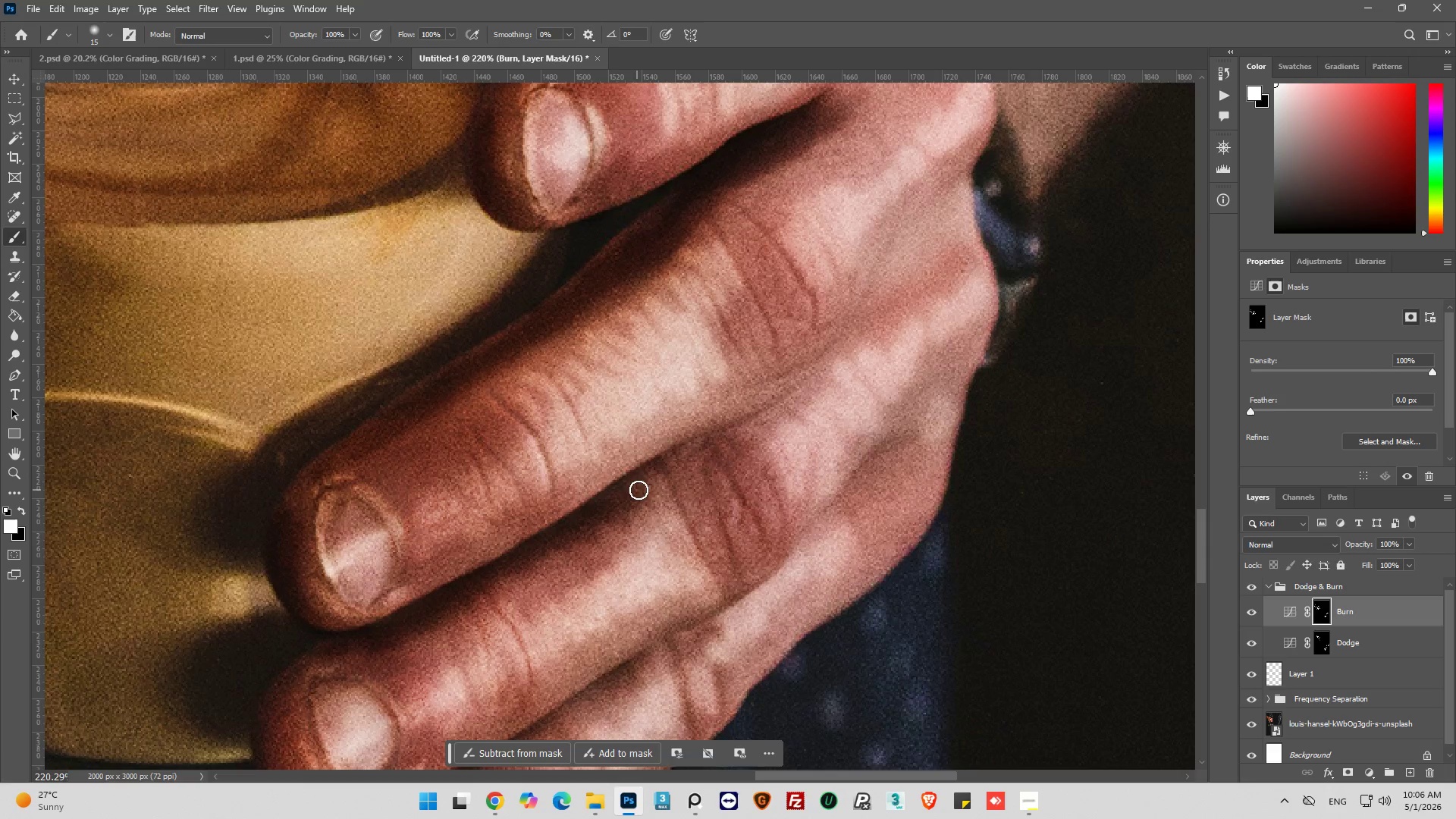 
left_click_drag(start_coordinate=[638, 490], to_coordinate=[655, 496])
 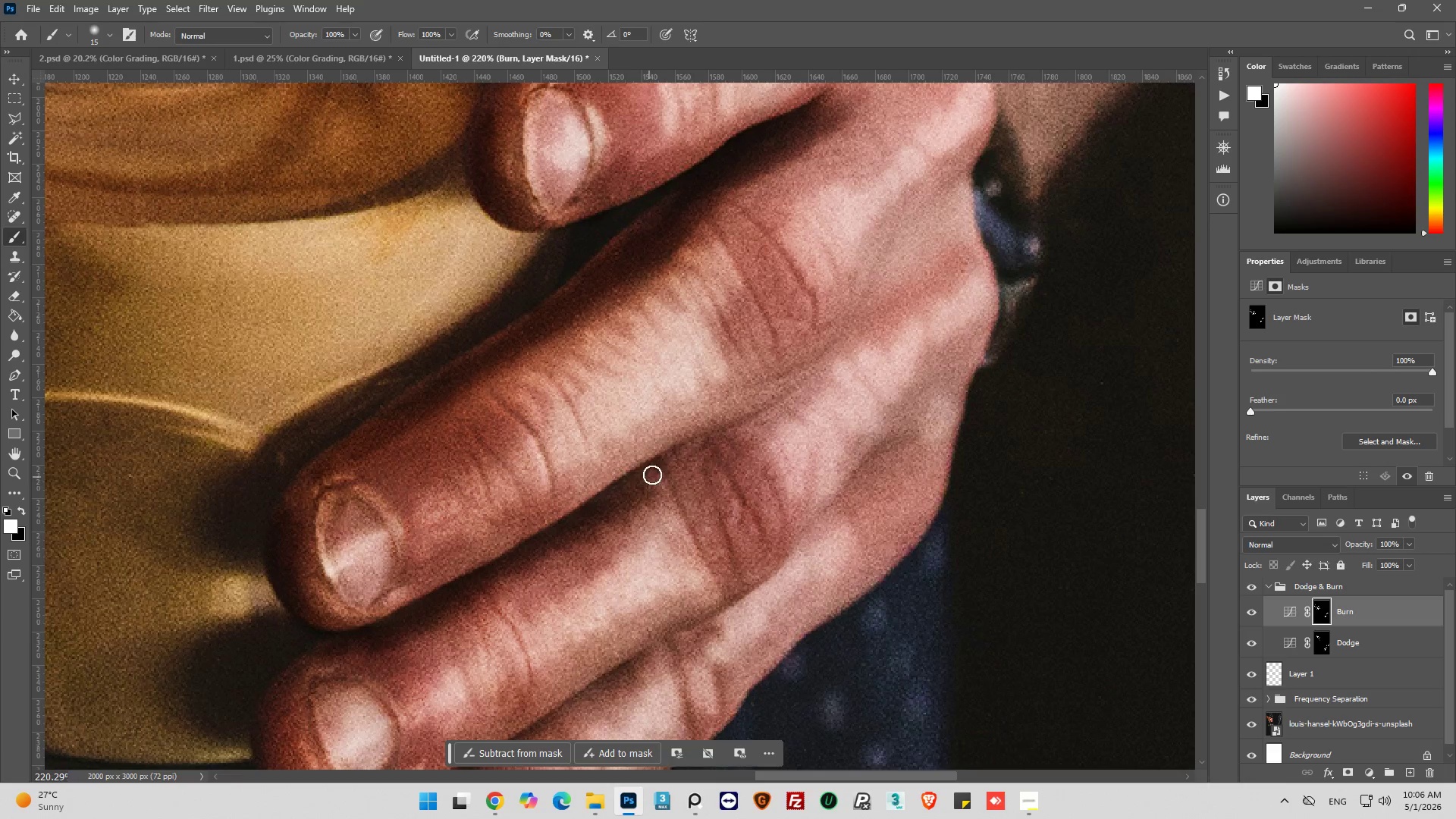 
left_click_drag(start_coordinate=[654, 474], to_coordinate=[674, 473])
 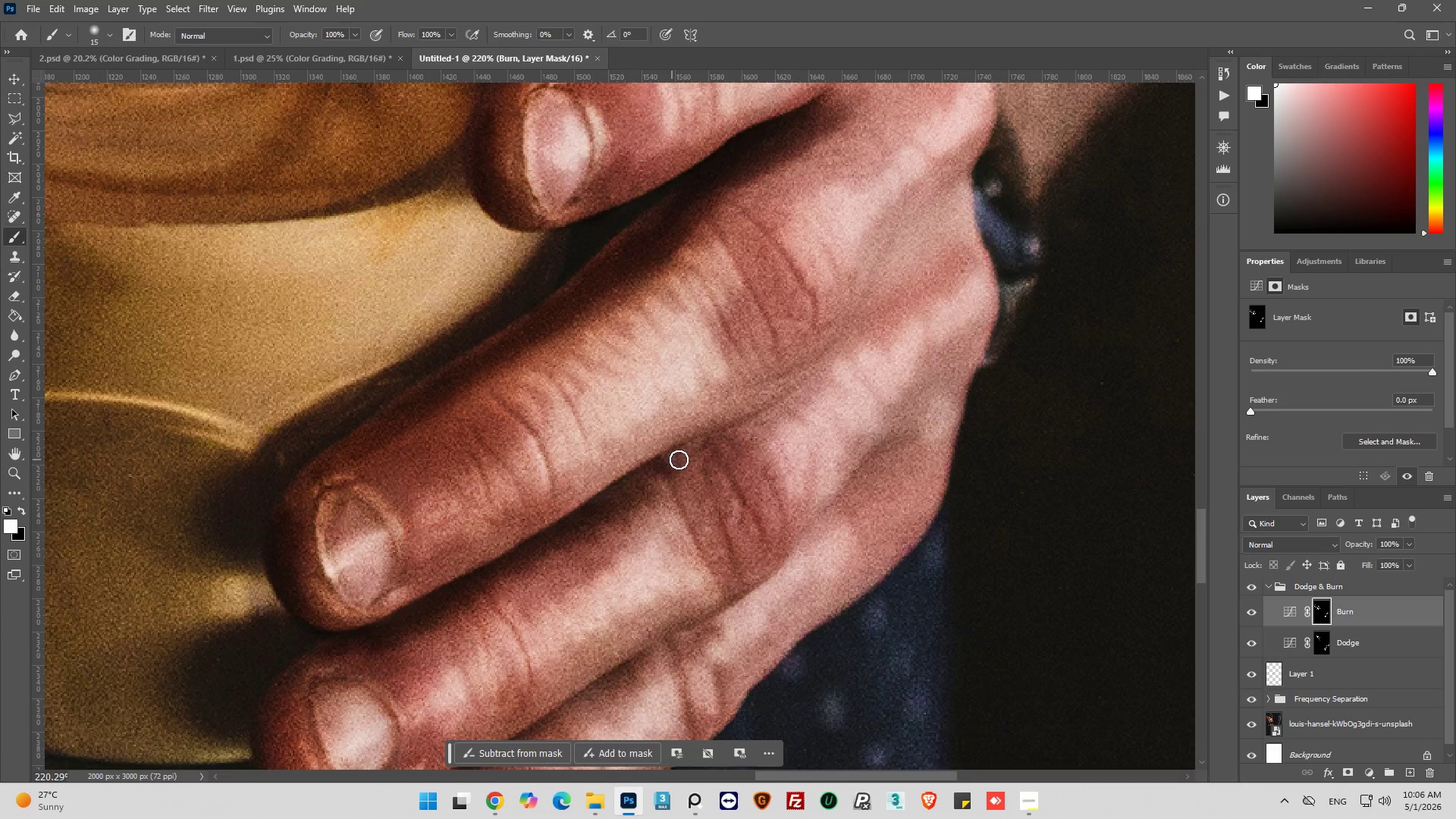 
left_click_drag(start_coordinate=[679, 460], to_coordinate=[694, 464])
 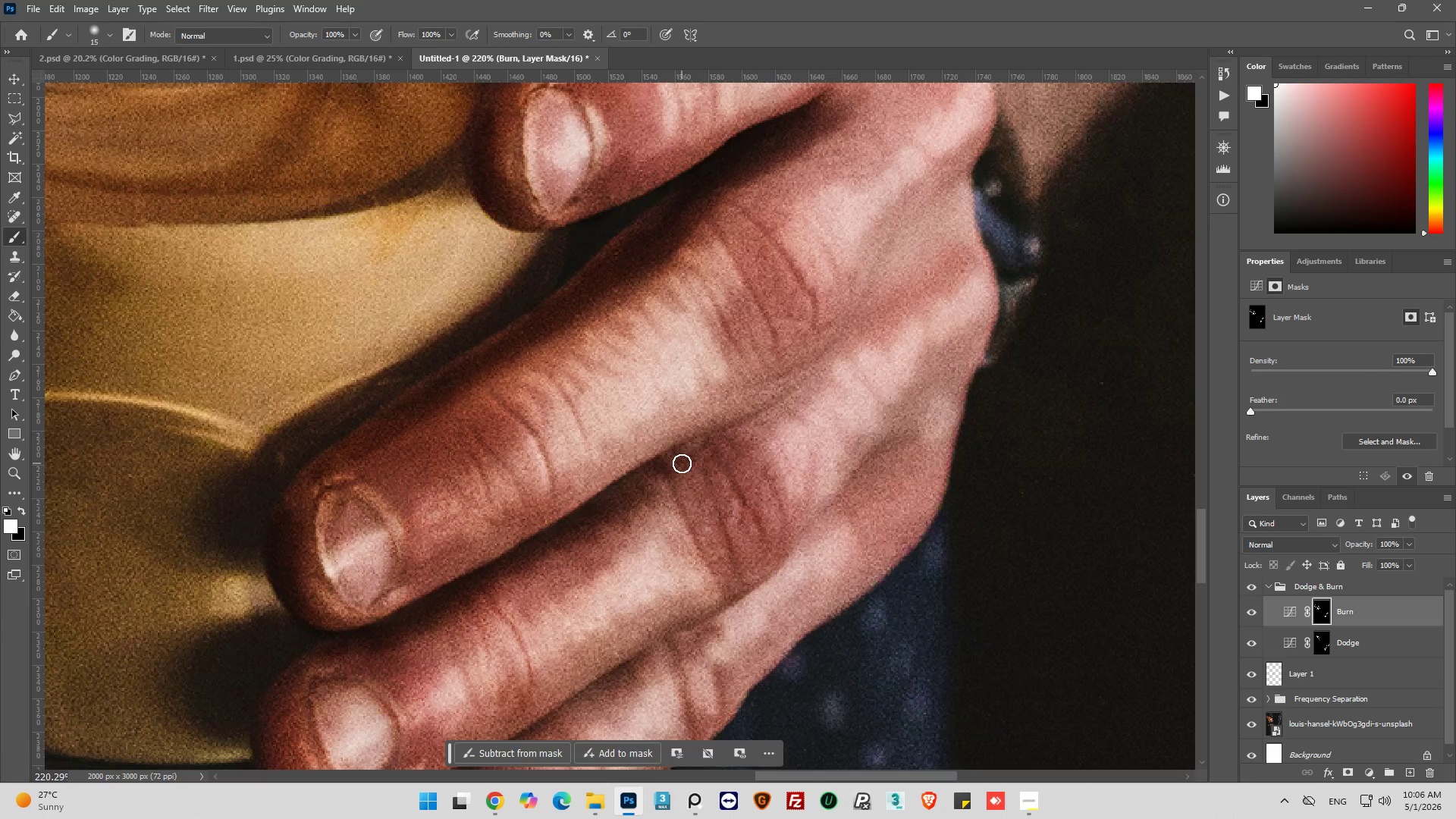 
left_click_drag(start_coordinate=[682, 463], to_coordinate=[713, 441])
 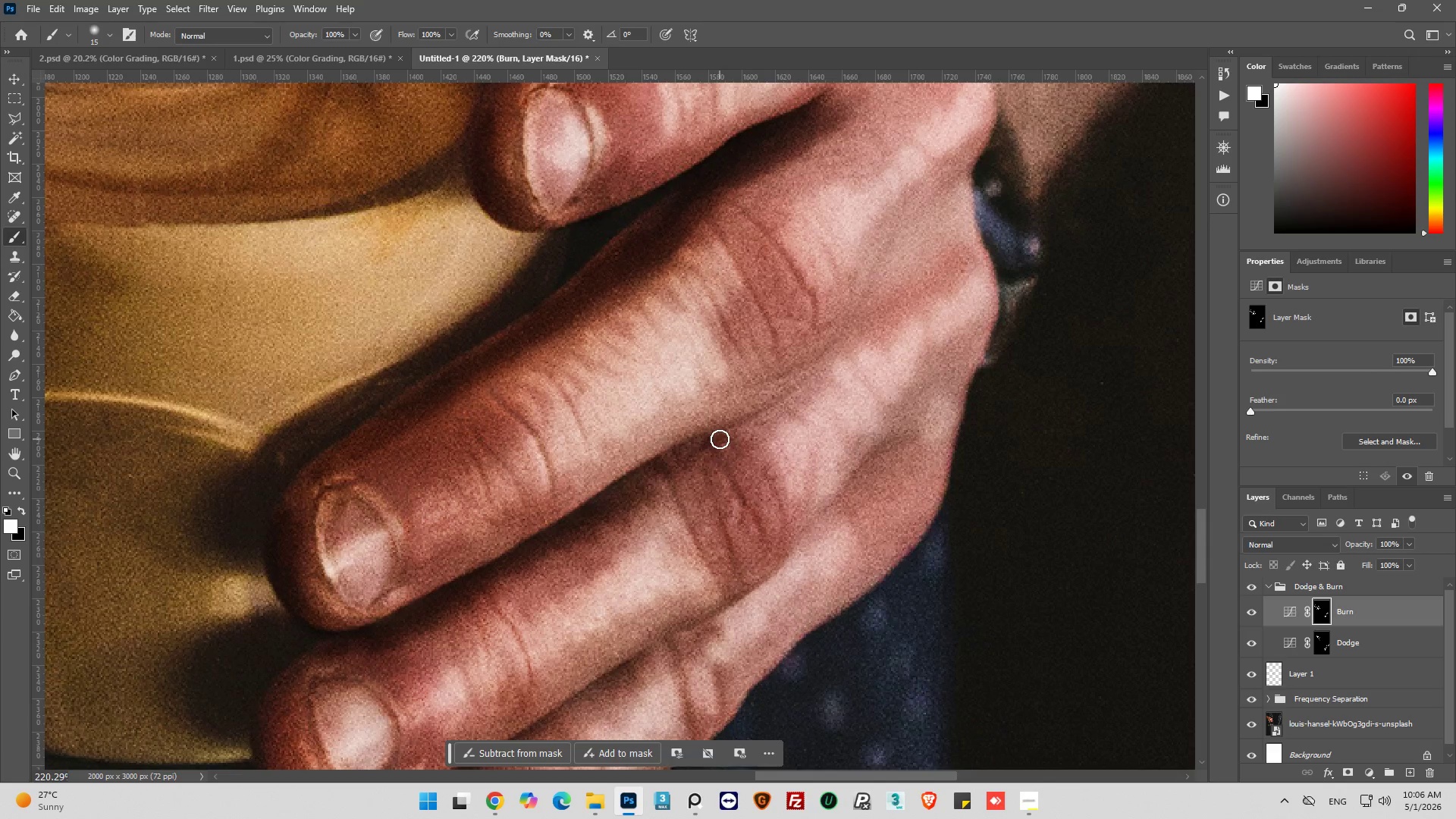 
left_click_drag(start_coordinate=[720, 439], to_coordinate=[618, 494])
 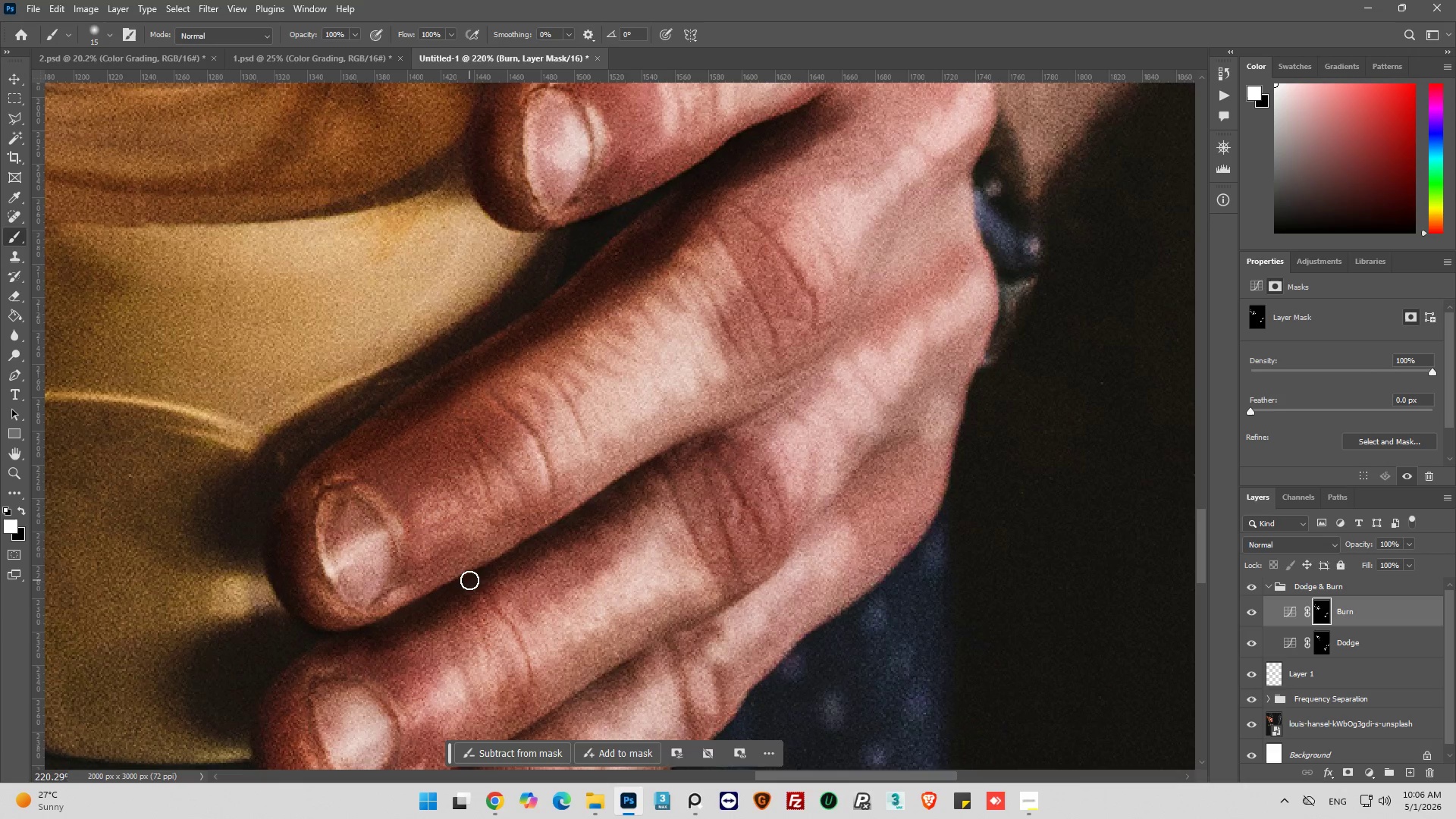 
scroll: coordinate [498, 533], scroll_direction: down, amount: 8.0
 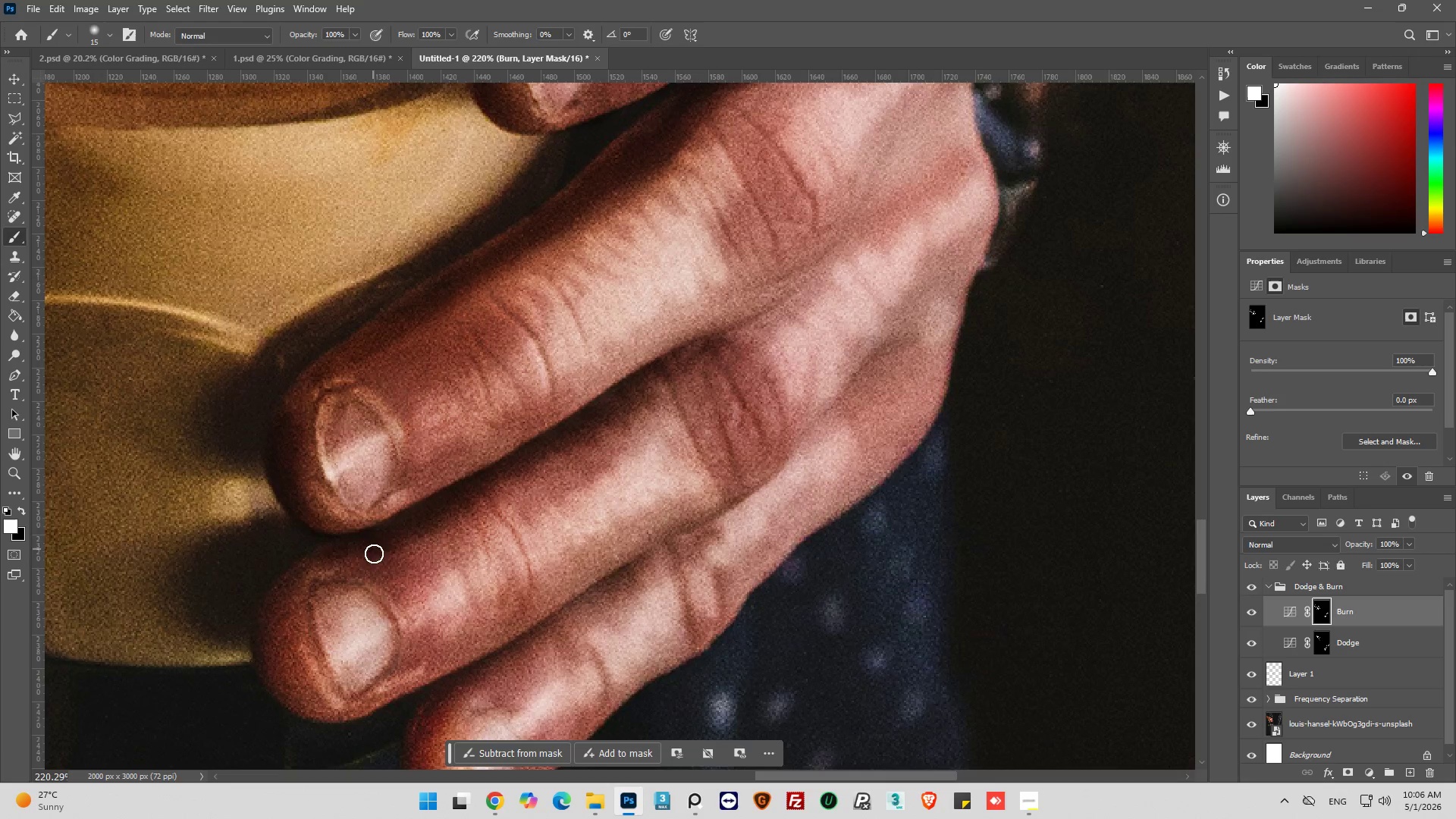 
left_click_drag(start_coordinate=[320, 538], to_coordinate=[375, 550])
 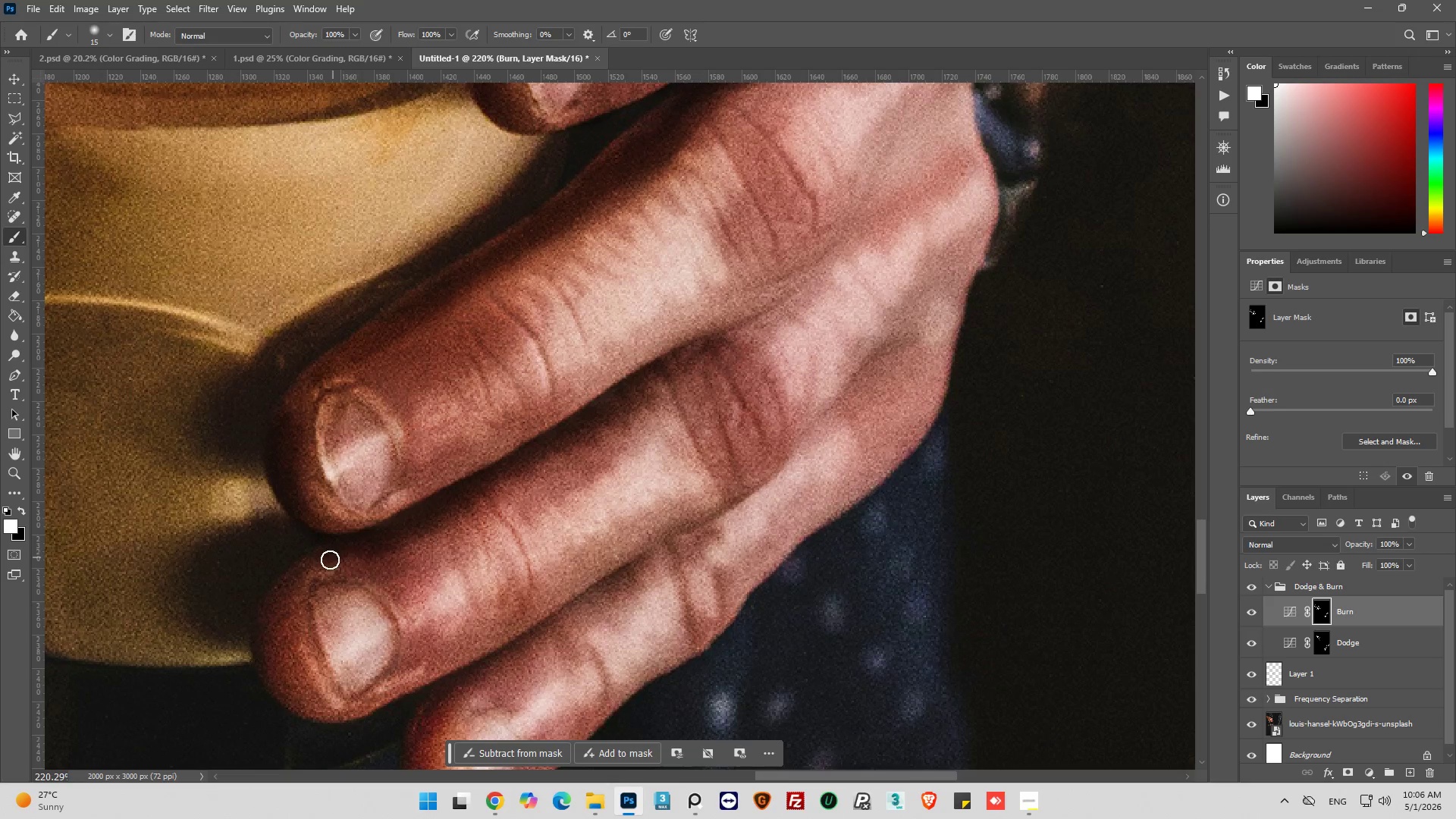 
left_click_drag(start_coordinate=[333, 557], to_coordinate=[301, 583])
 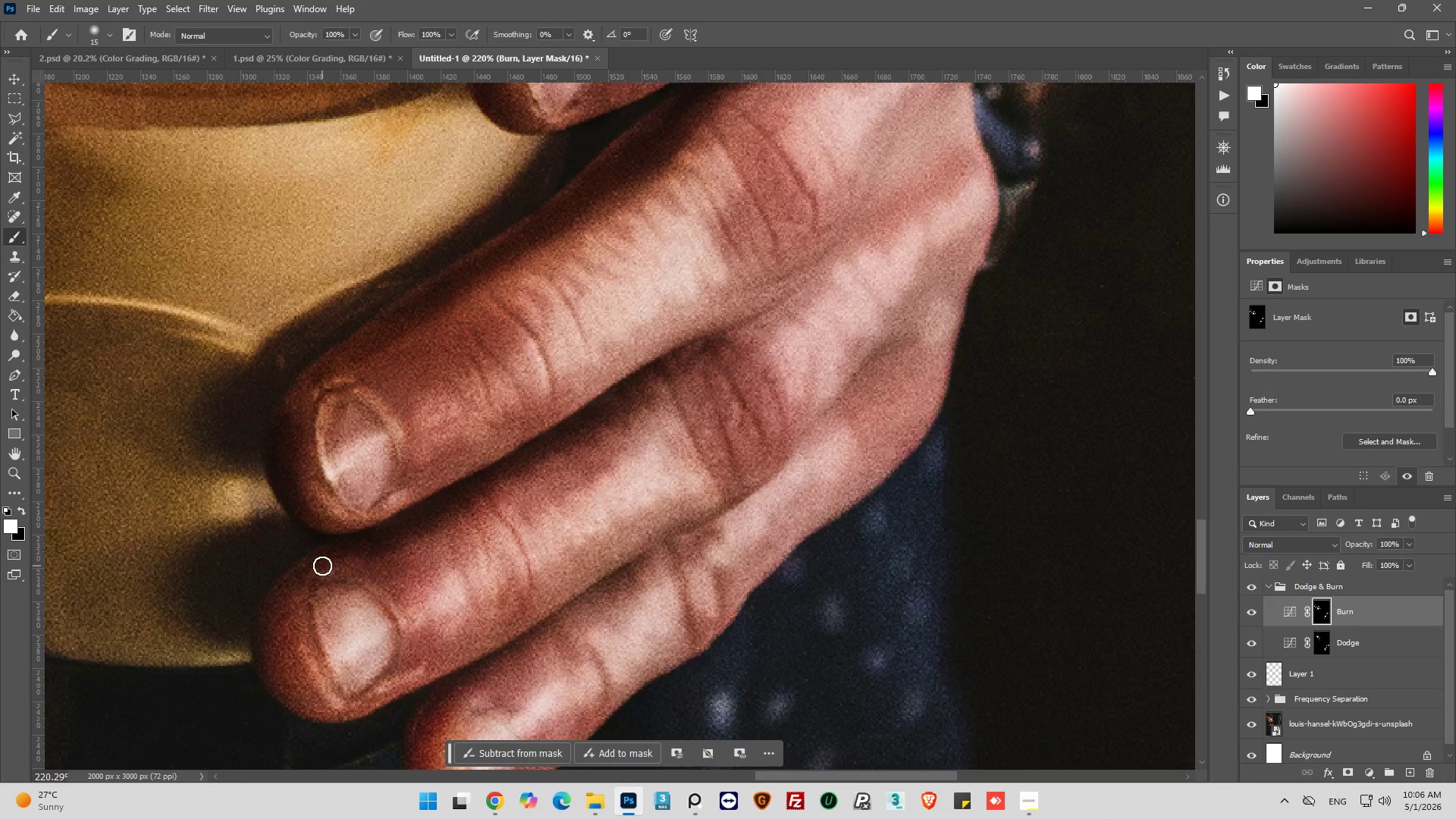 
left_click_drag(start_coordinate=[321, 566], to_coordinate=[285, 580])
 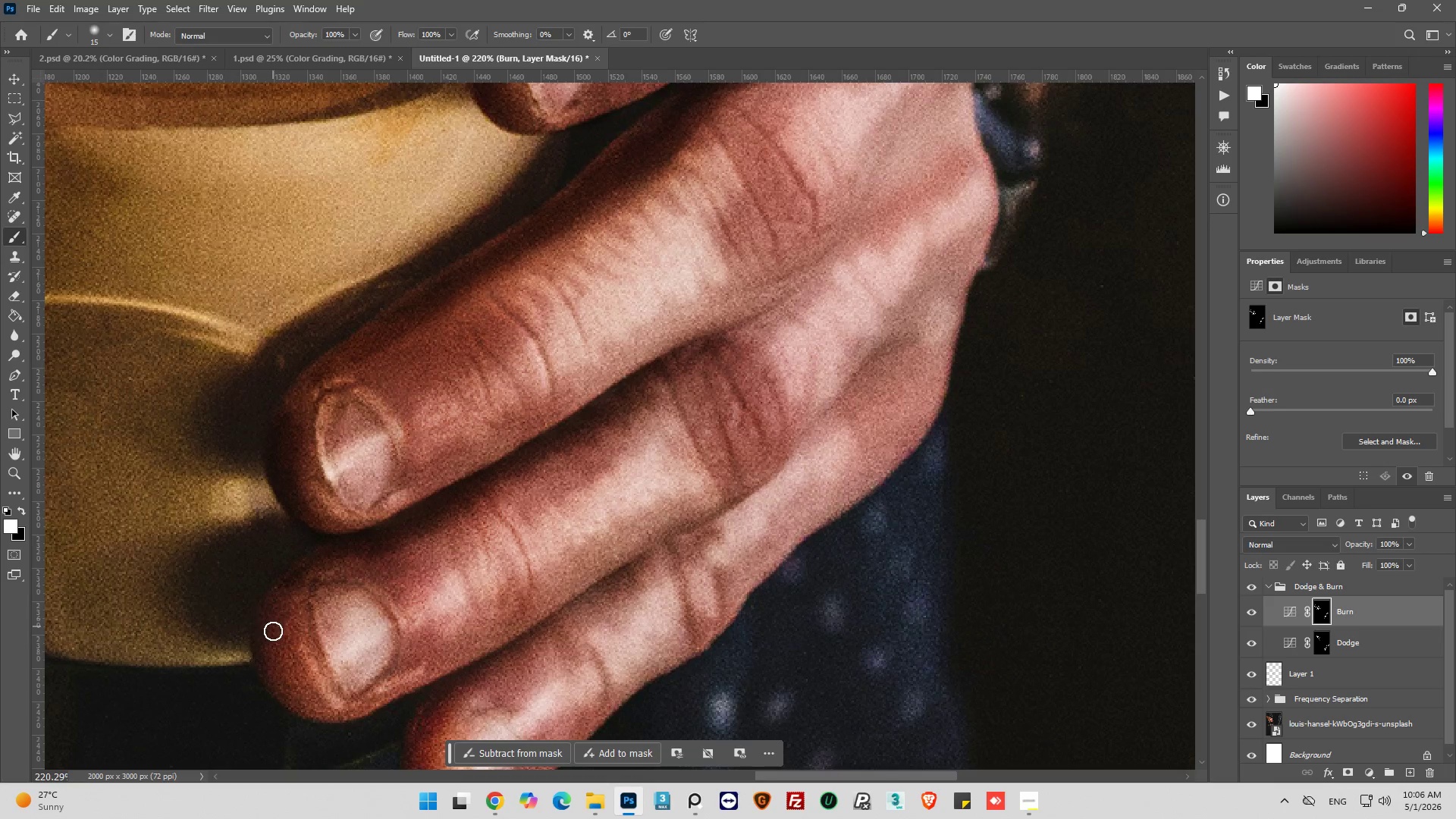 
left_click_drag(start_coordinate=[276, 639], to_coordinate=[303, 686])
 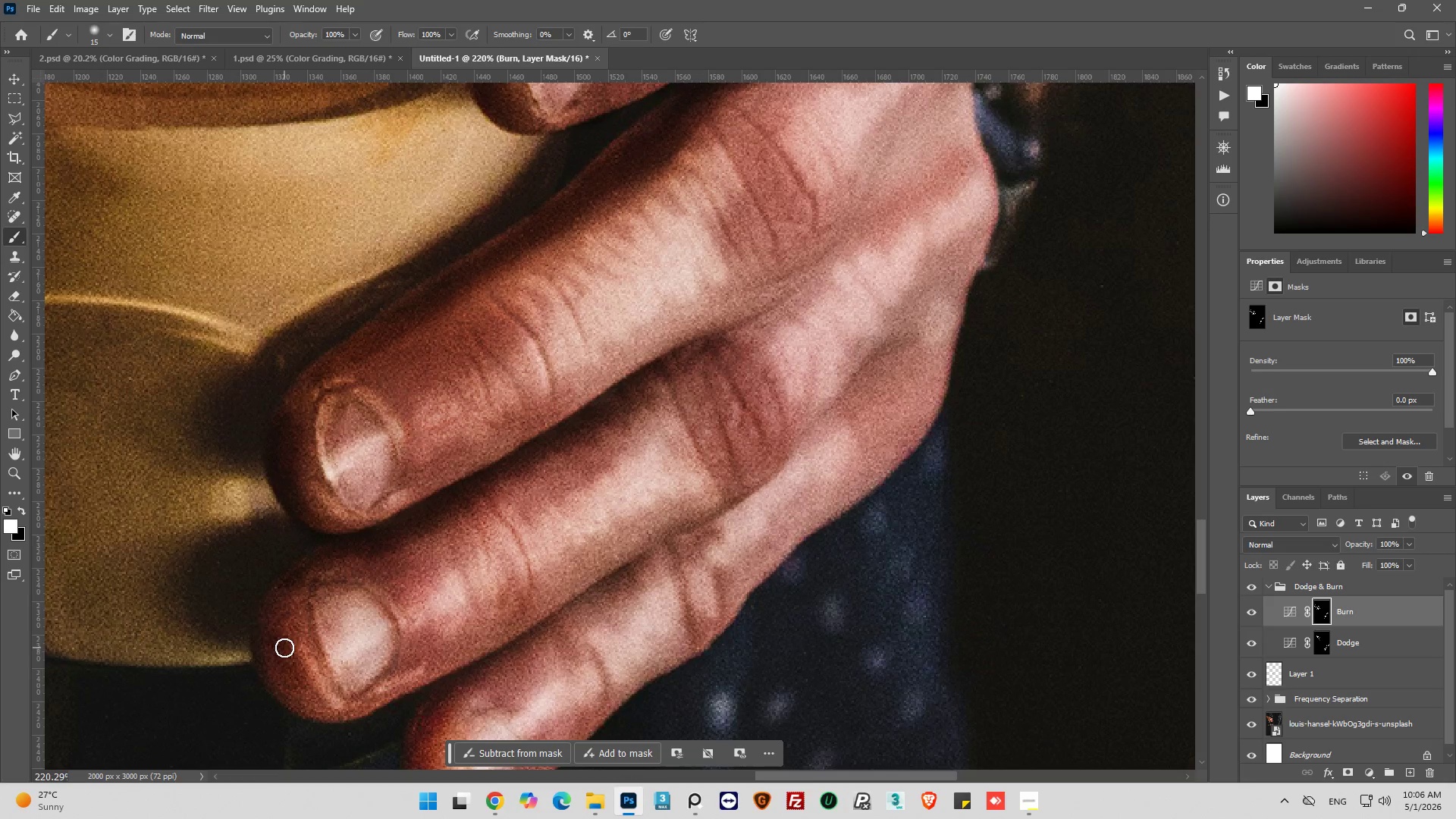 
left_click_drag(start_coordinate=[284, 647], to_coordinate=[322, 716])
 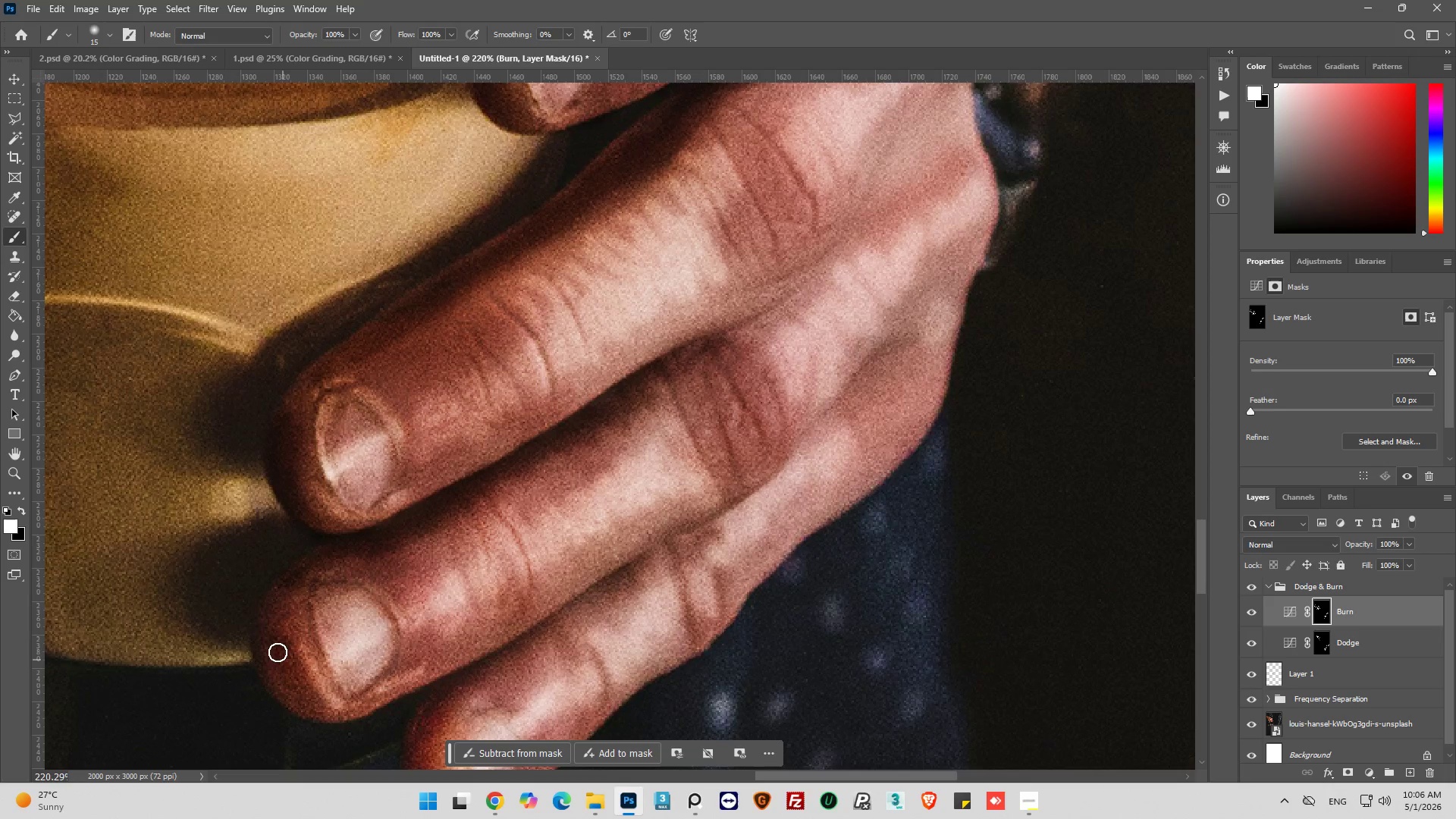 
left_click_drag(start_coordinate=[277, 652], to_coordinate=[308, 705])
 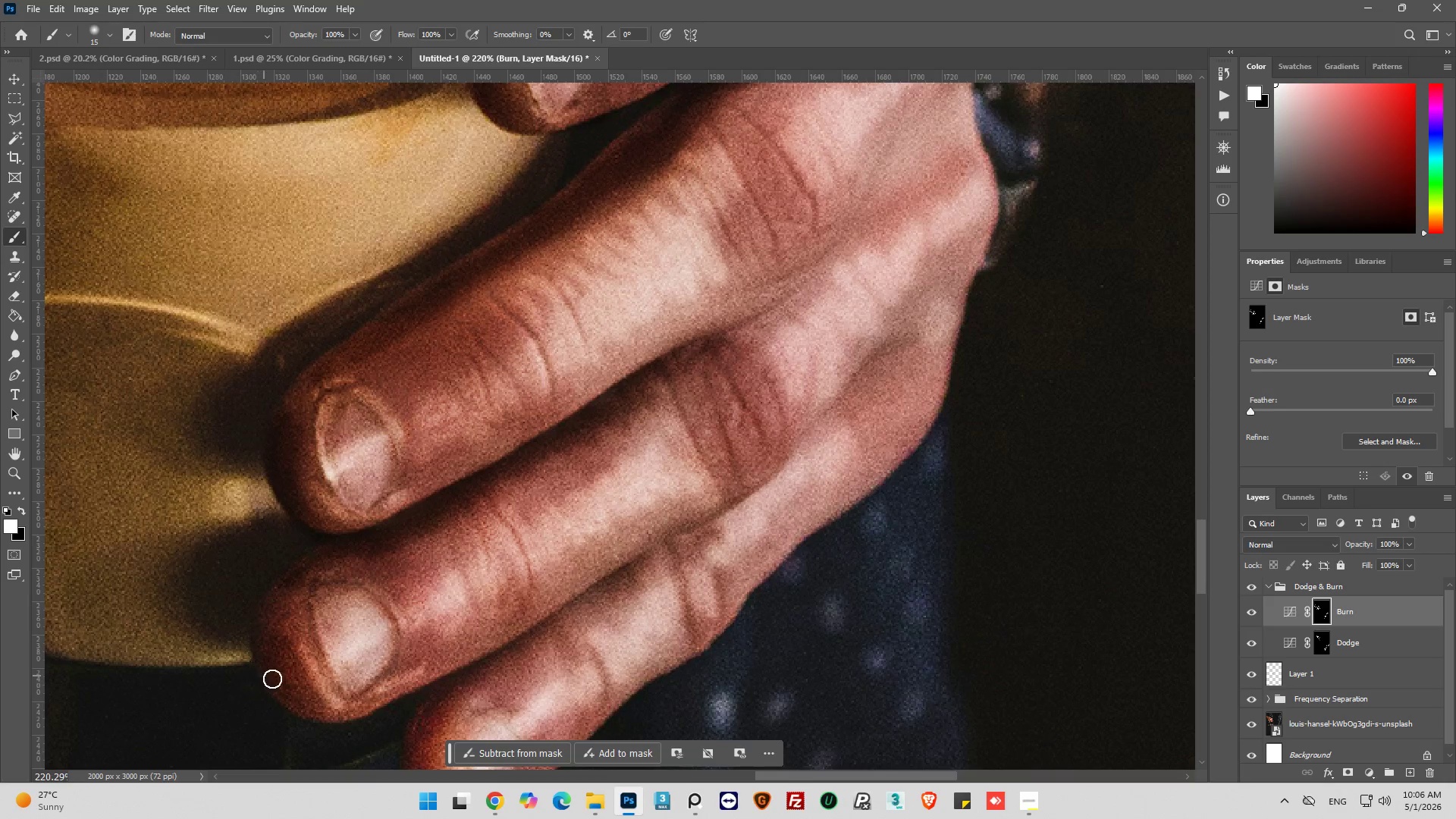 
left_click_drag(start_coordinate=[277, 684], to_coordinate=[344, 723])
 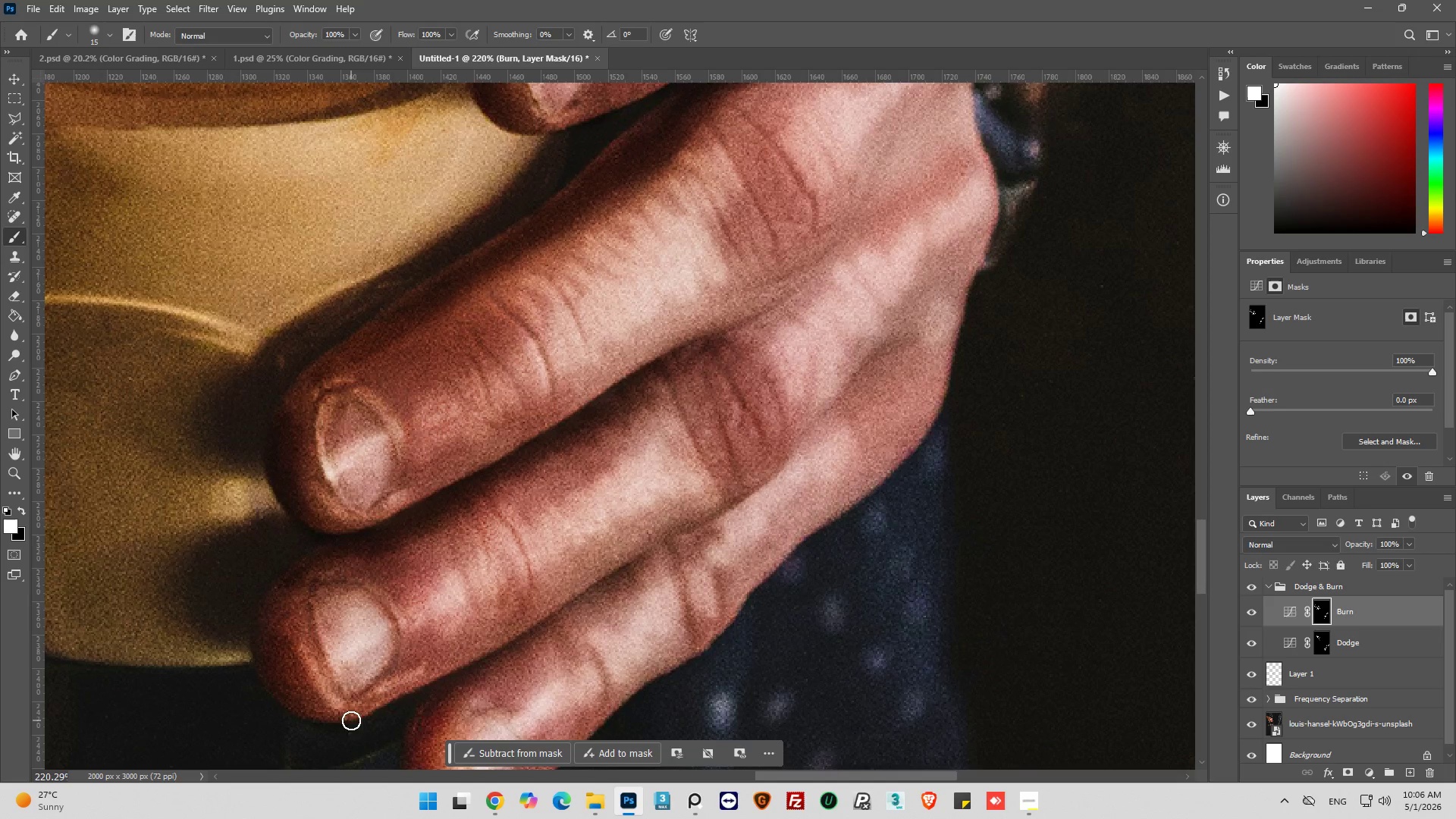 
key(Control+Z)
 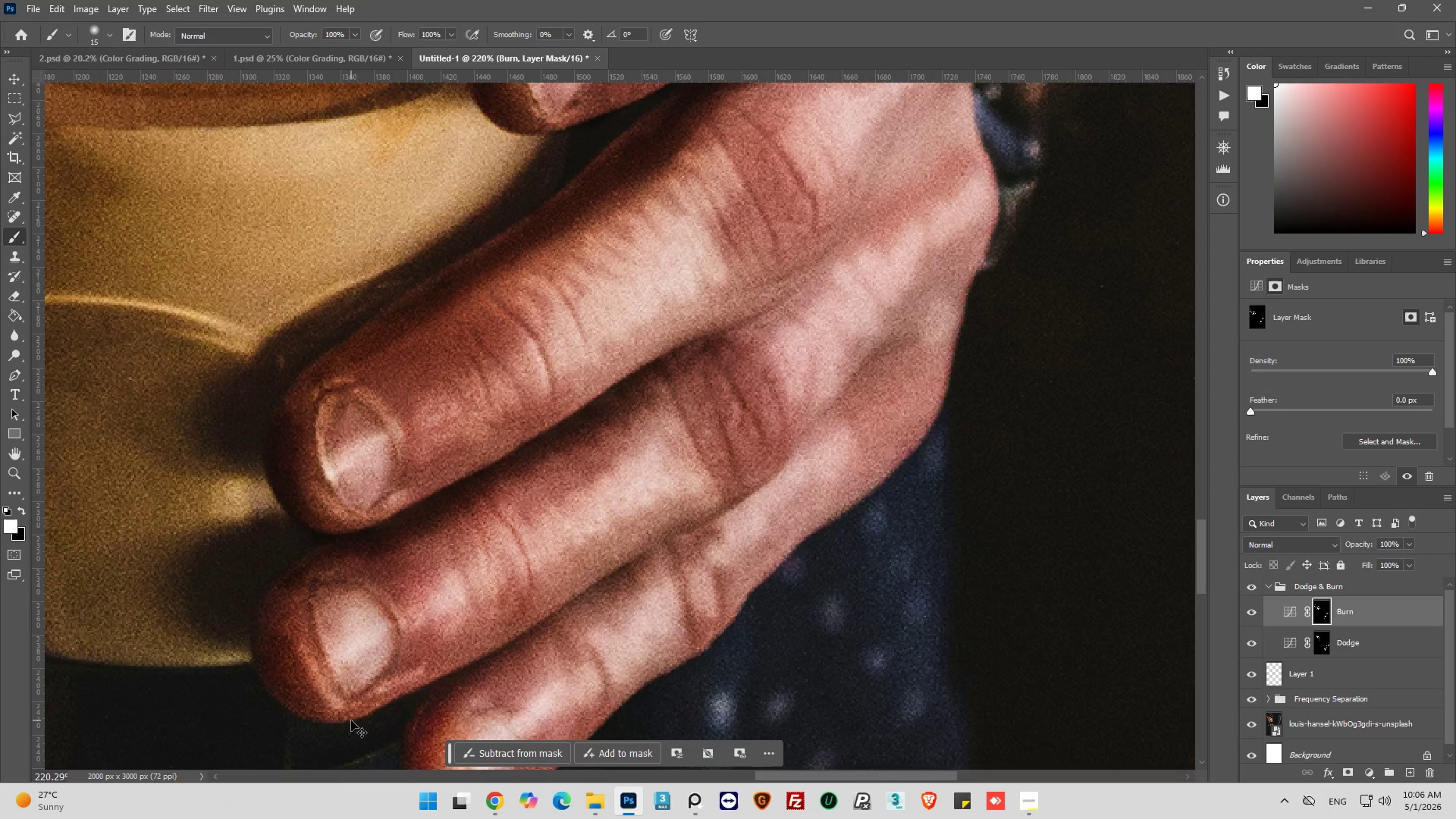 
key(Control+Z)
 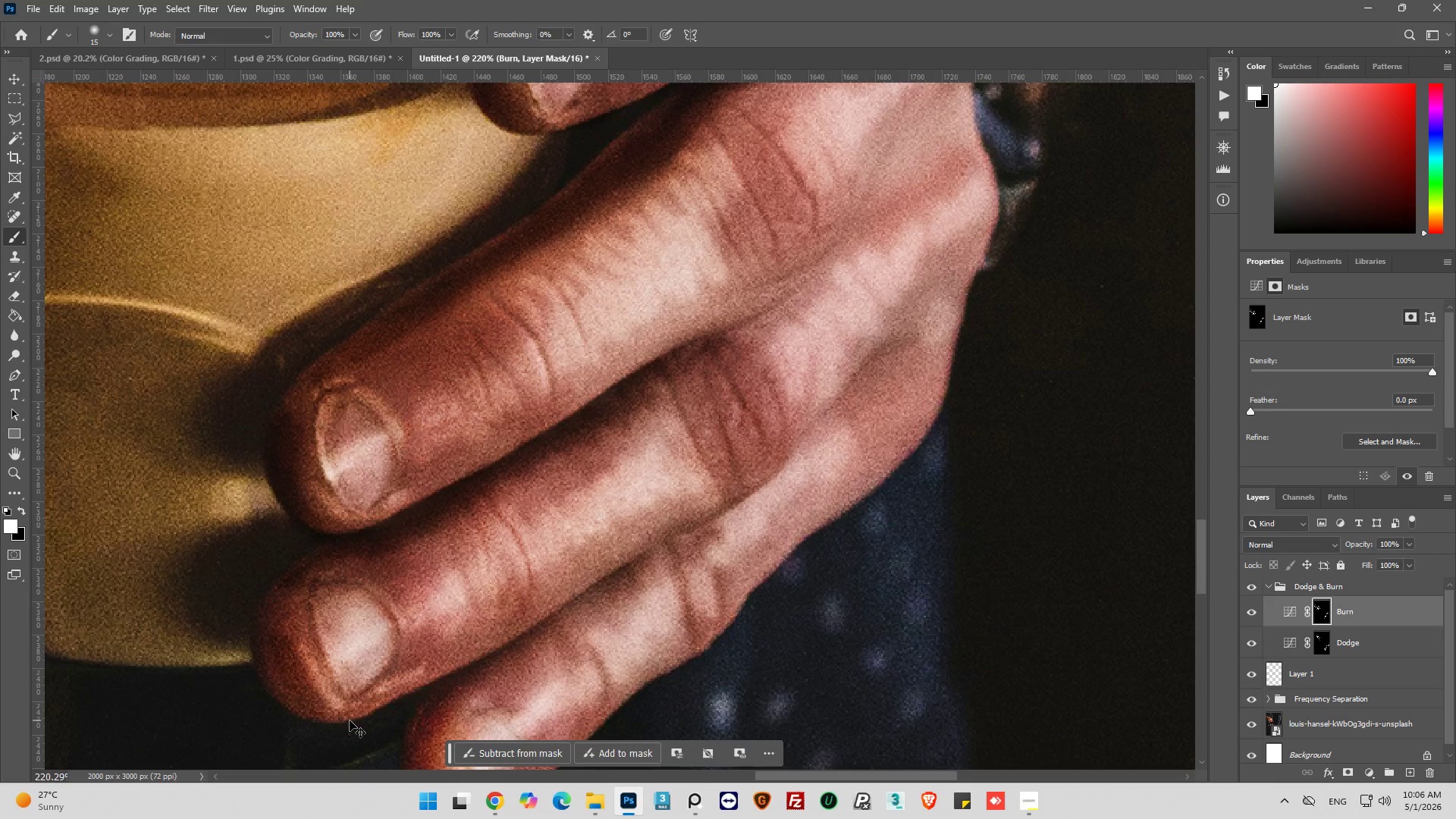 
key(Control+Z)
 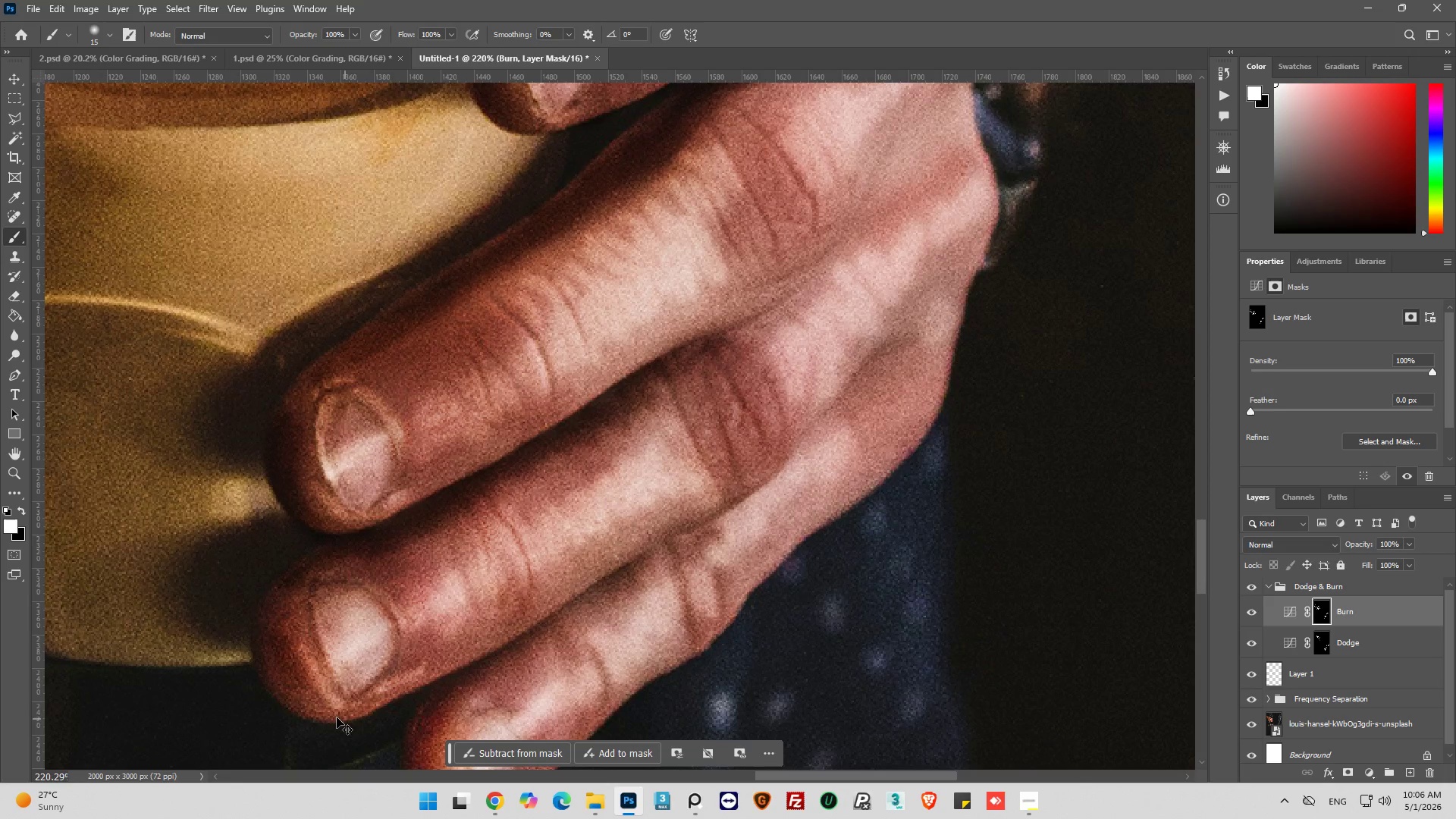 
key(Control+Z)
 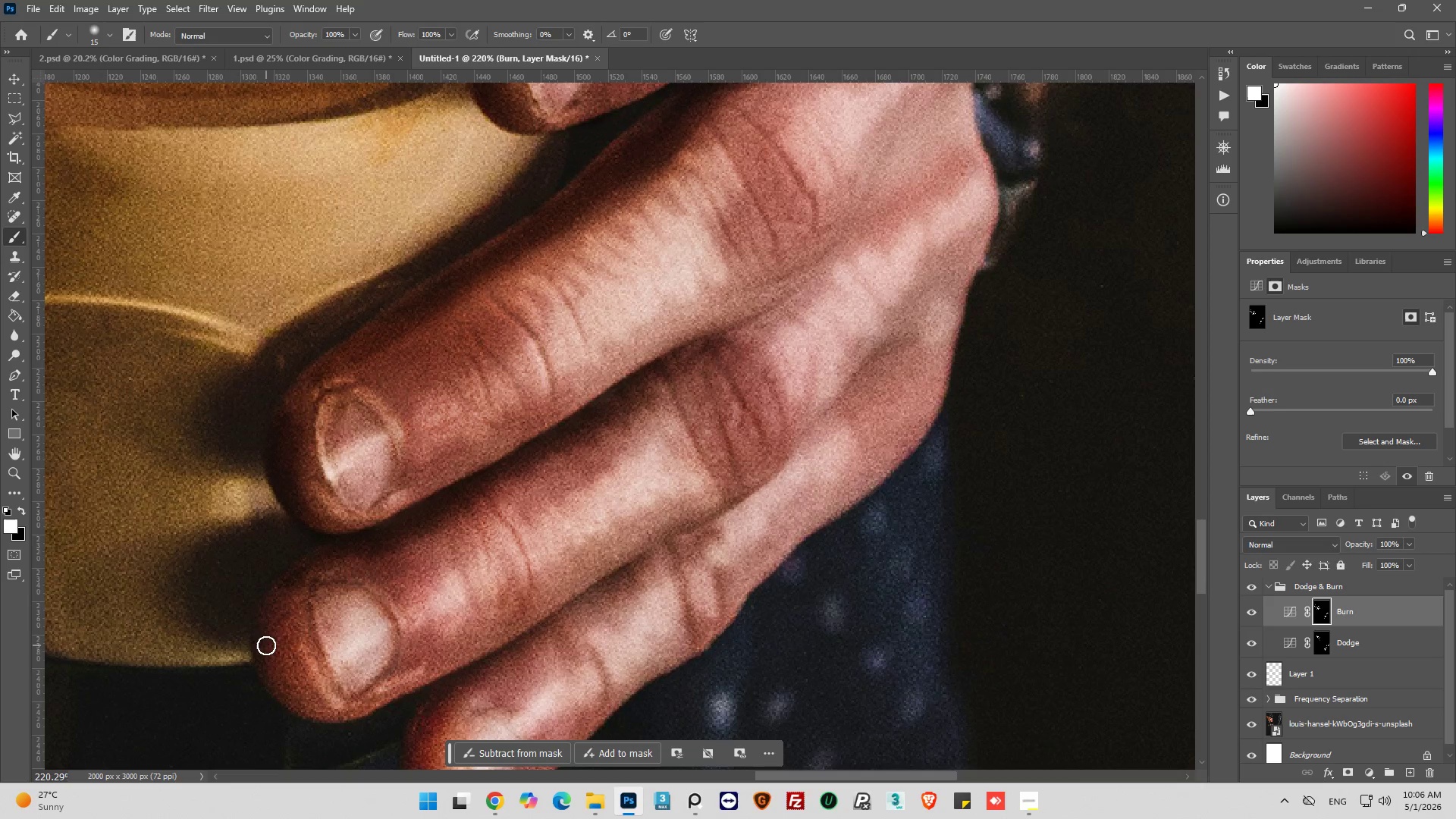 
left_click_drag(start_coordinate=[265, 655], to_coordinate=[369, 717])
 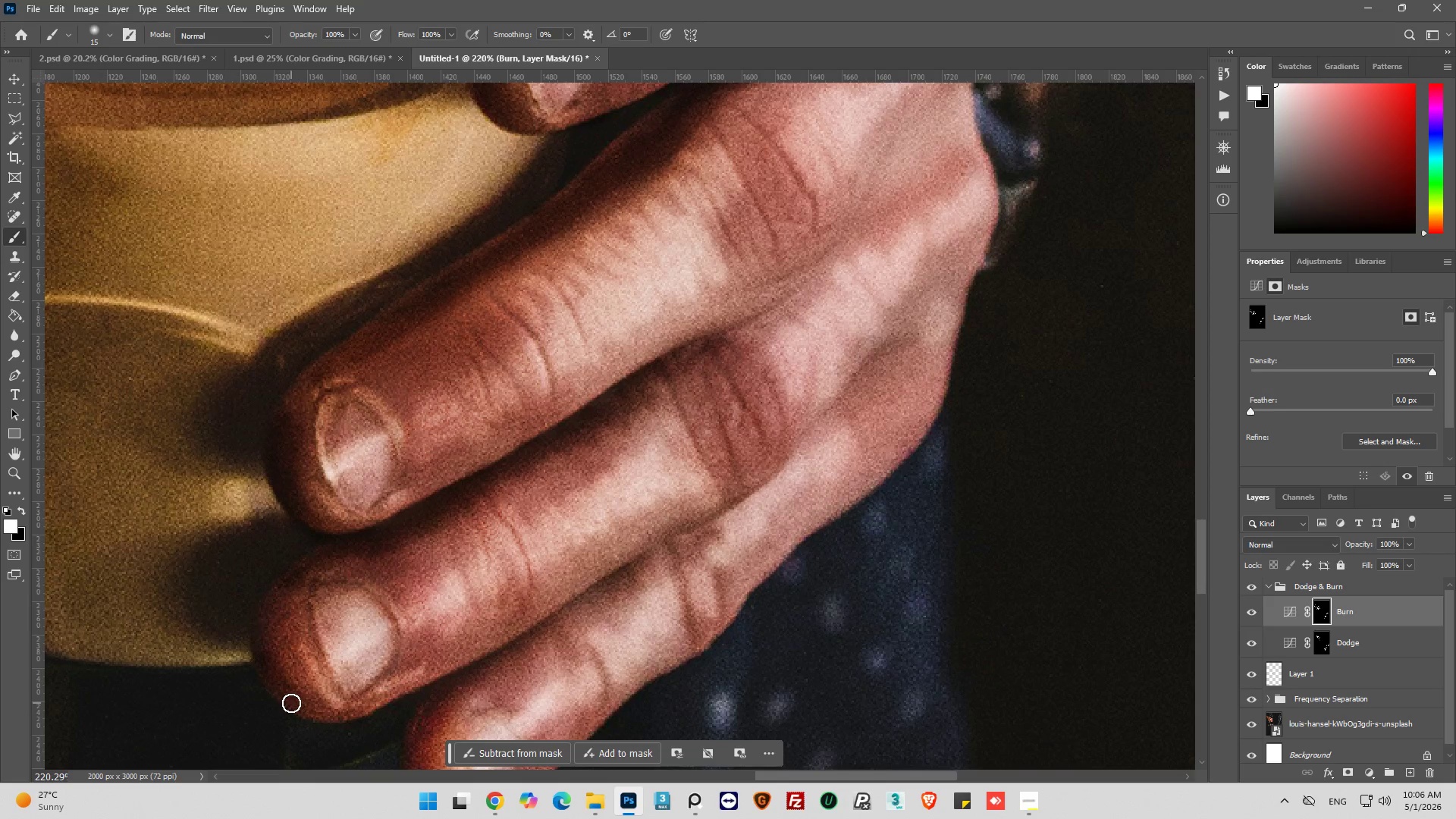 
left_click_drag(start_coordinate=[291, 703], to_coordinate=[370, 720])
 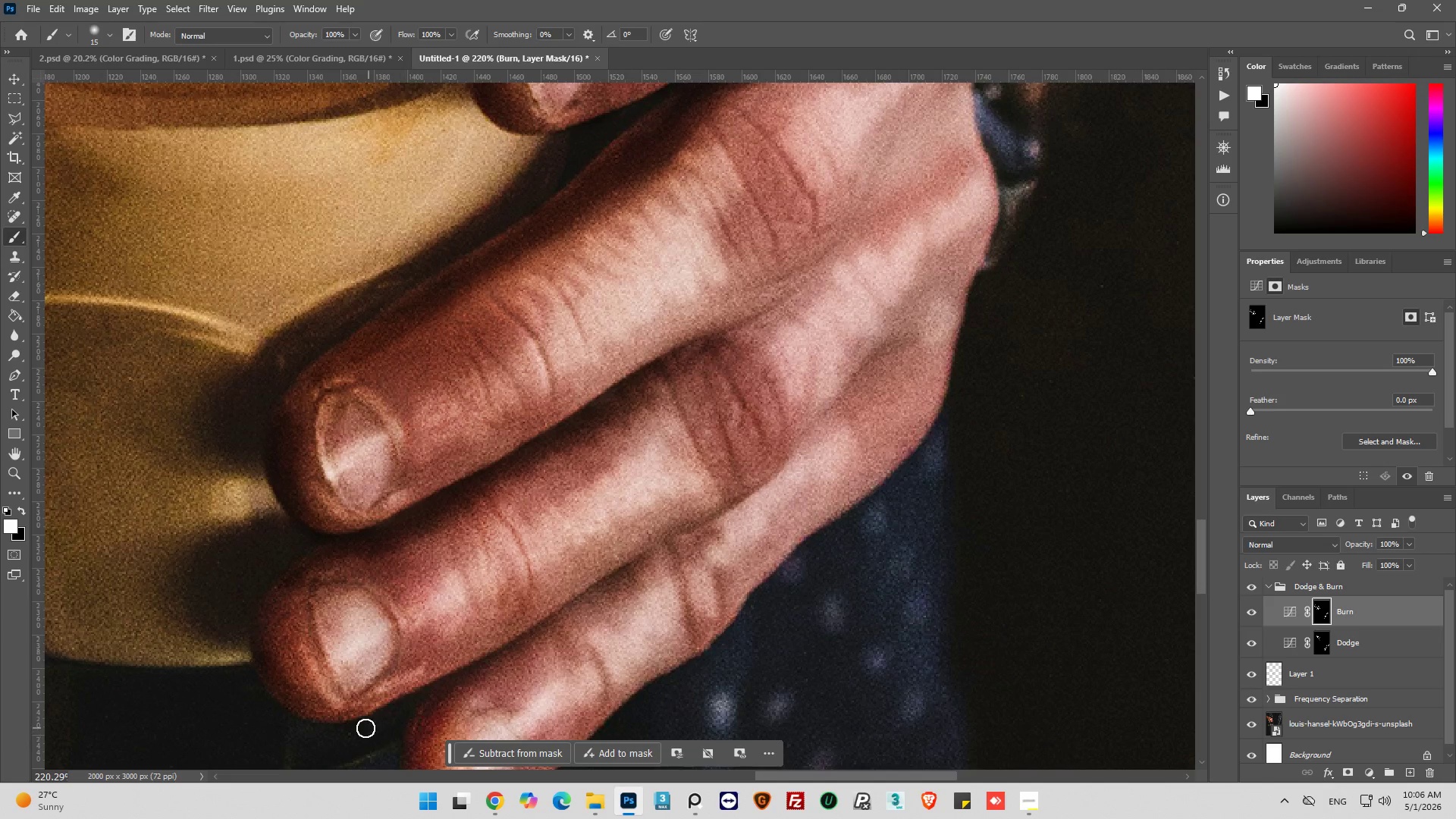 
left_click_drag(start_coordinate=[340, 723], to_coordinate=[422, 690])
 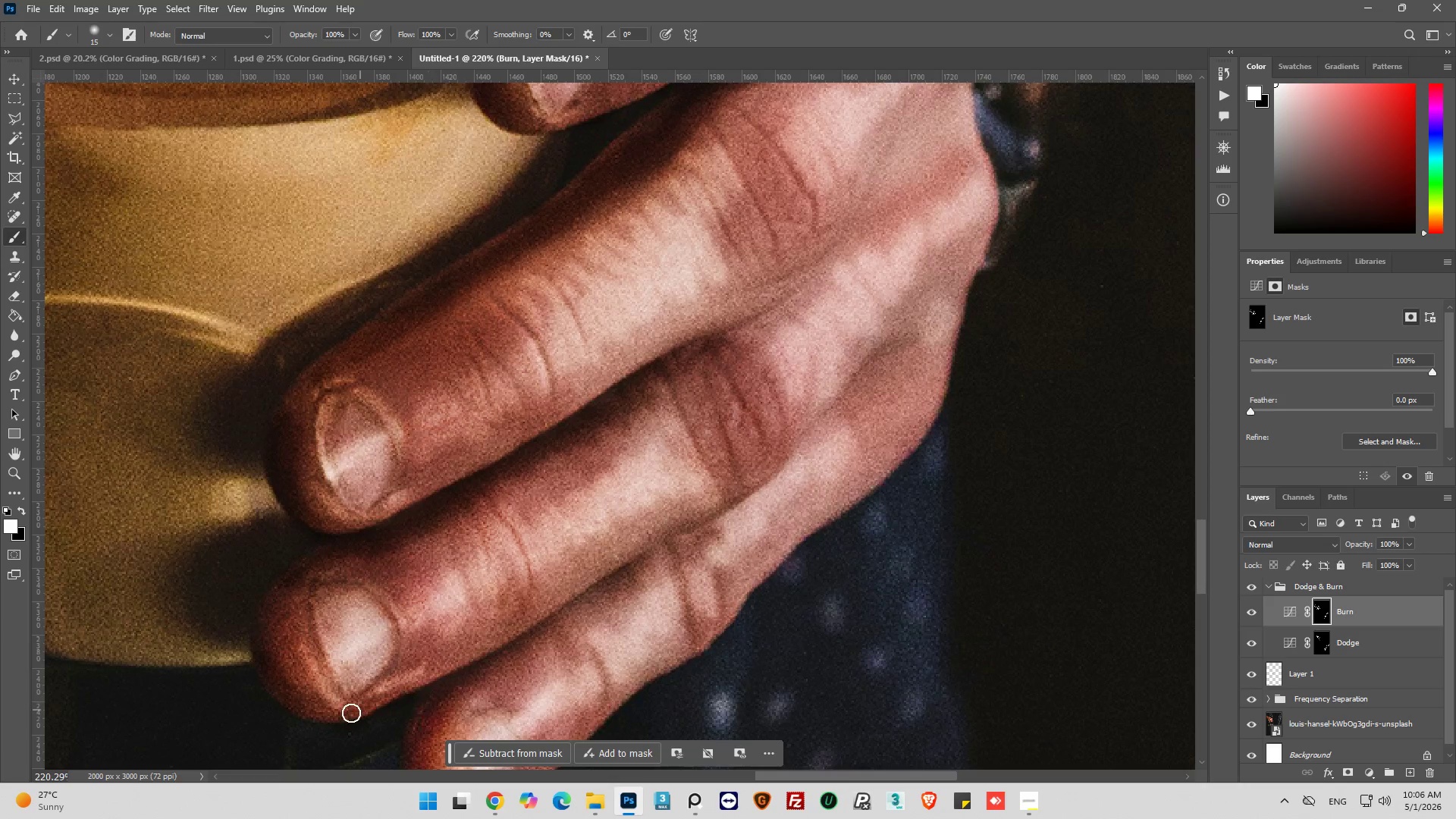 
left_click_drag(start_coordinate=[349, 713], to_coordinate=[504, 648])
 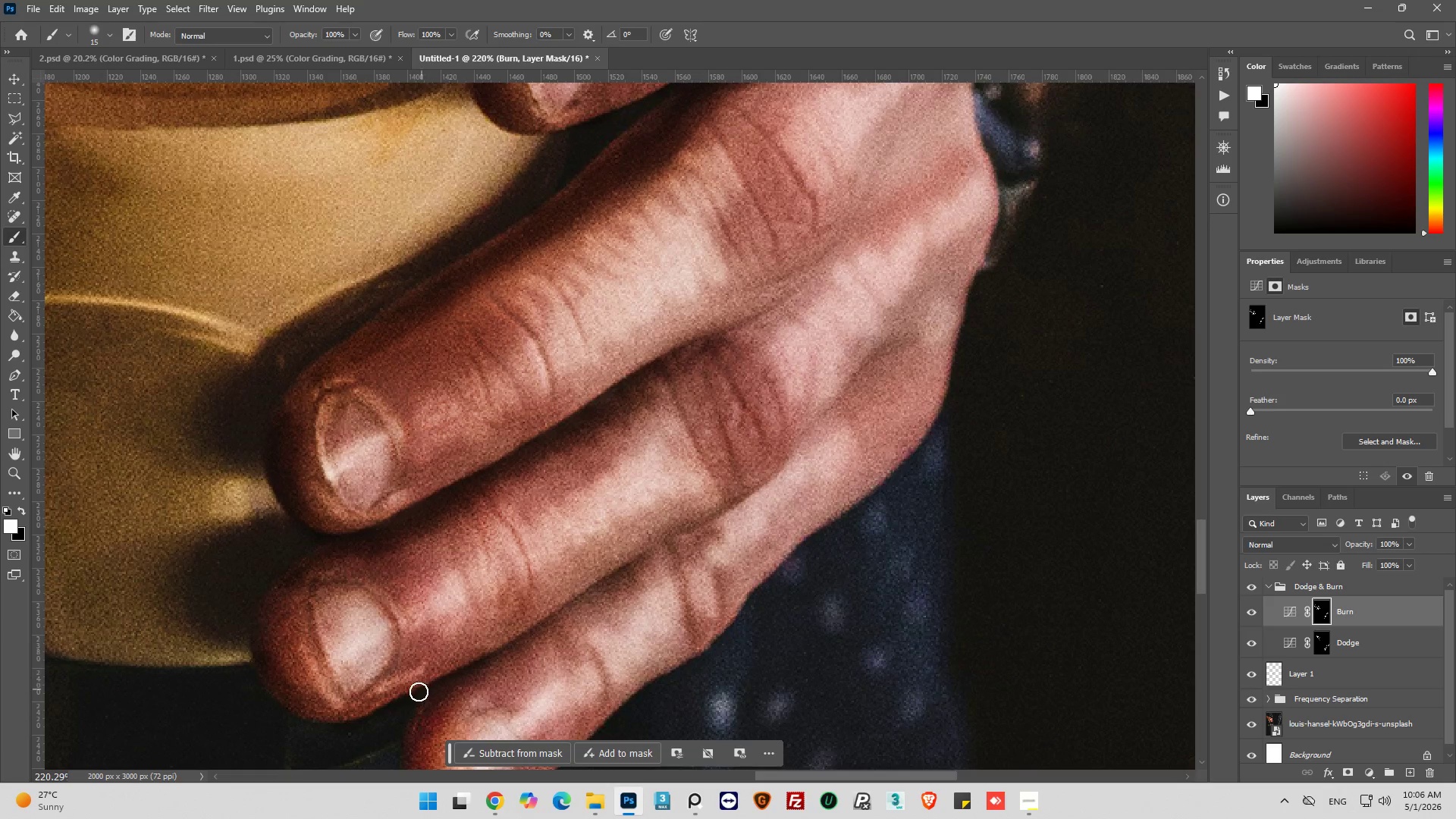 
left_click_drag(start_coordinate=[418, 692], to_coordinate=[491, 643])
 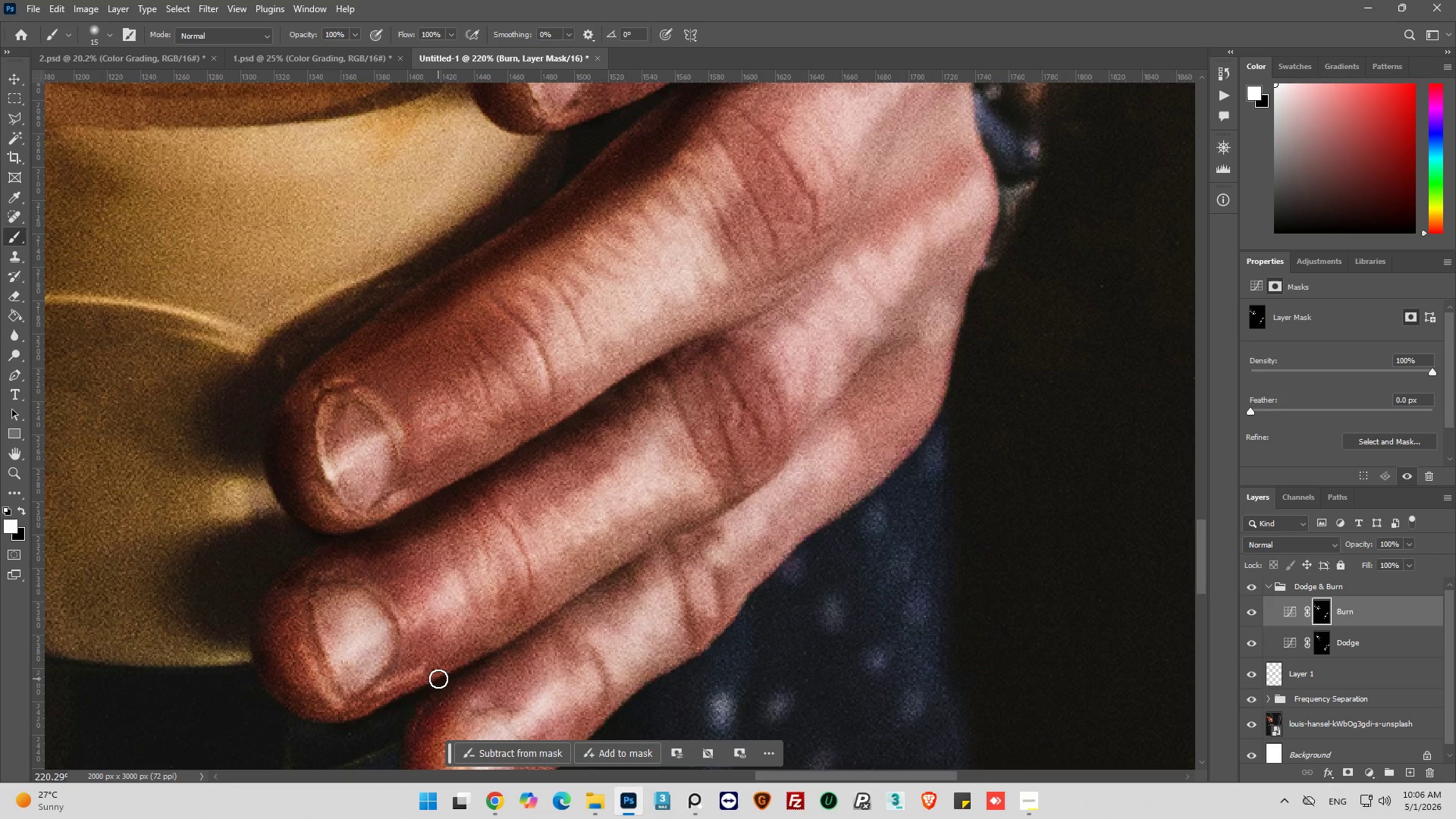 
left_click_drag(start_coordinate=[438, 679], to_coordinate=[499, 635])
 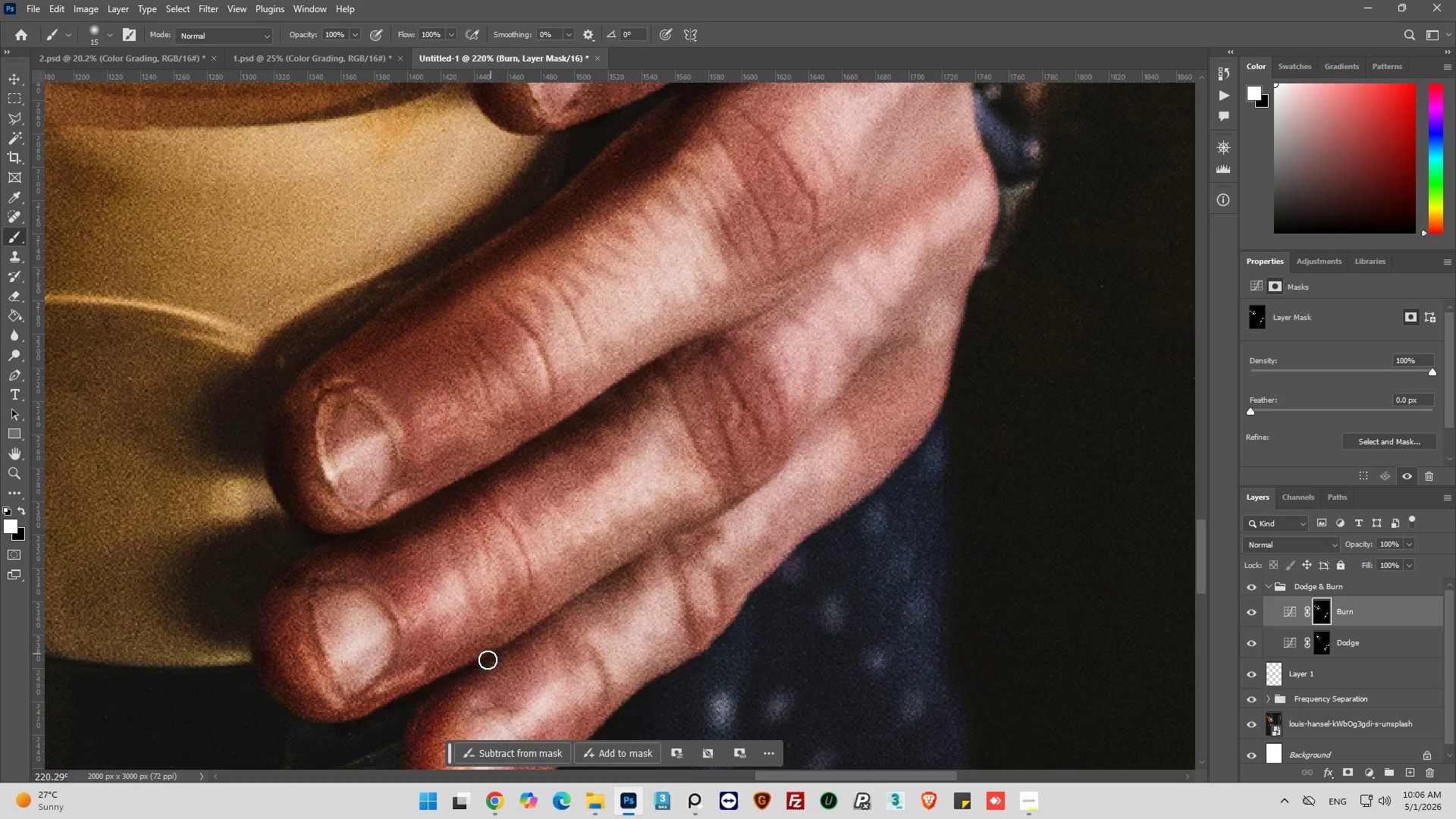 
left_click_drag(start_coordinate=[488, 660], to_coordinate=[538, 610])
 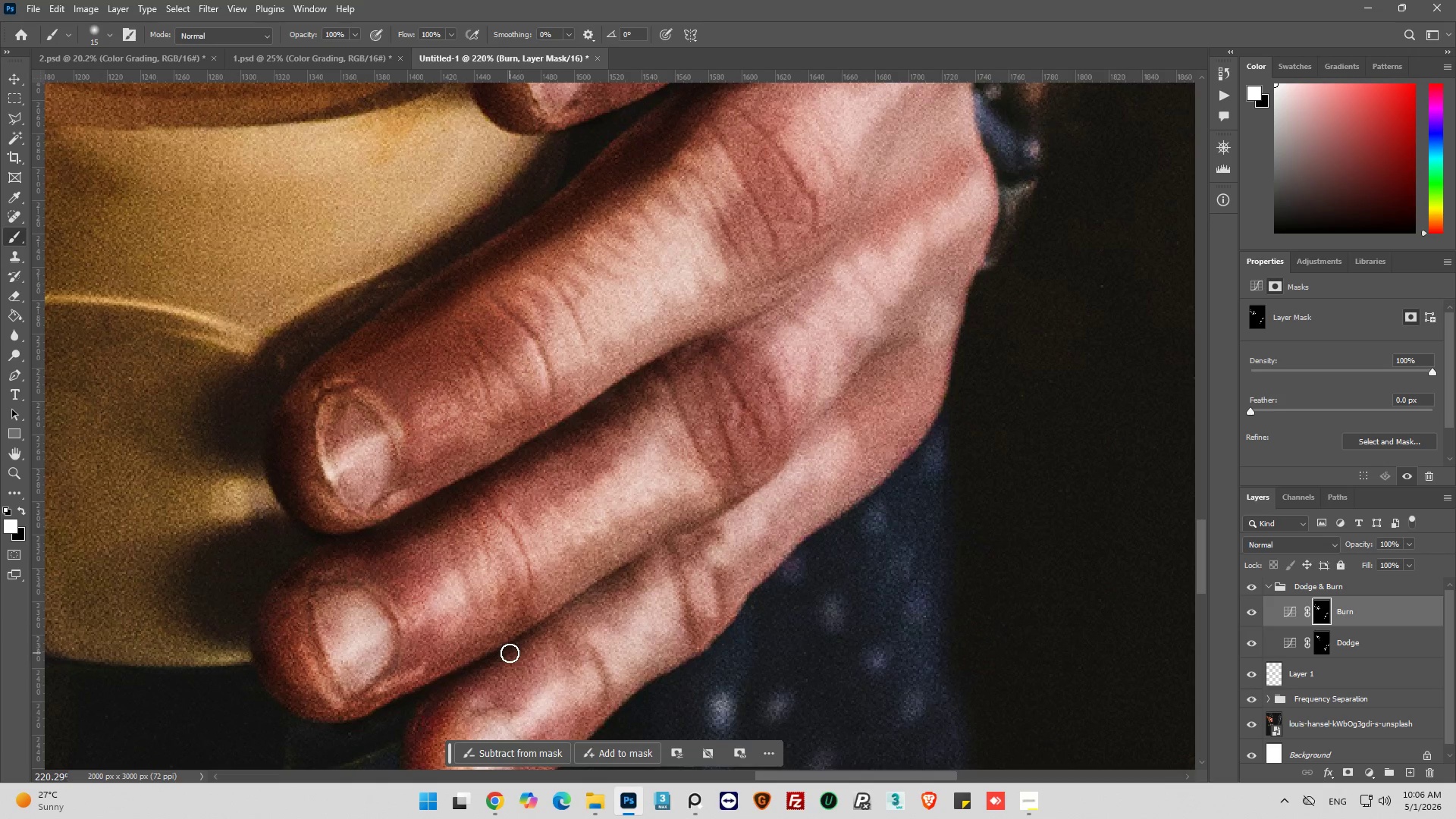 
left_click_drag(start_coordinate=[510, 653], to_coordinate=[567, 595])
 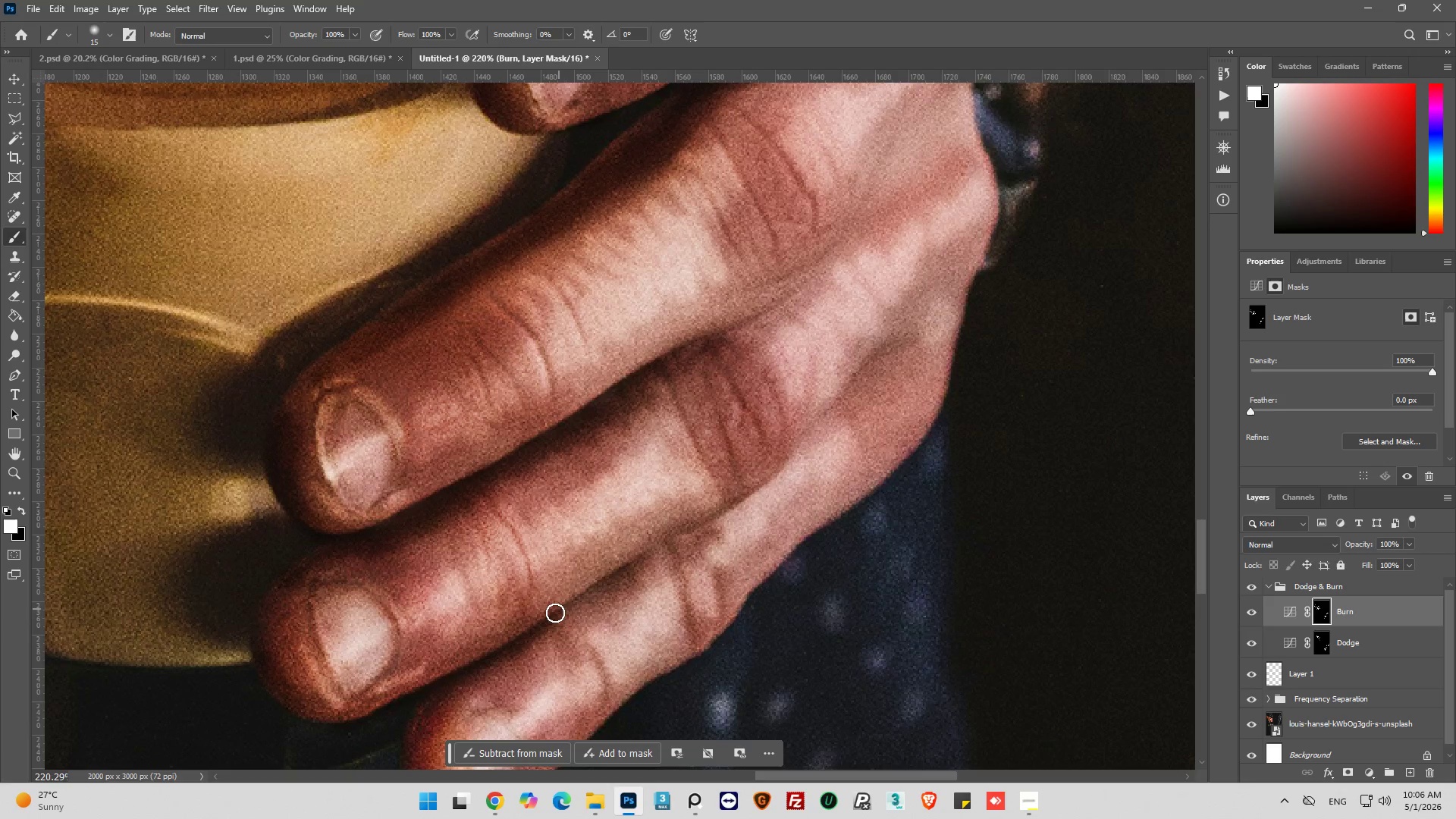 
left_click_drag(start_coordinate=[555, 613], to_coordinate=[590, 560])
 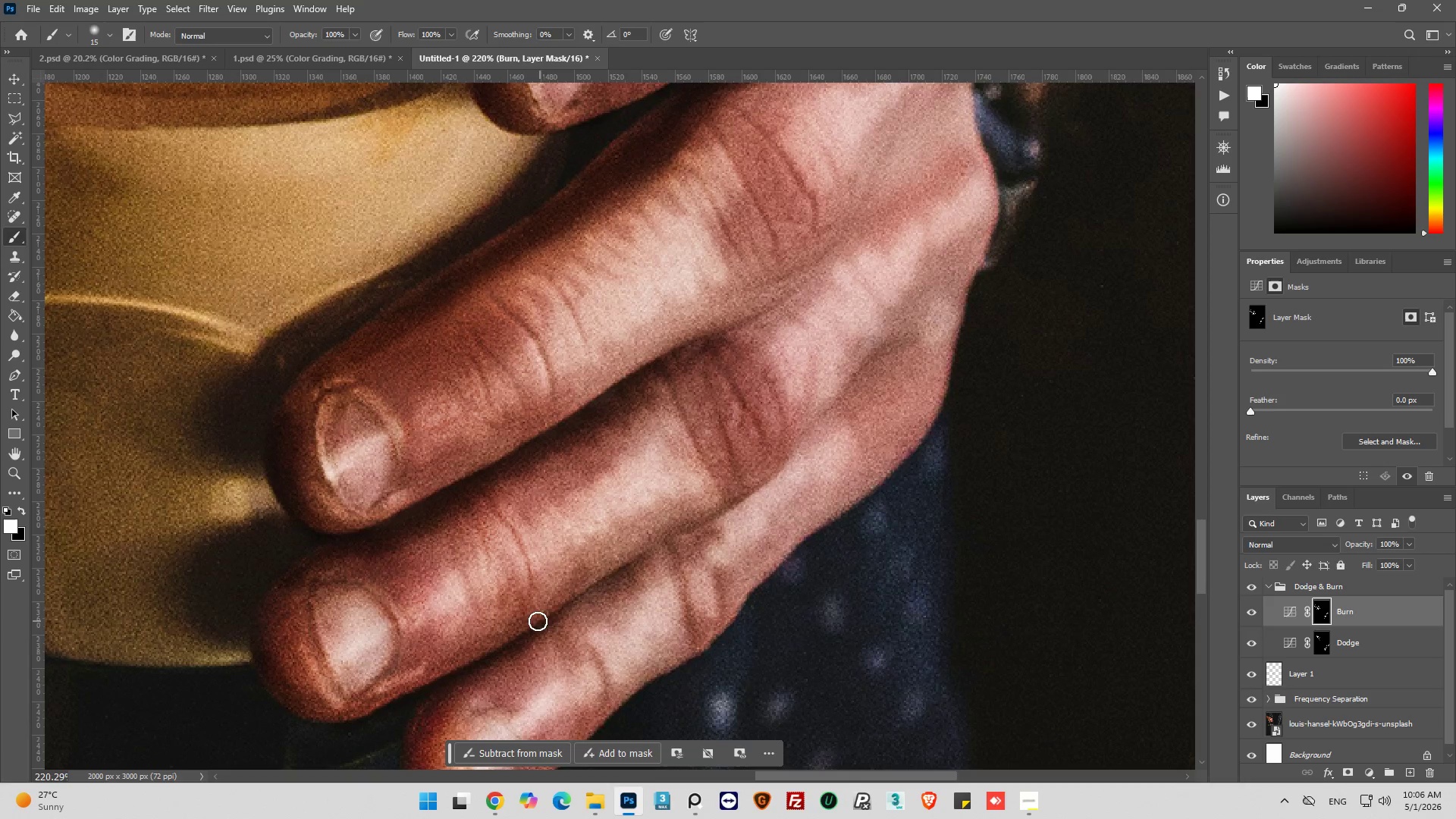 
left_click_drag(start_coordinate=[538, 617], to_coordinate=[582, 571])
 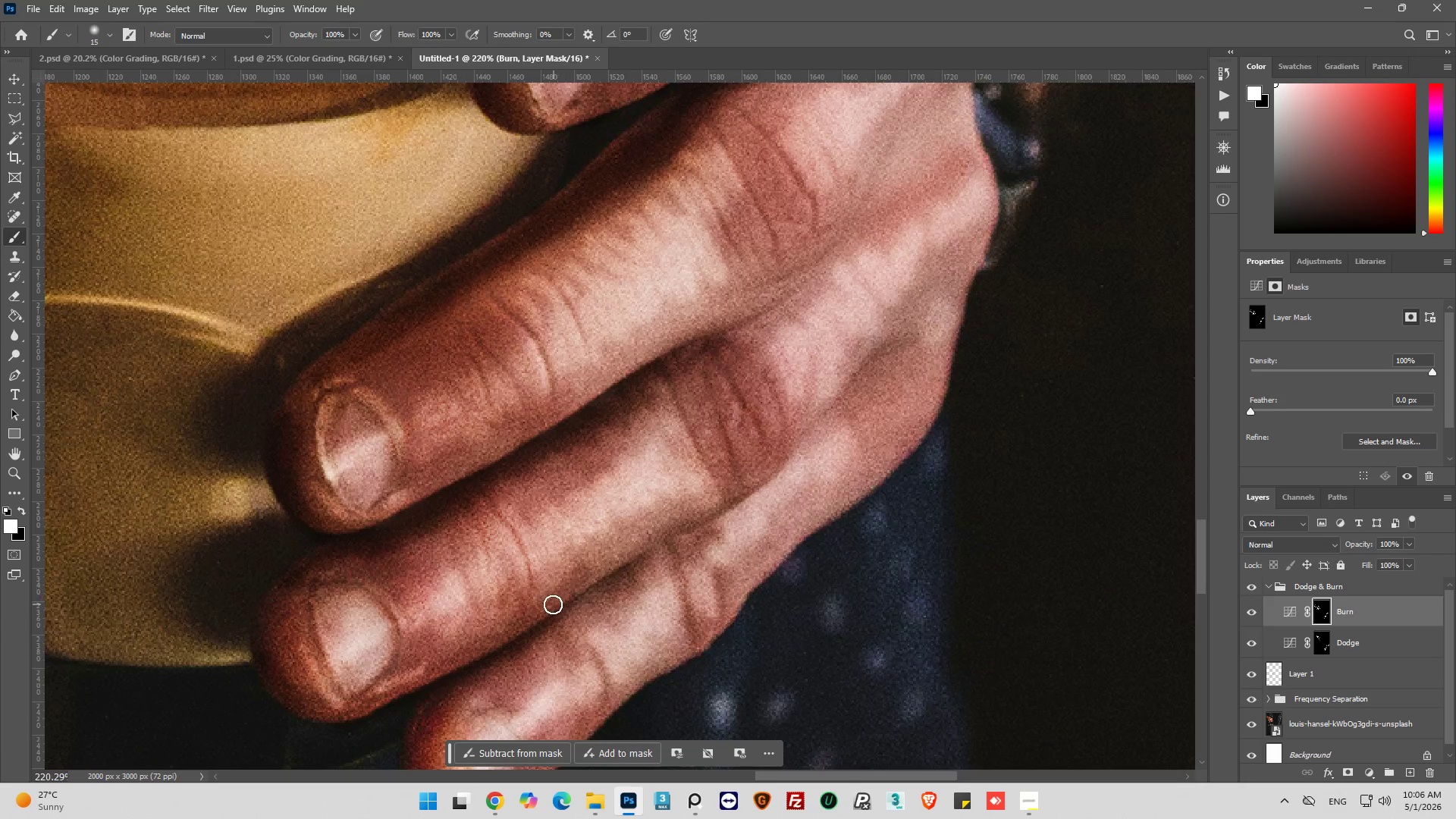 
left_click_drag(start_coordinate=[553, 600], to_coordinate=[595, 585])
 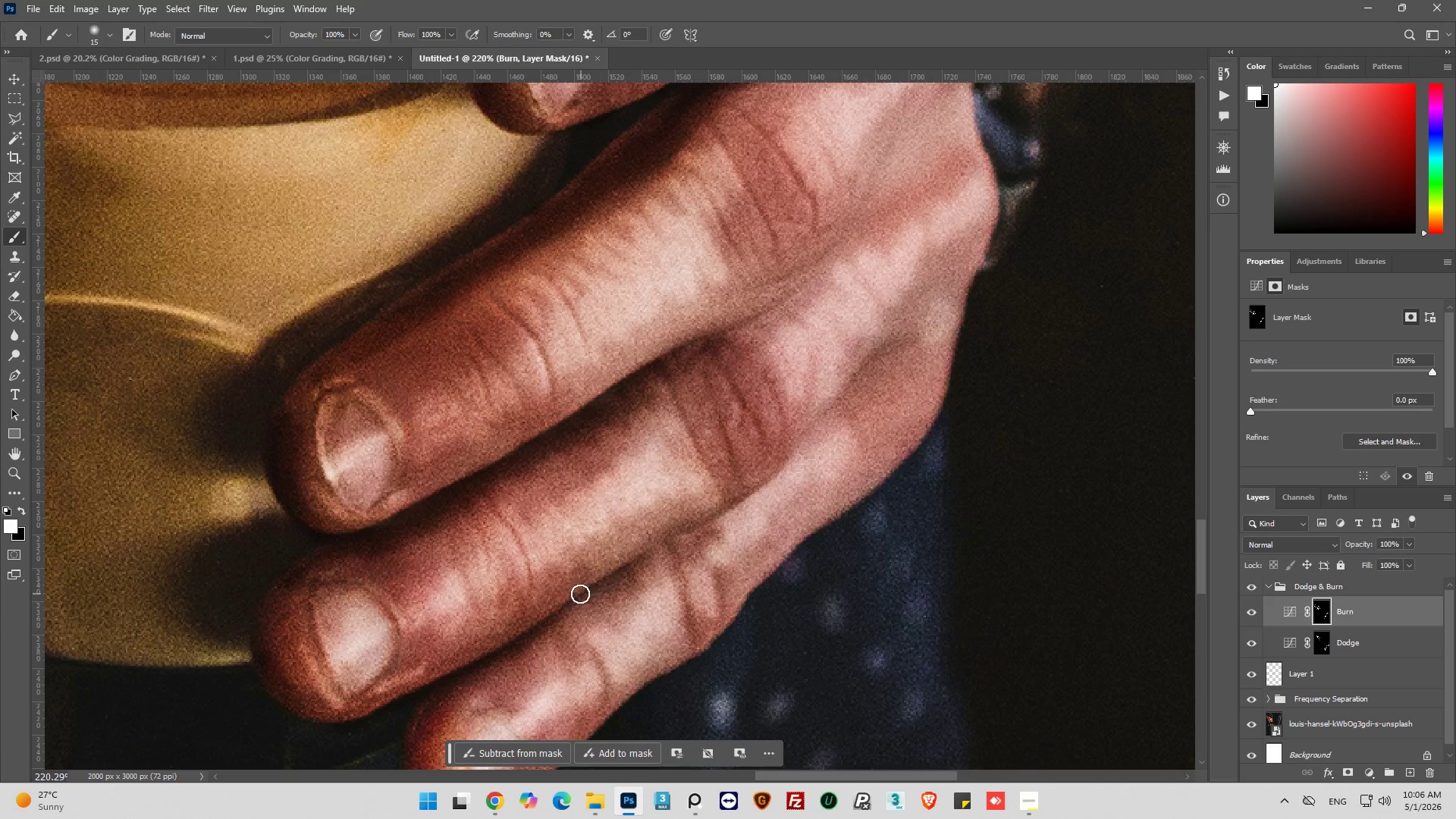 
left_click_drag(start_coordinate=[580, 594], to_coordinate=[657, 534])
 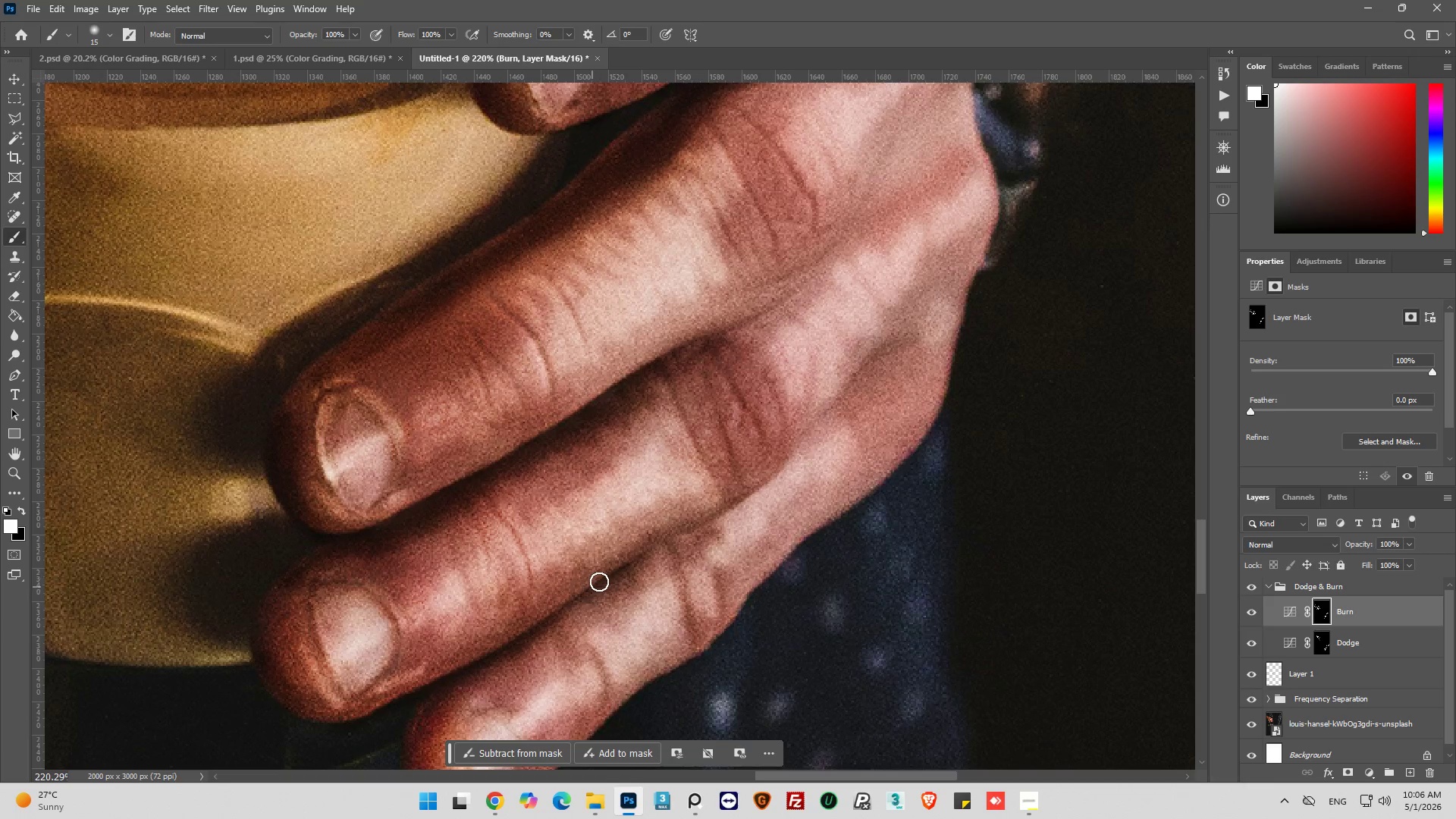 
left_click_drag(start_coordinate=[597, 584], to_coordinate=[679, 533])
 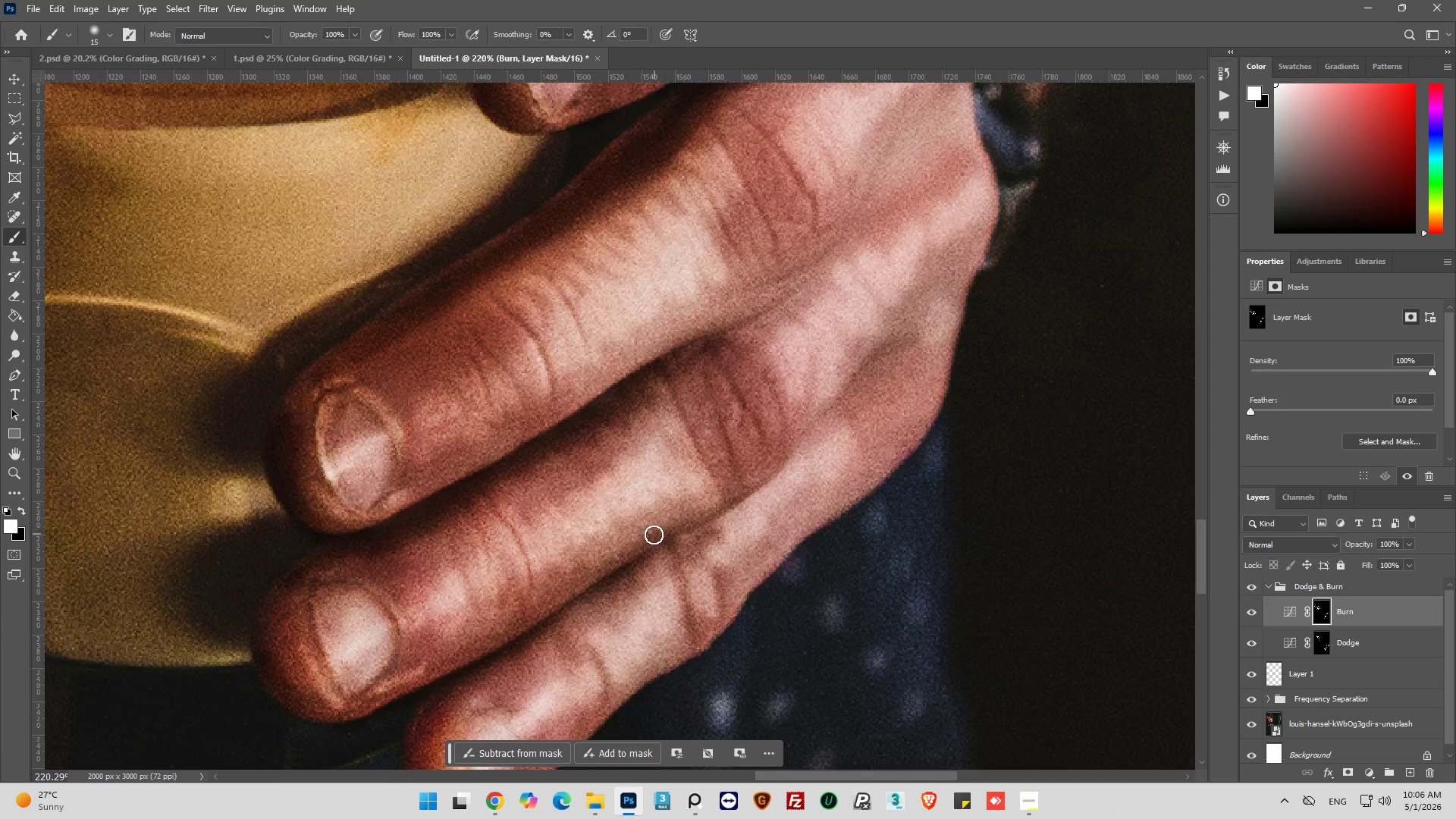 
left_click_drag(start_coordinate=[657, 535], to_coordinate=[730, 514])
 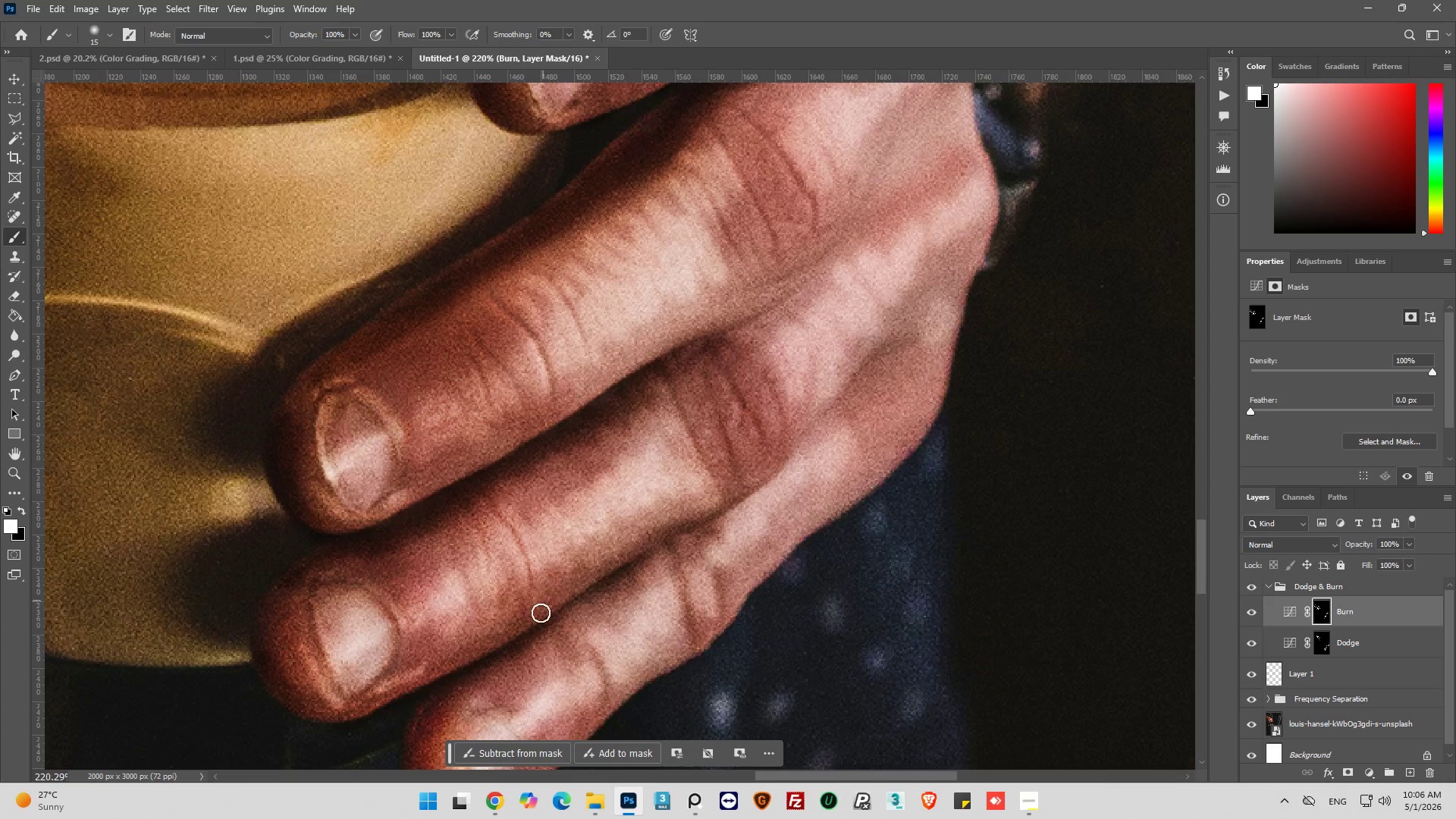 
scroll: coordinate [510, 622], scroll_direction: down, amount: 8.0
 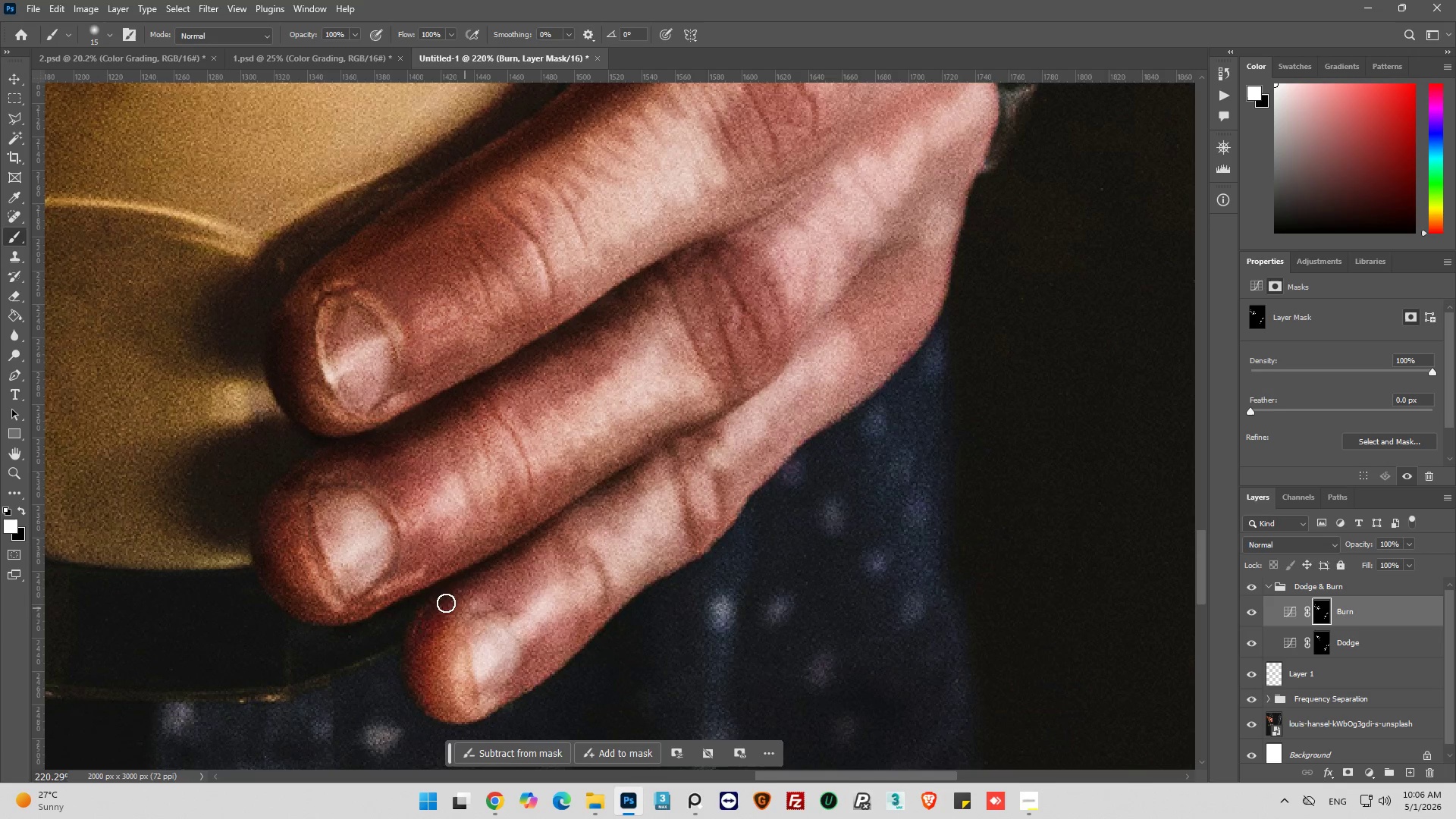 
left_click_drag(start_coordinate=[500, 570], to_coordinate=[408, 673])
 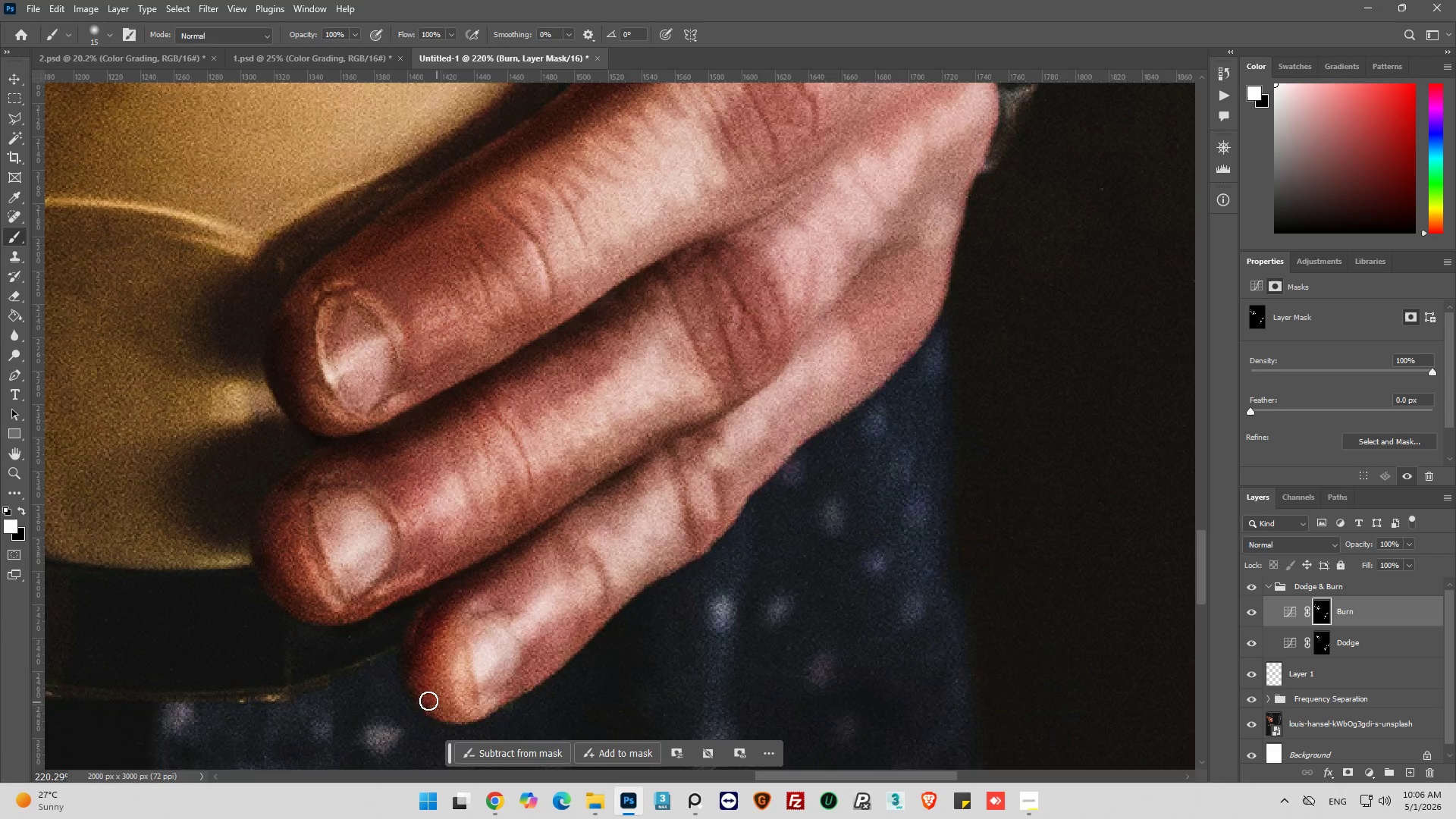 
left_click_drag(start_coordinate=[425, 699], to_coordinate=[478, 741])
 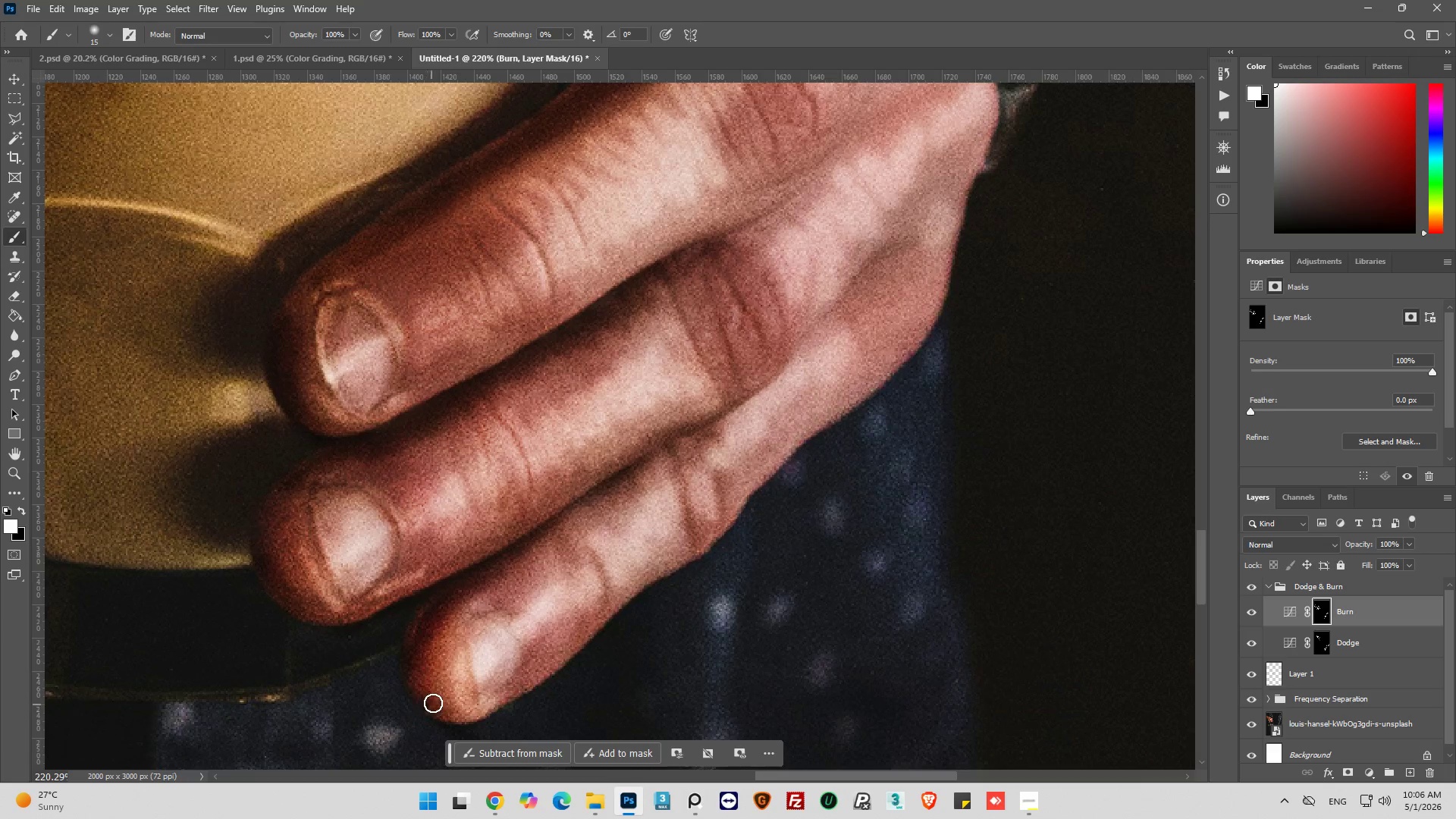 
left_click_drag(start_coordinate=[433, 703], to_coordinate=[485, 727])
 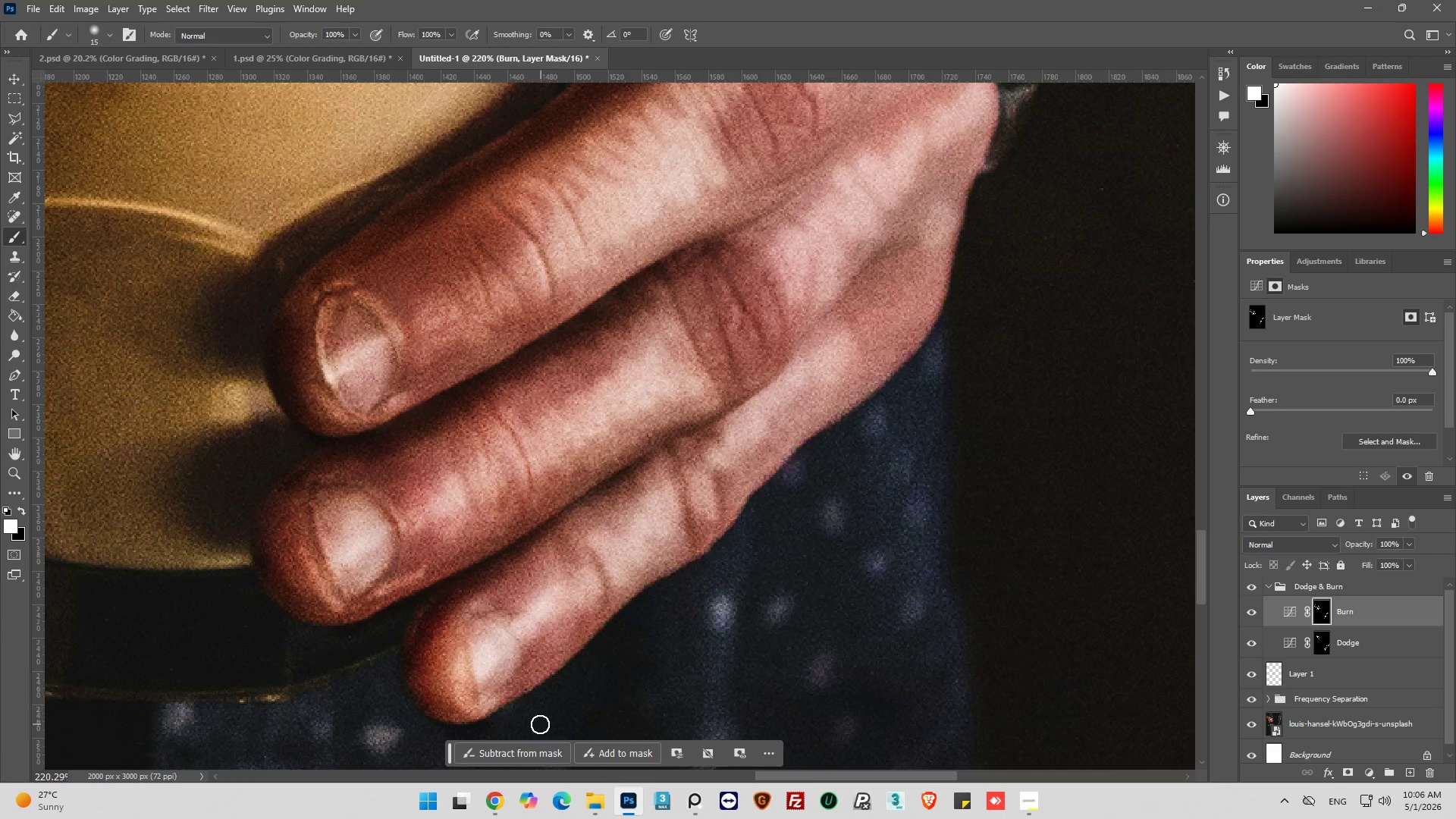 
left_click_drag(start_coordinate=[529, 716], to_coordinate=[548, 663])
 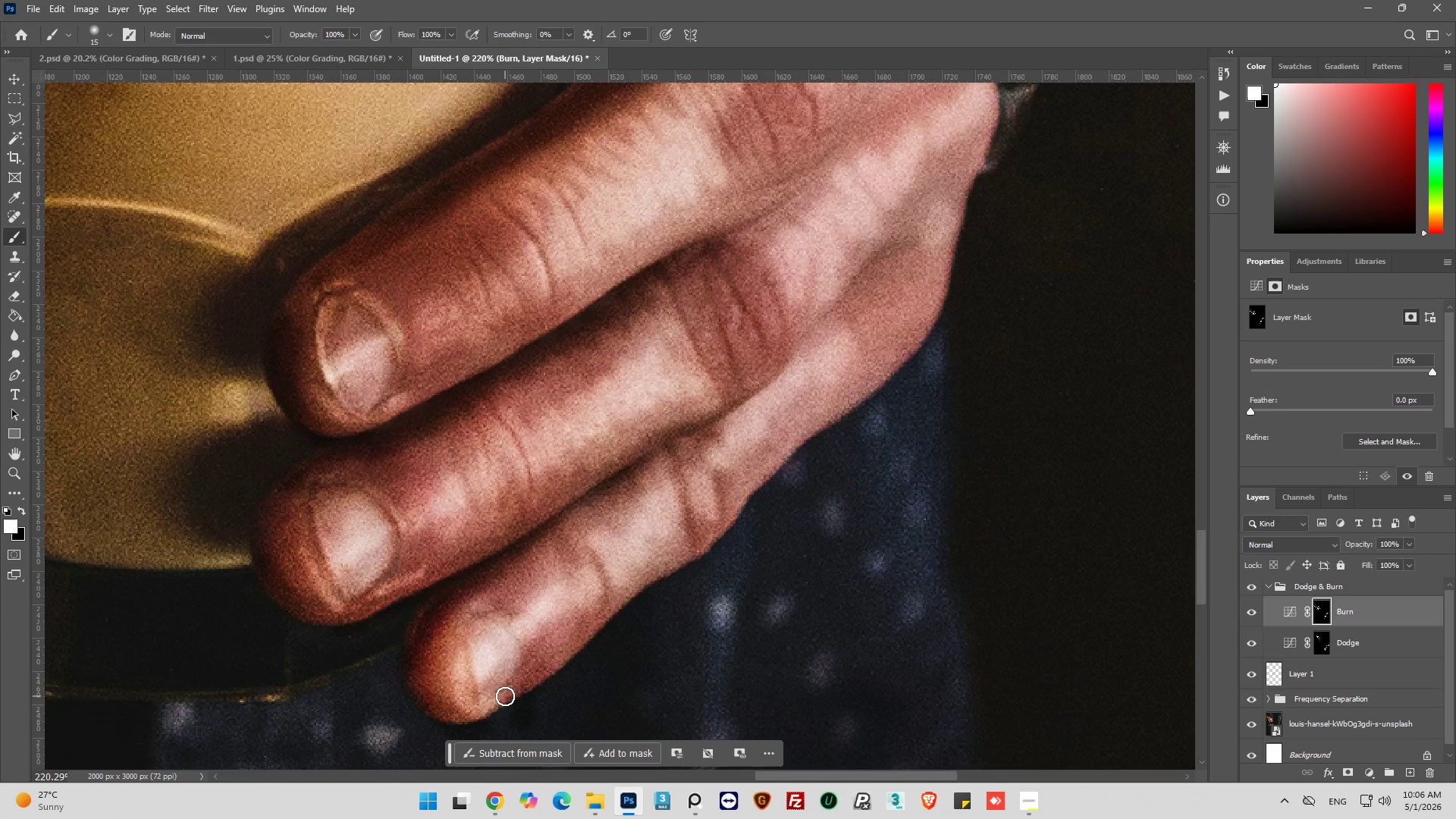 
left_click_drag(start_coordinate=[505, 696], to_coordinate=[536, 666])
 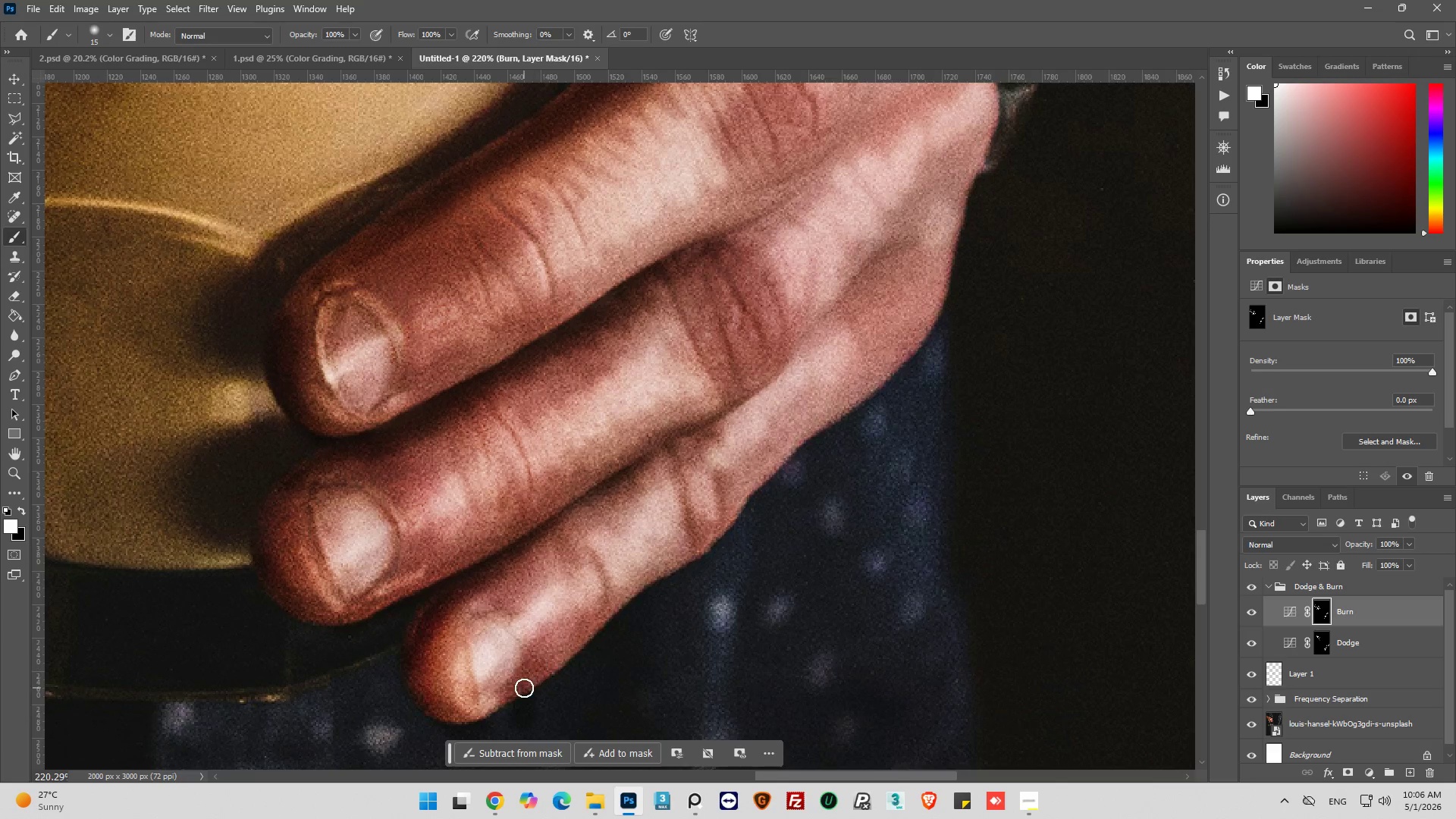 
left_click_drag(start_coordinate=[524, 688], to_coordinate=[579, 646])
 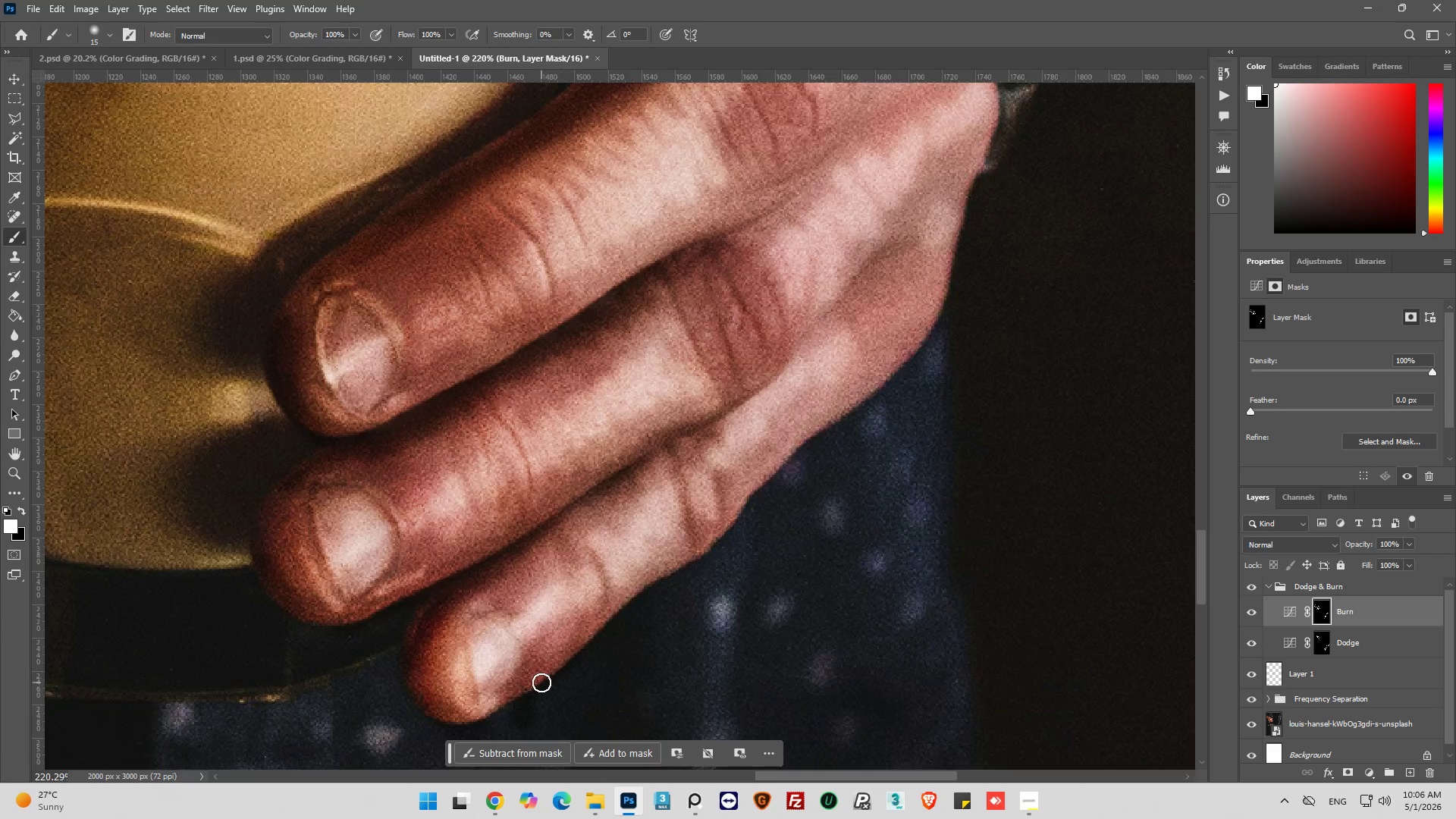 
left_click_drag(start_coordinate=[541, 681], to_coordinate=[625, 618])
 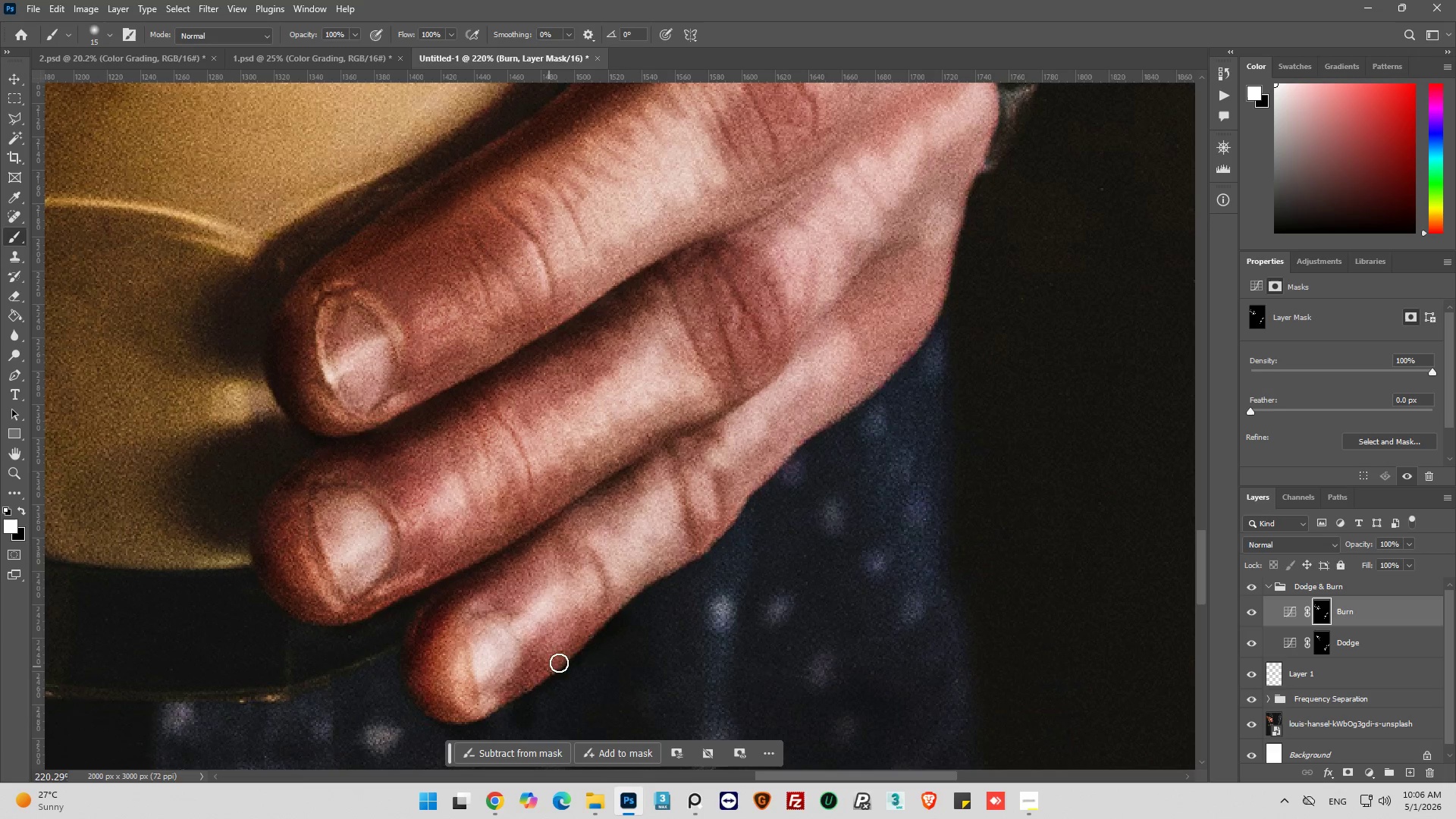 
left_click_drag(start_coordinate=[568, 658], to_coordinate=[657, 583])
 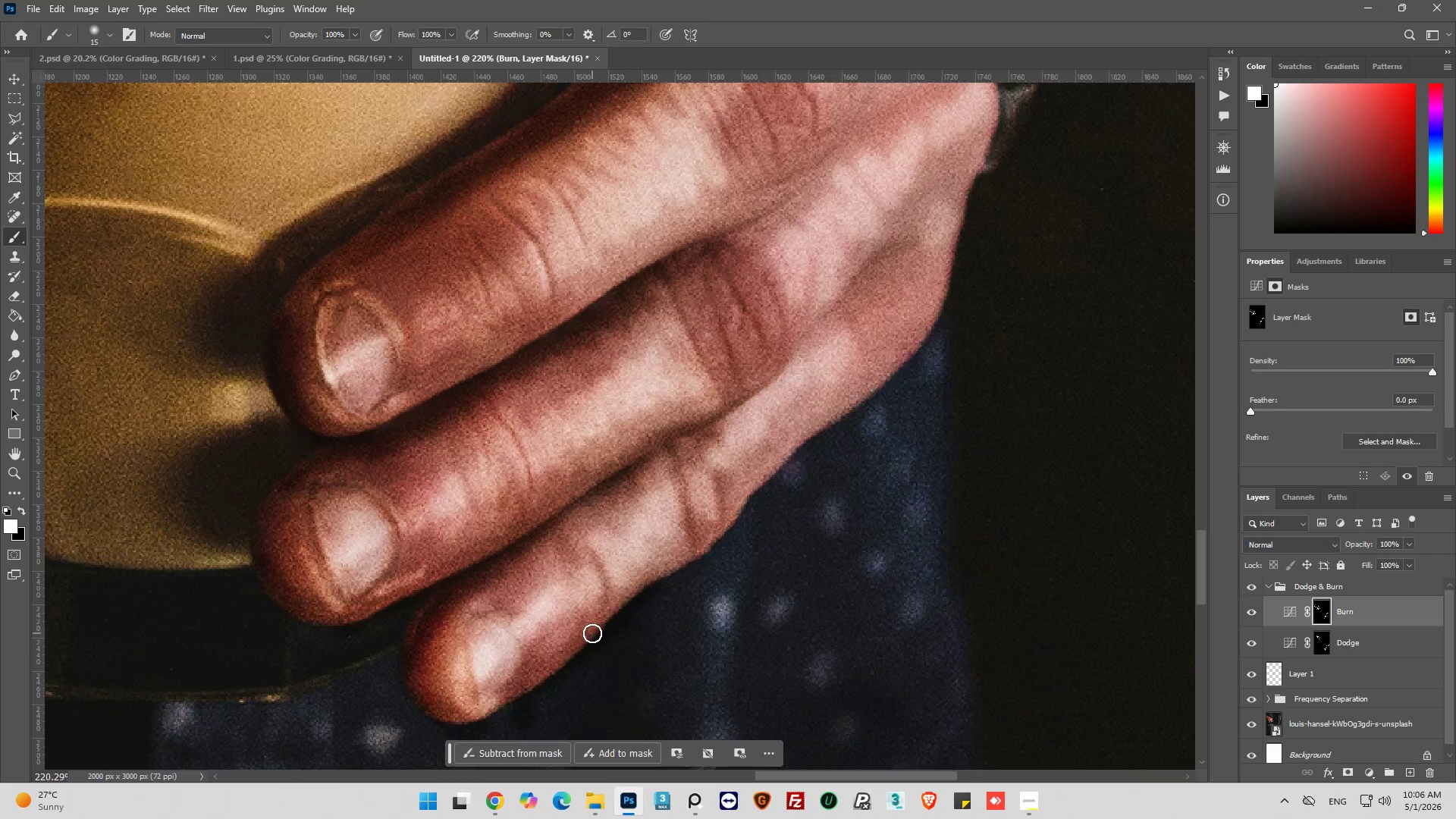 
left_click_drag(start_coordinate=[592, 633], to_coordinate=[750, 522])
 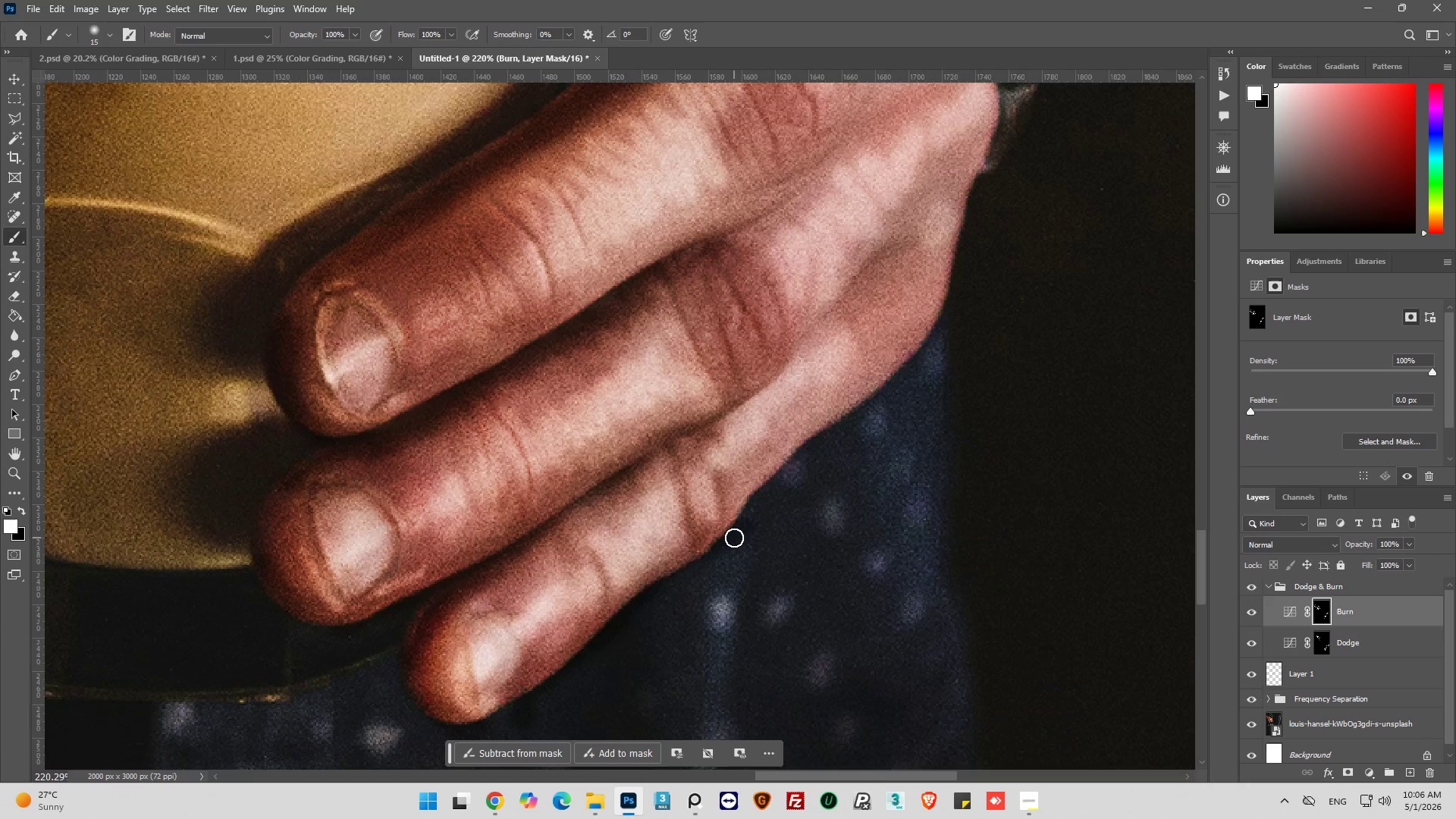 
left_click_drag(start_coordinate=[734, 538], to_coordinate=[787, 466])
 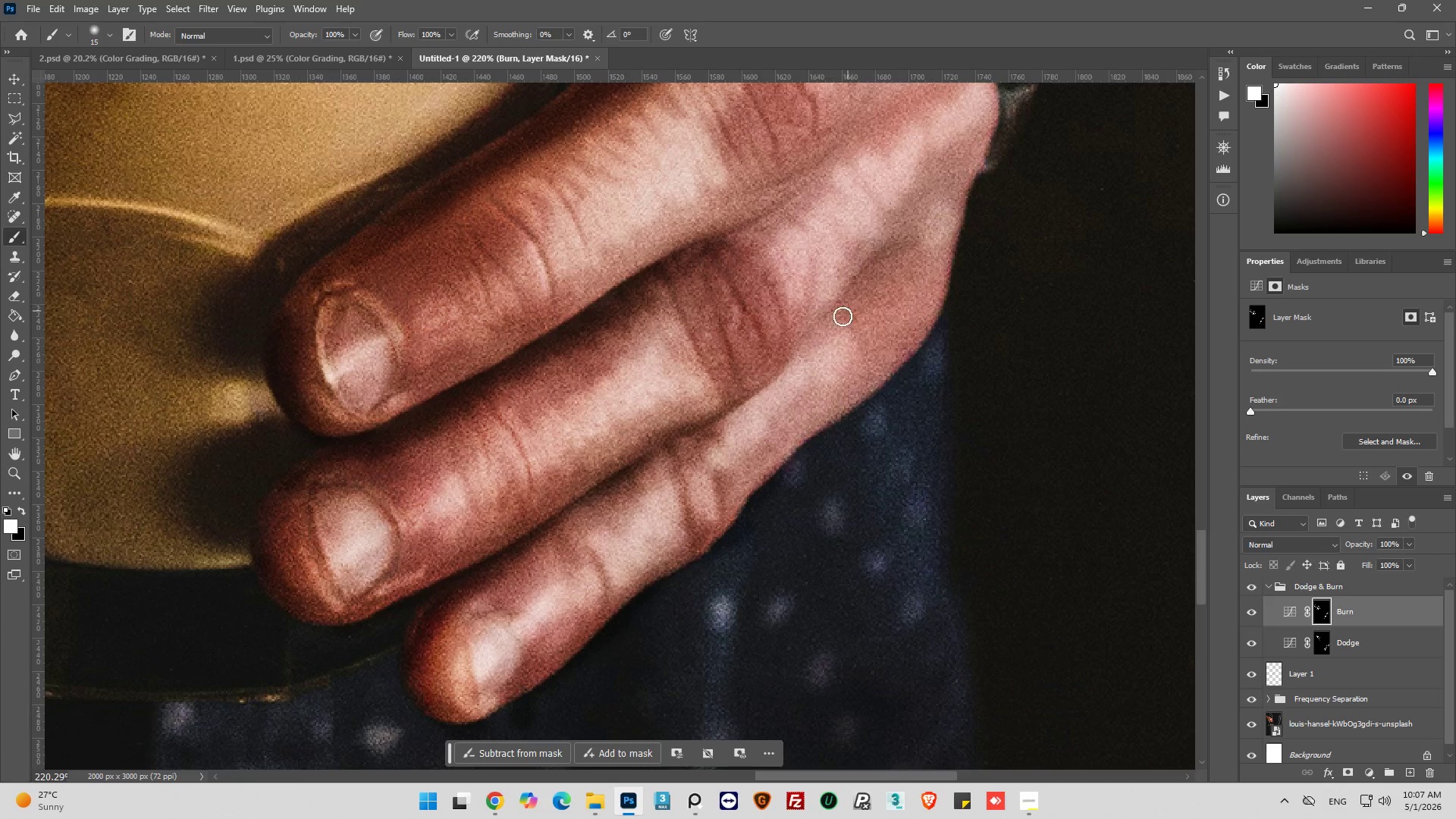 
hold_key(key=AltLeft, duration=0.38)
scroll: coordinate [582, 406], scroll_direction: down, amount: 8.0
 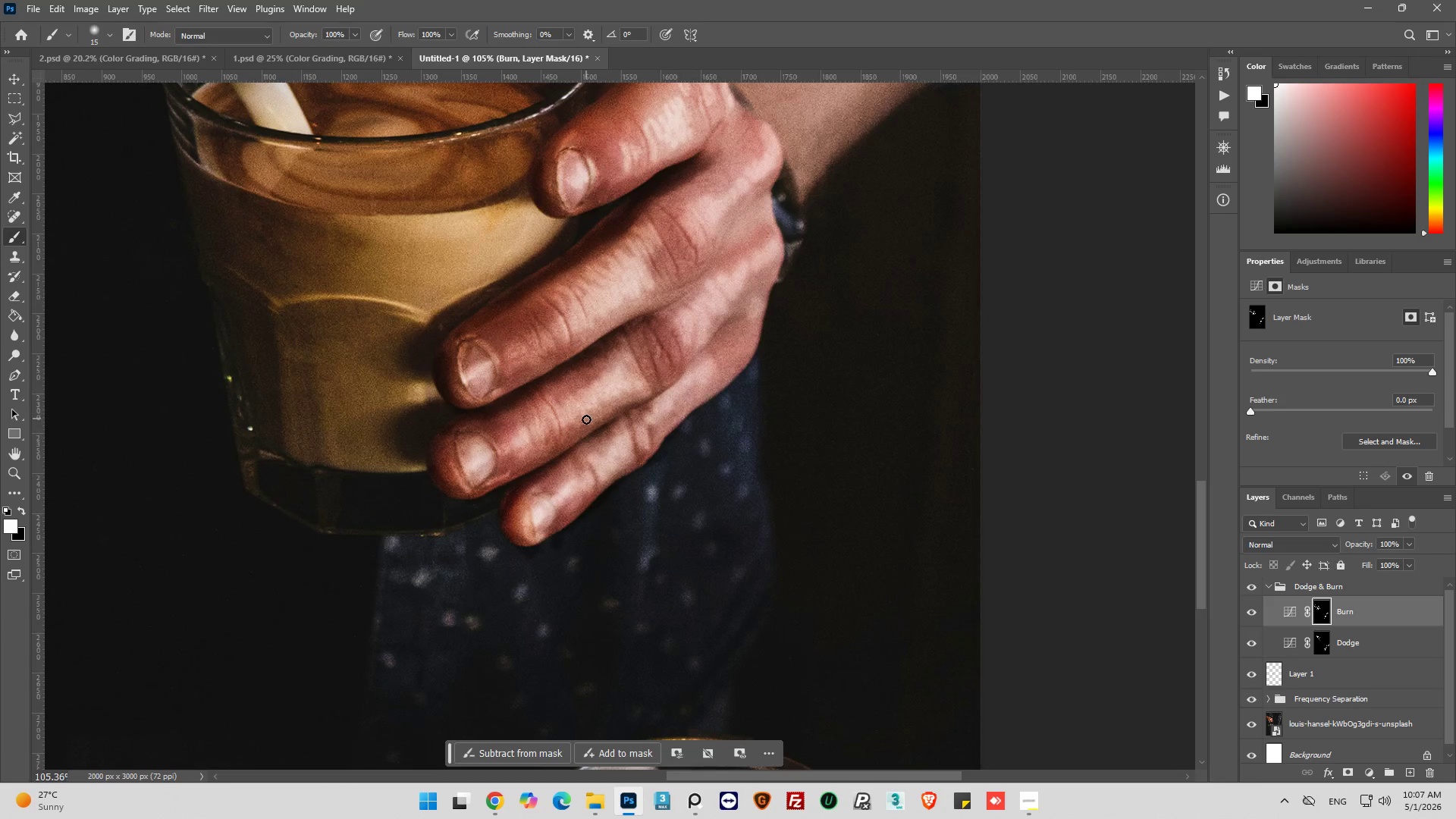 
scroll: coordinate [649, 341], scroll_direction: up, amount: 23.0
 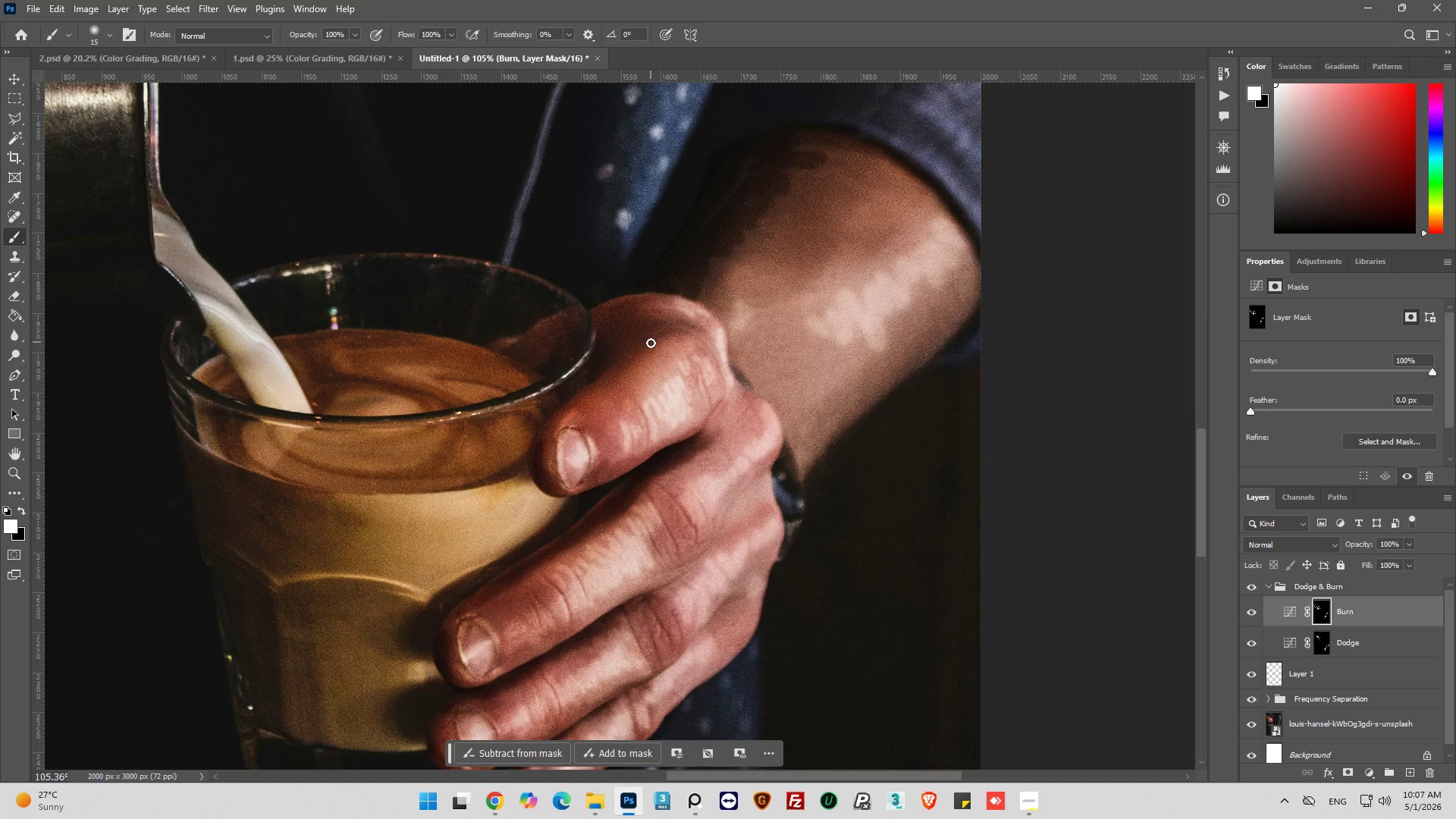 
hold_key(key=AltLeft, duration=0.75)
scroll: coordinate [528, 394], scroll_direction: up, amount: 12.0
 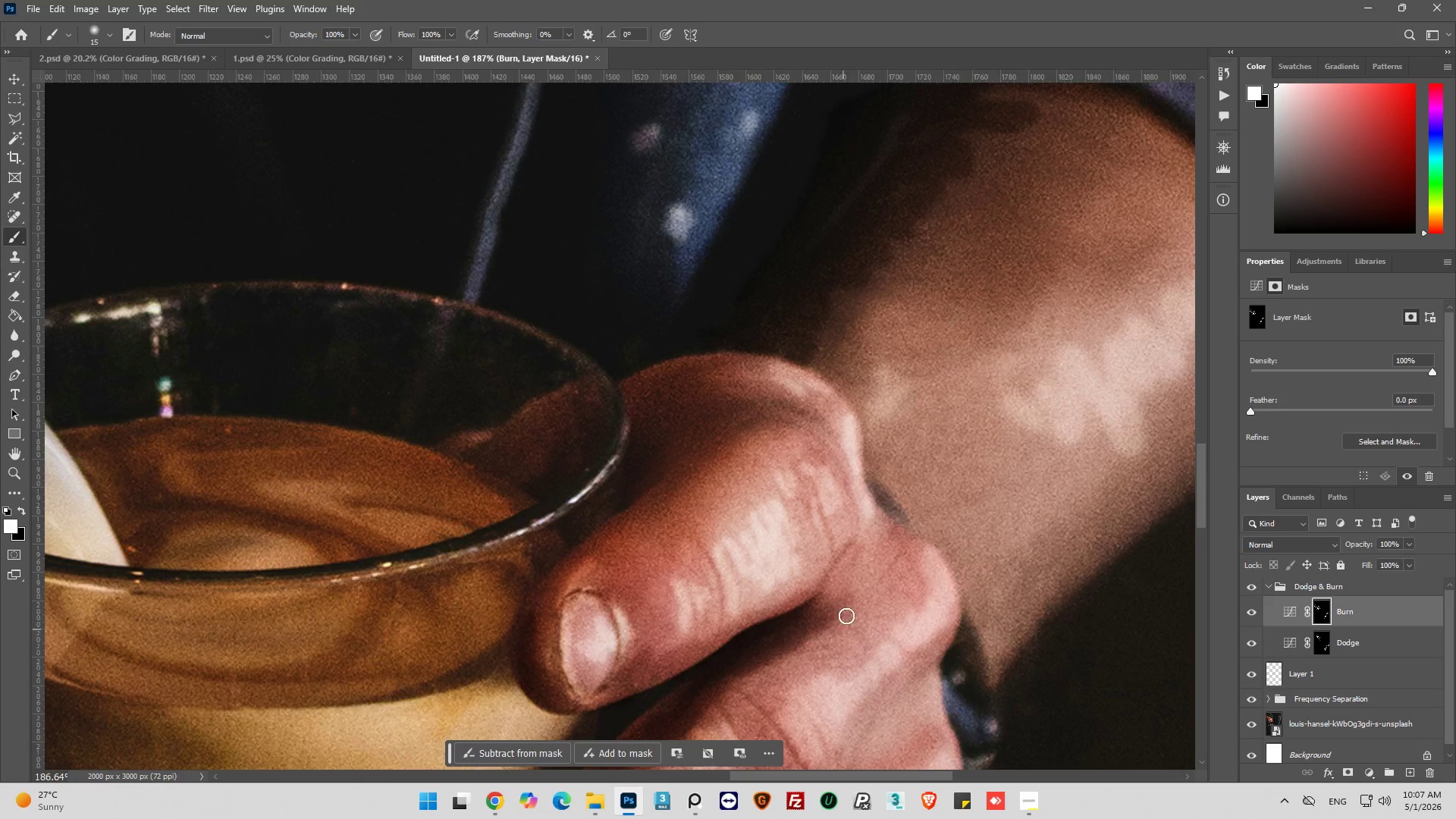 
left_click_drag(start_coordinate=[814, 617], to_coordinate=[849, 575])
 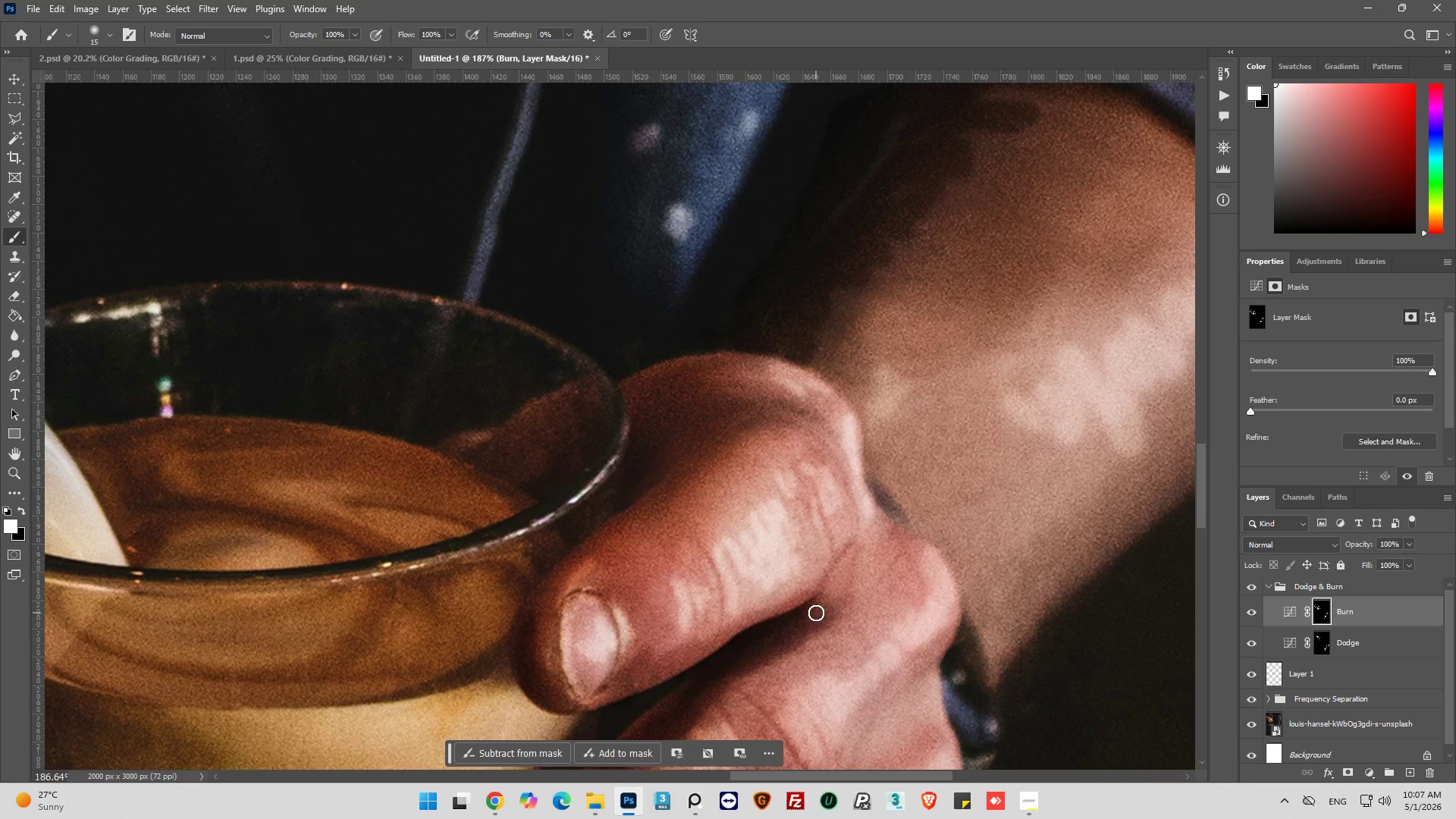 
key(Control+Z)
 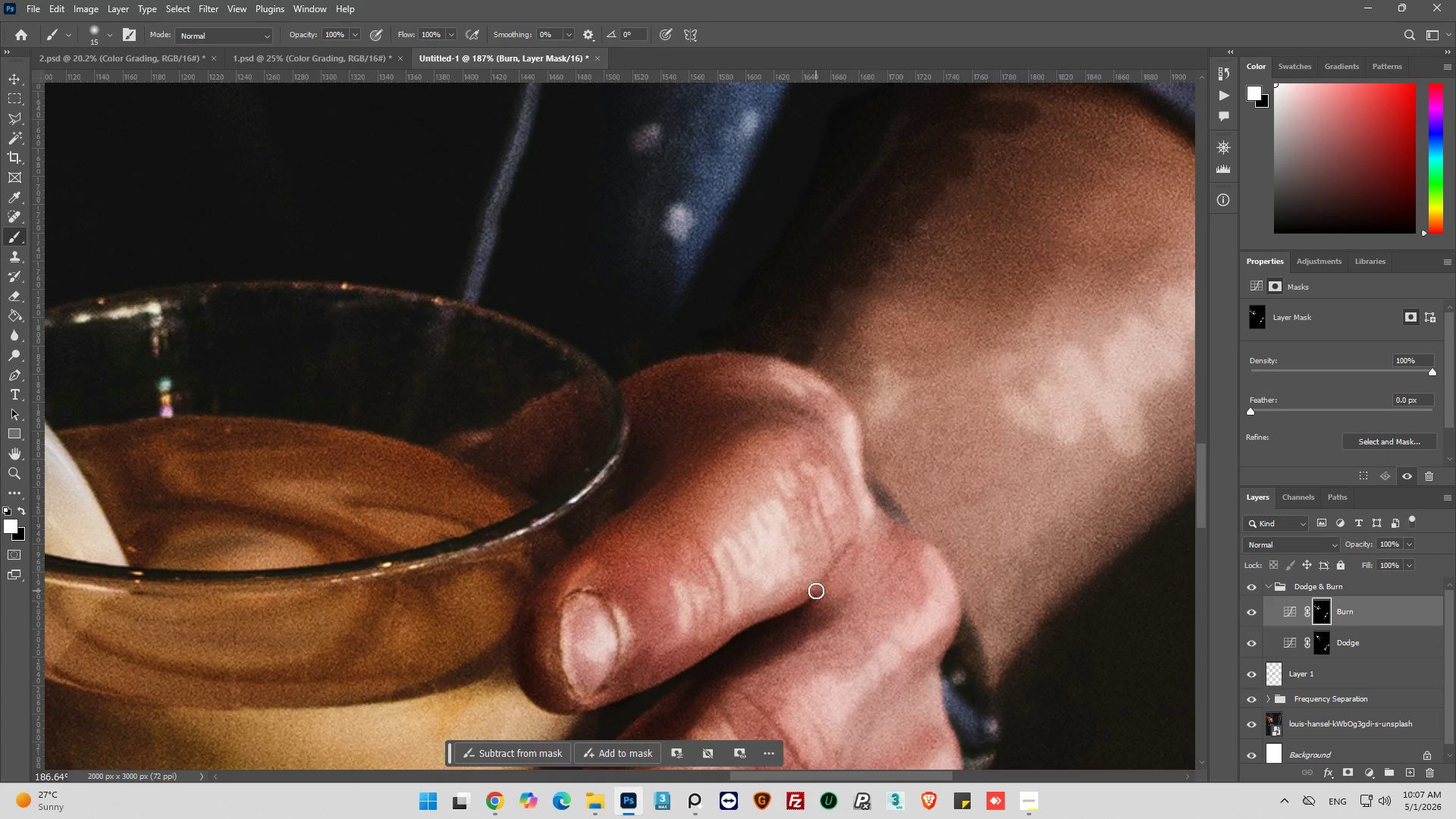 
left_click_drag(start_coordinate=[817, 604], to_coordinate=[853, 553])
 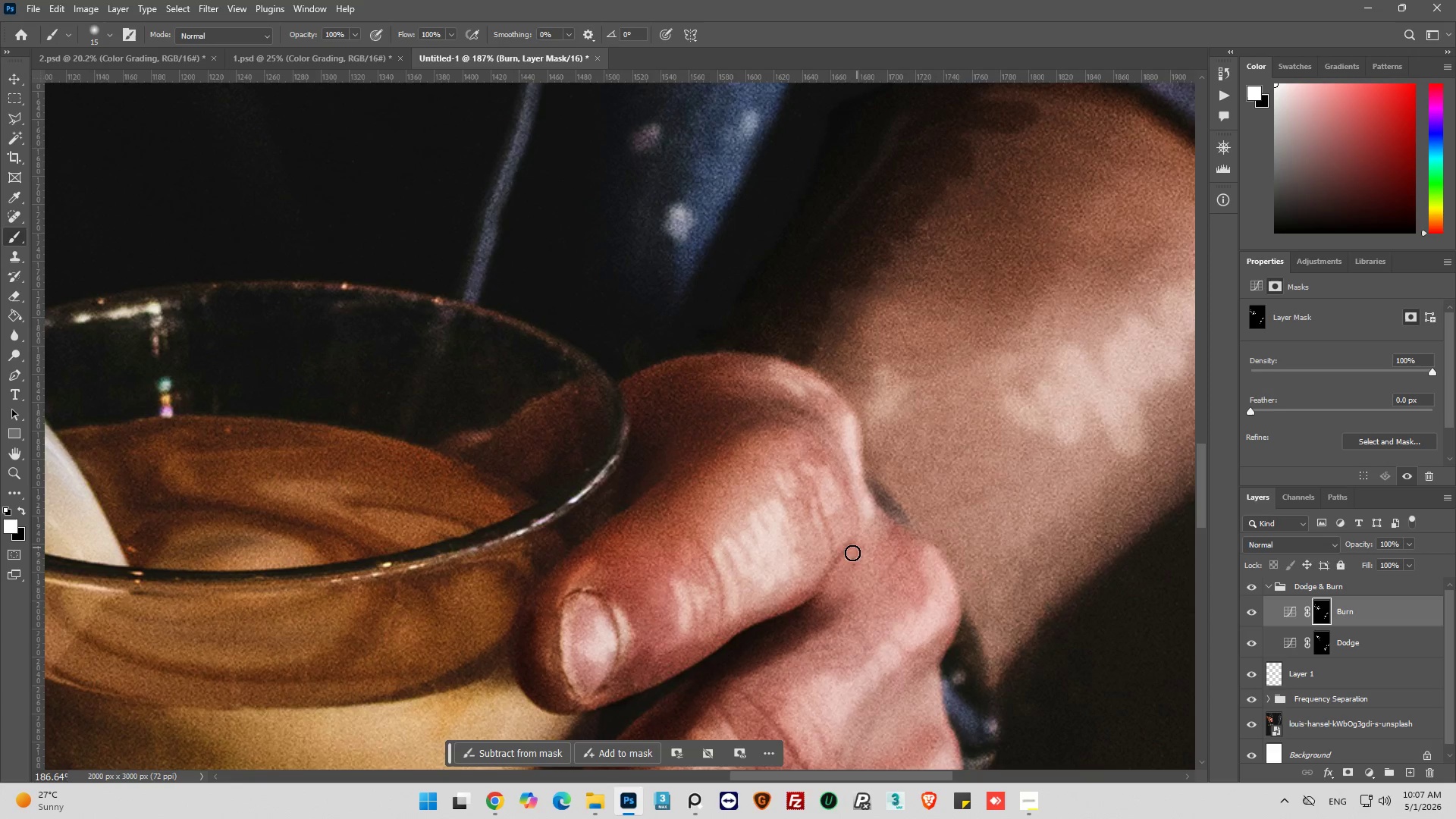 
left_click_drag(start_coordinate=[855, 549], to_coordinate=[820, 605])
 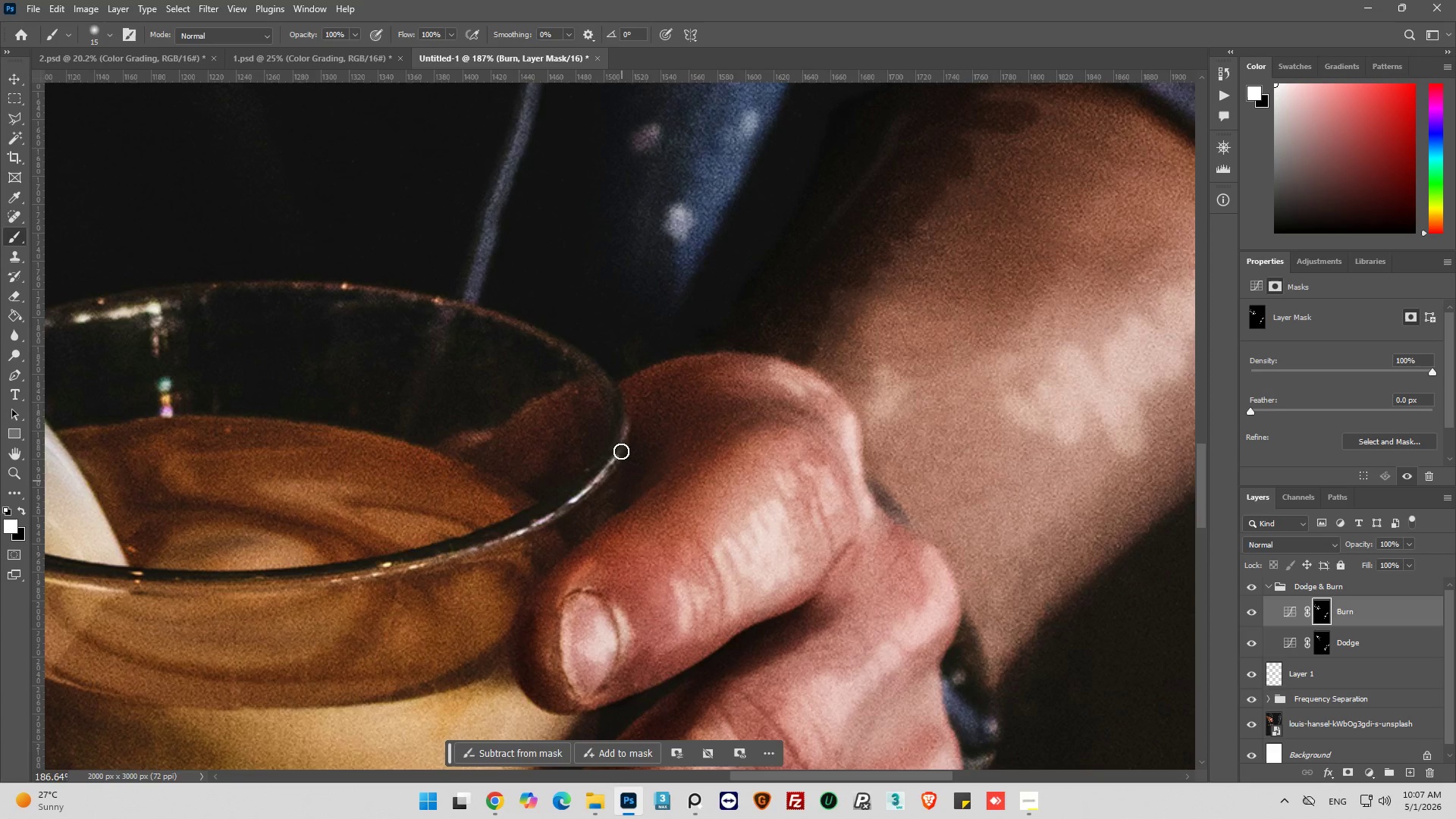 
key(Alt+AltLeft)
 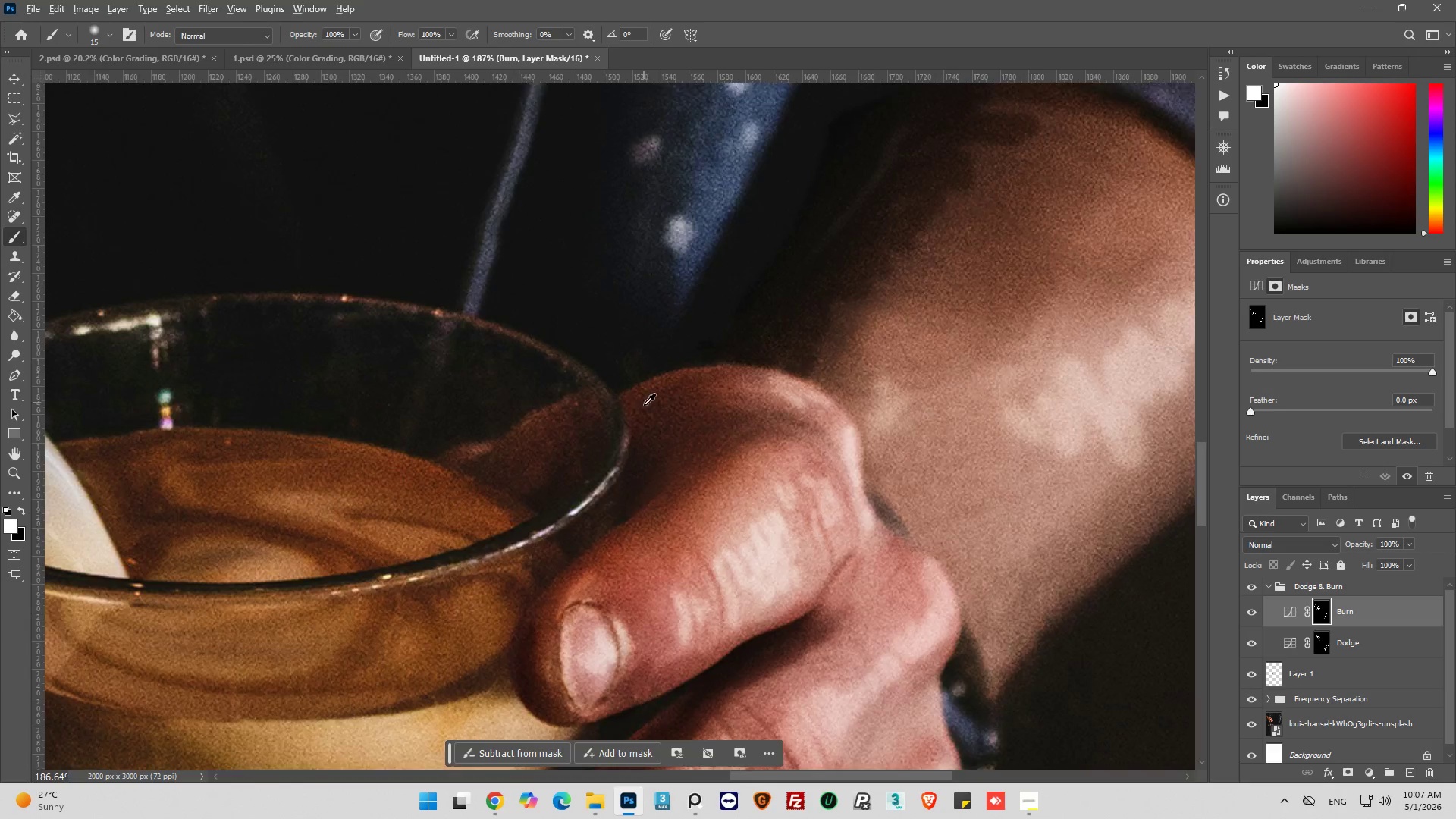 
scroll: coordinate [644, 406], scroll_direction: up, amount: 5.0
 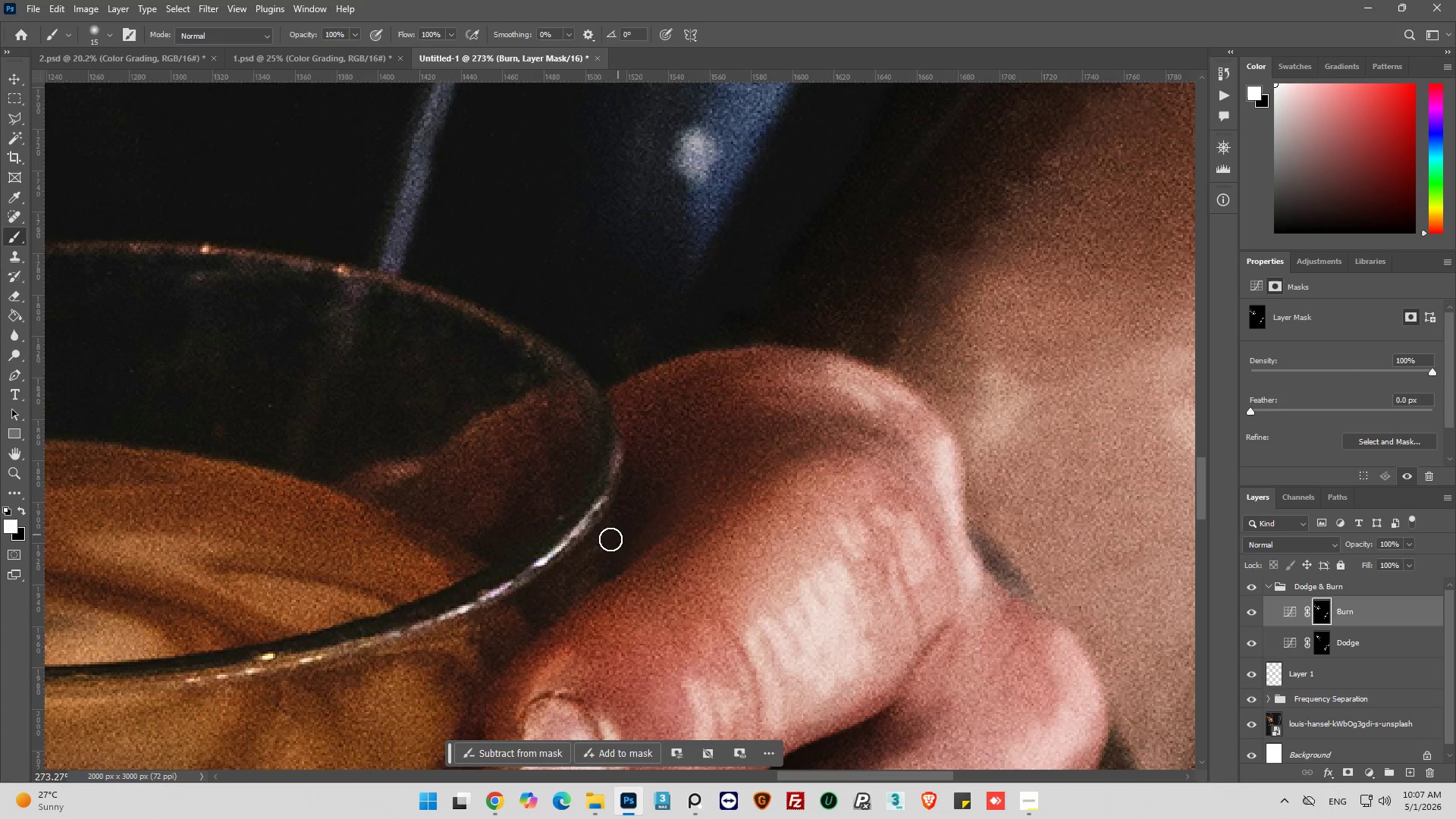 
left_click_drag(start_coordinate=[610, 541], to_coordinate=[717, 442])
 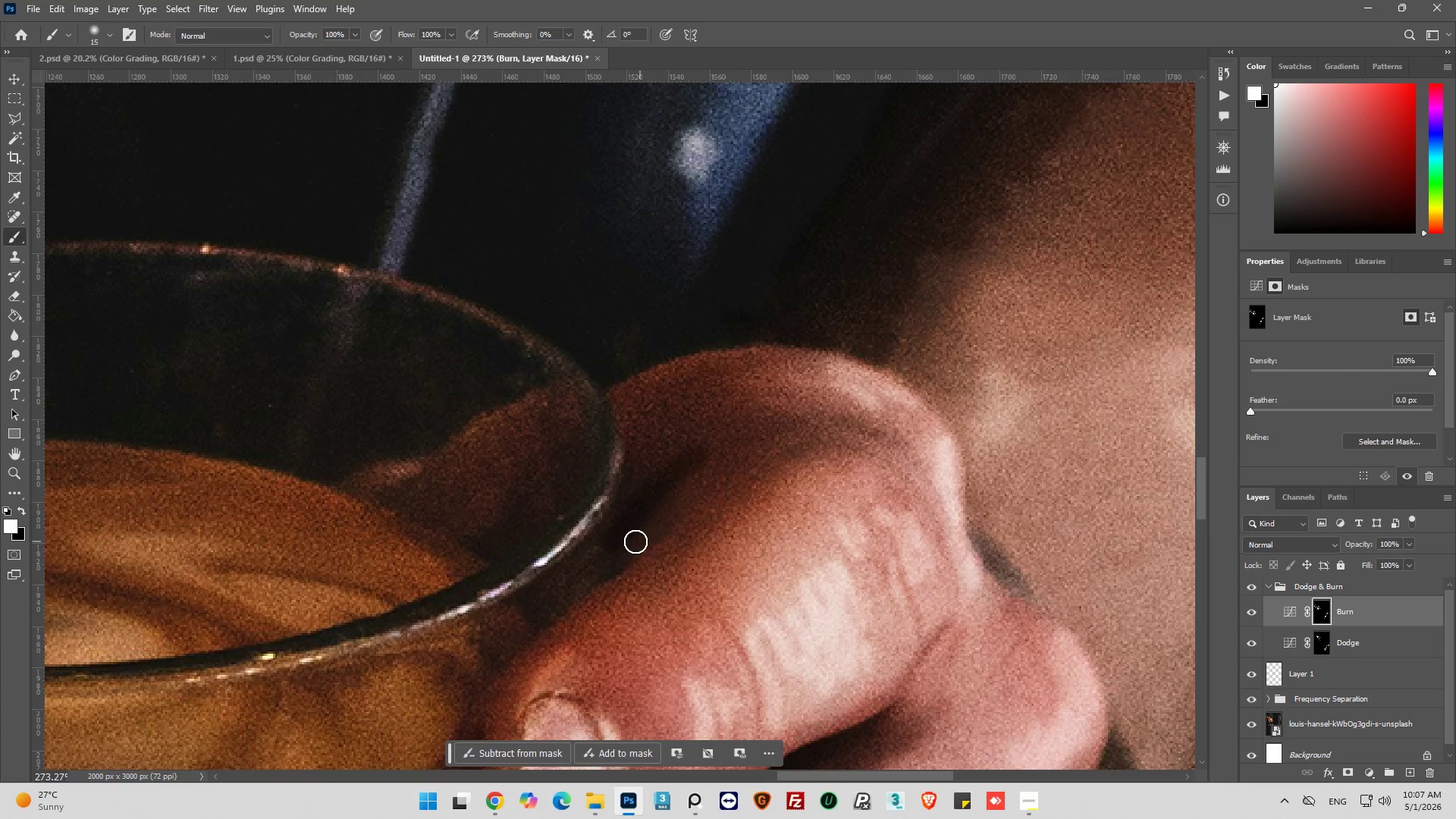 
left_click_drag(start_coordinate=[626, 552], to_coordinate=[657, 507])
 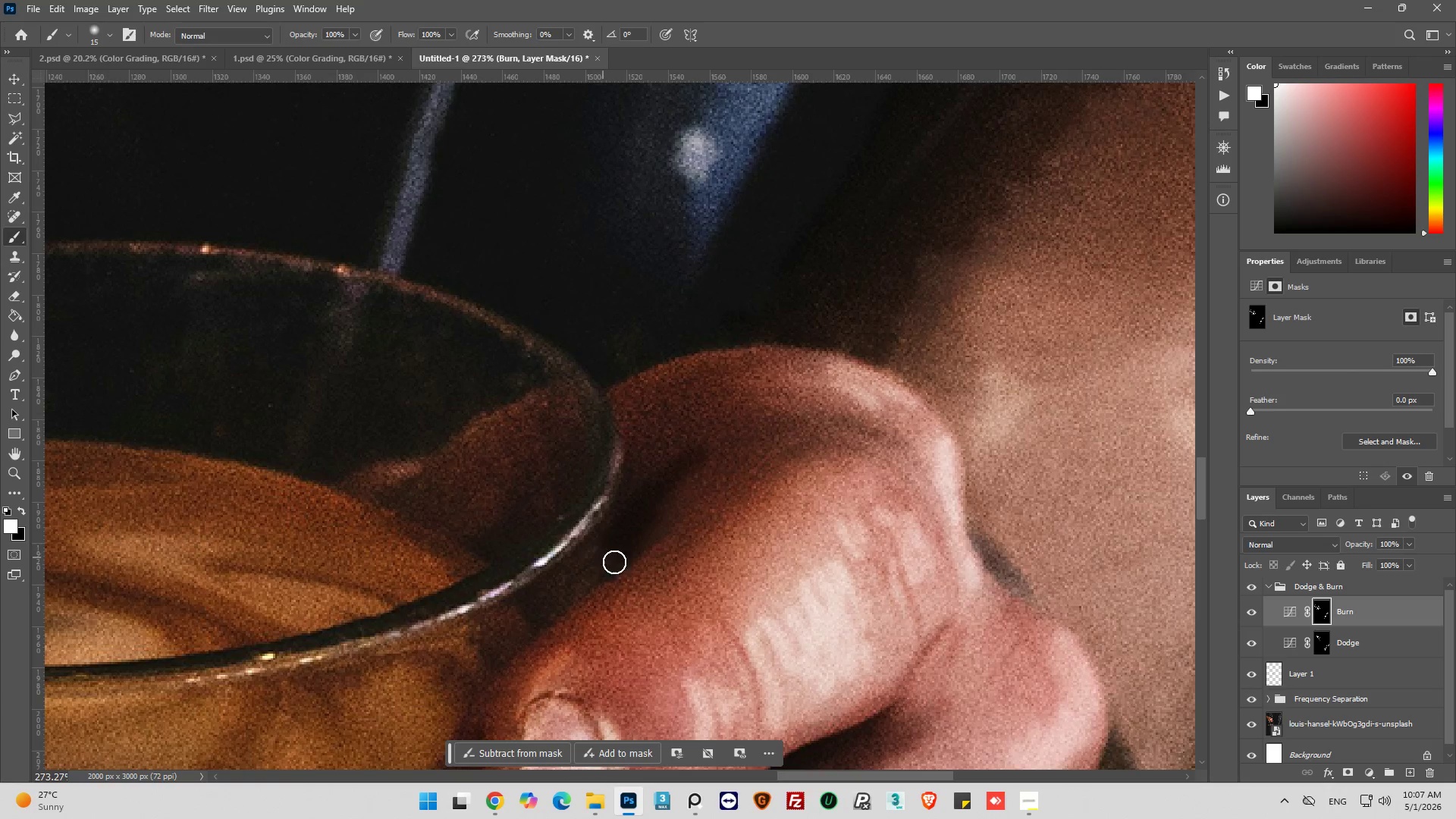 
left_click_drag(start_coordinate=[622, 562], to_coordinate=[714, 470])
 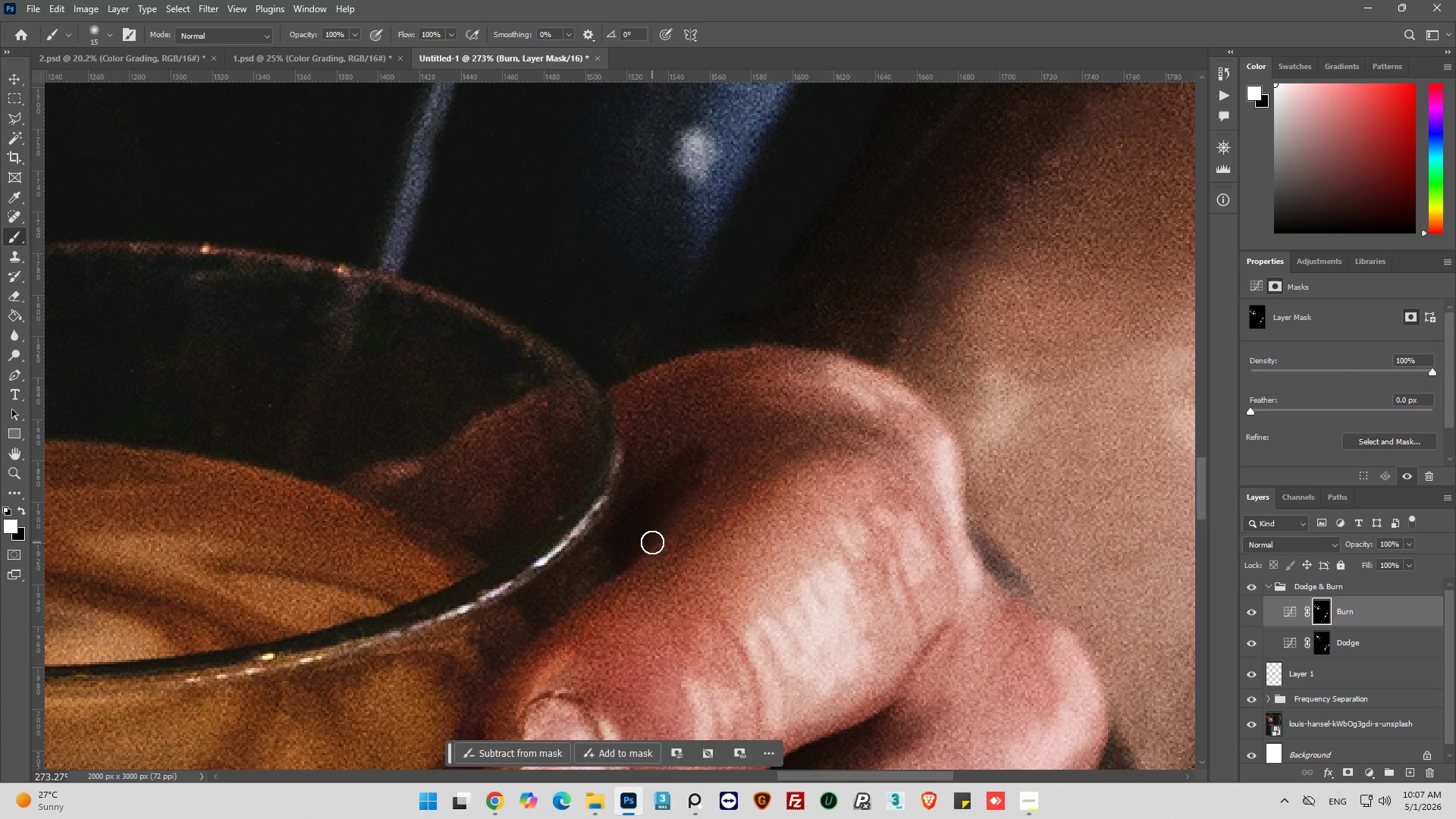 
left_click_drag(start_coordinate=[652, 542], to_coordinate=[760, 469])
 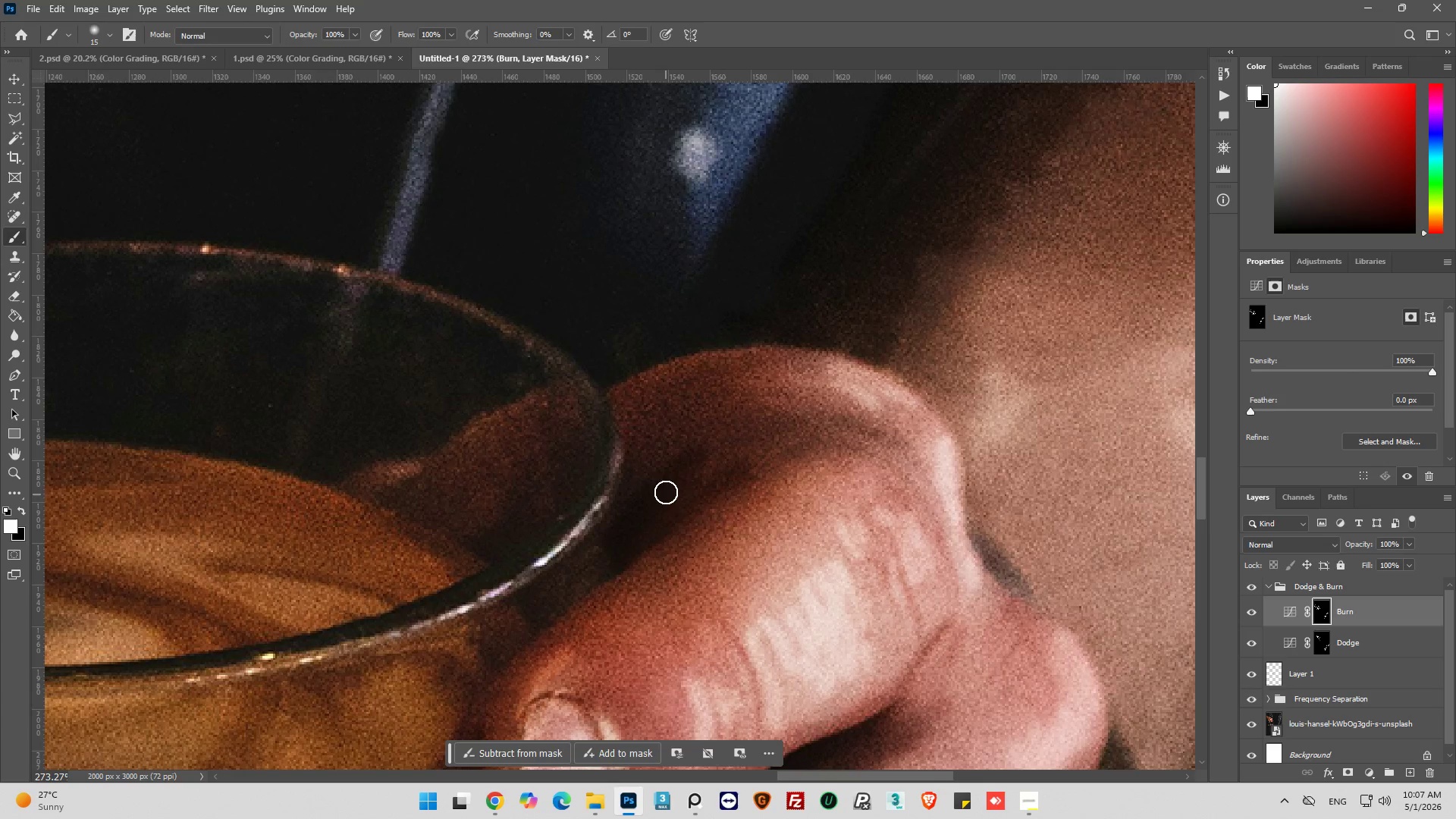 
left_click_drag(start_coordinate=[664, 491], to_coordinate=[707, 433])
 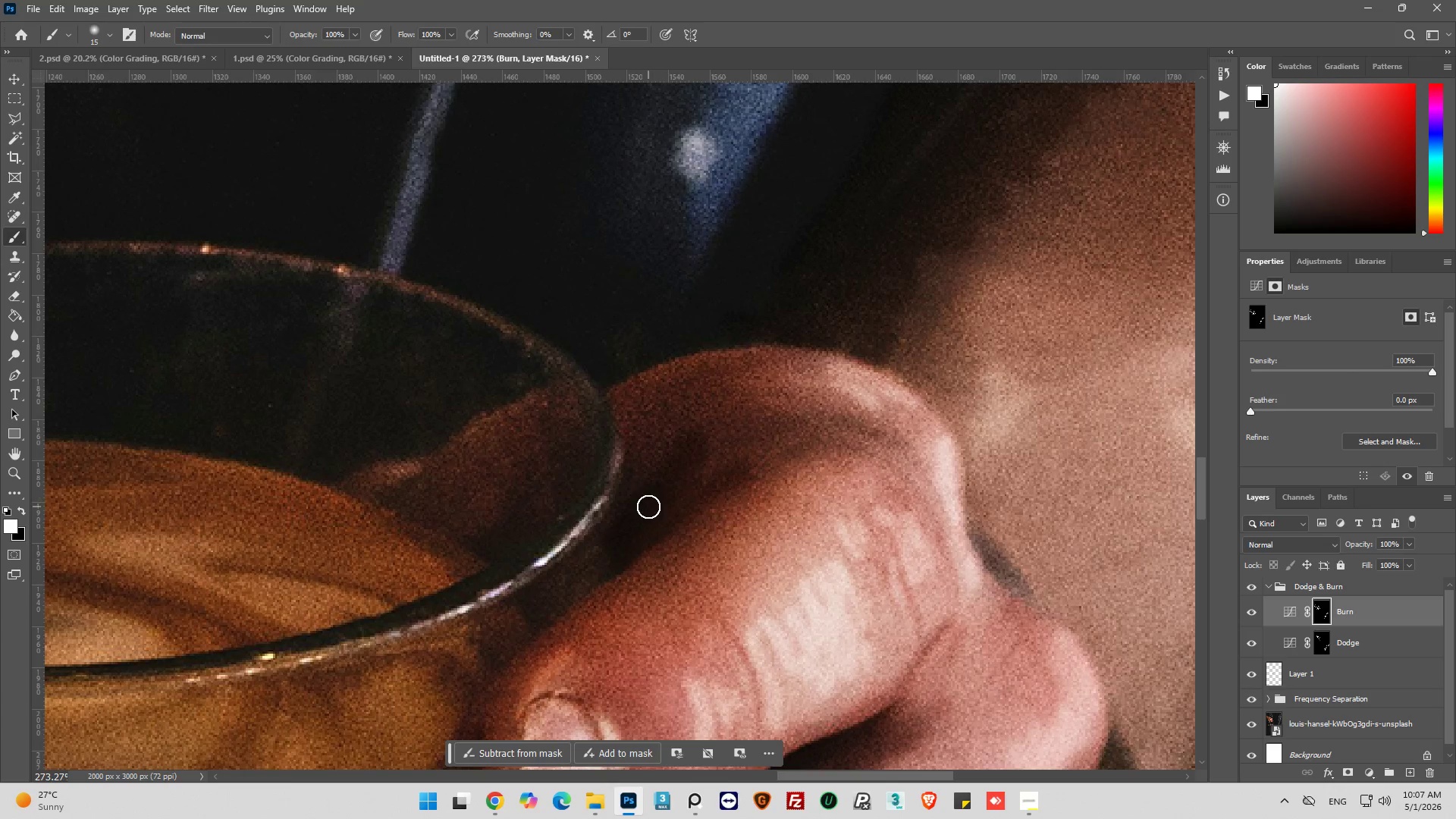 
left_click_drag(start_coordinate=[648, 507], to_coordinate=[676, 413])
 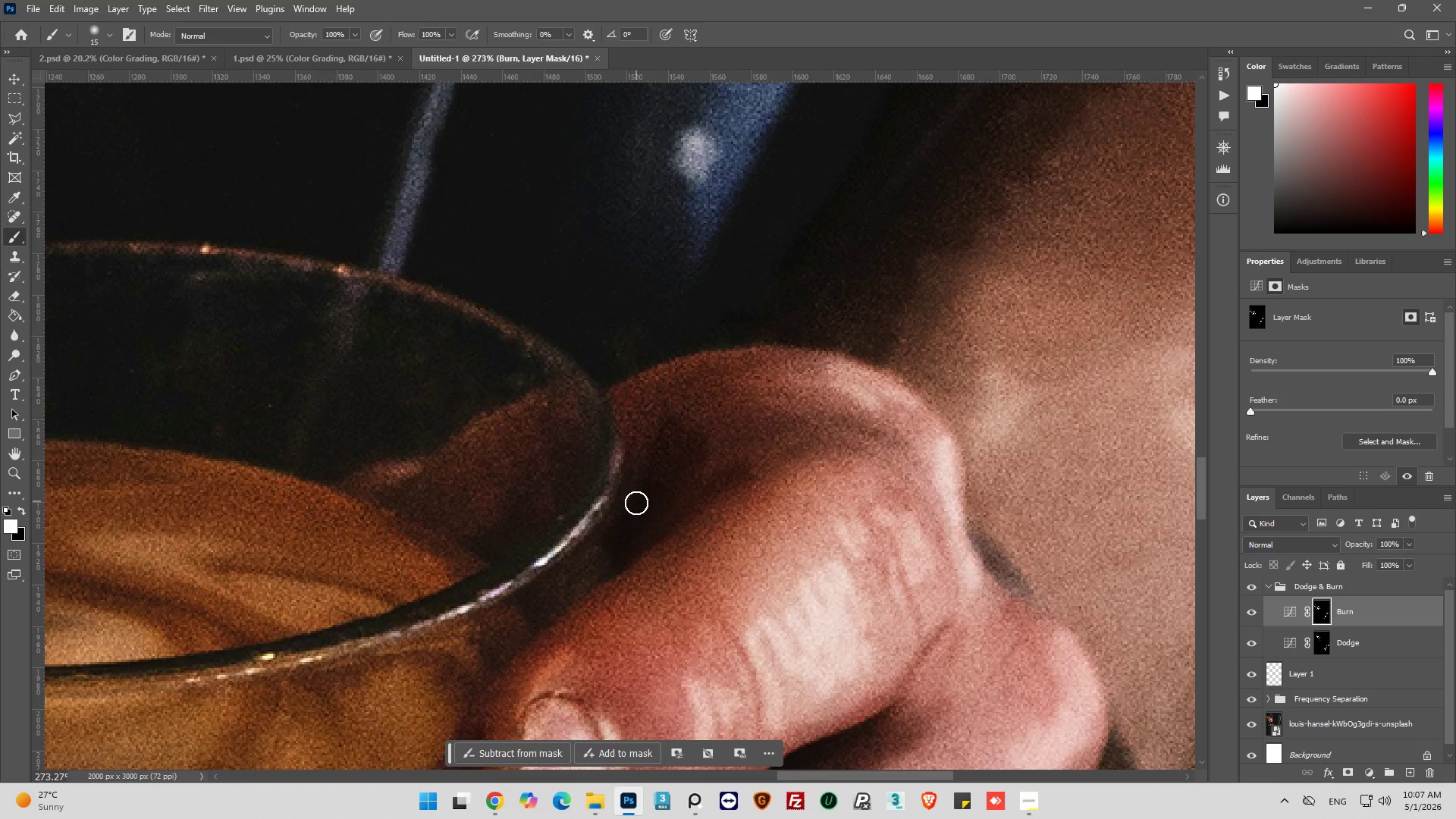 
left_click_drag(start_coordinate=[636, 503], to_coordinate=[645, 443])
 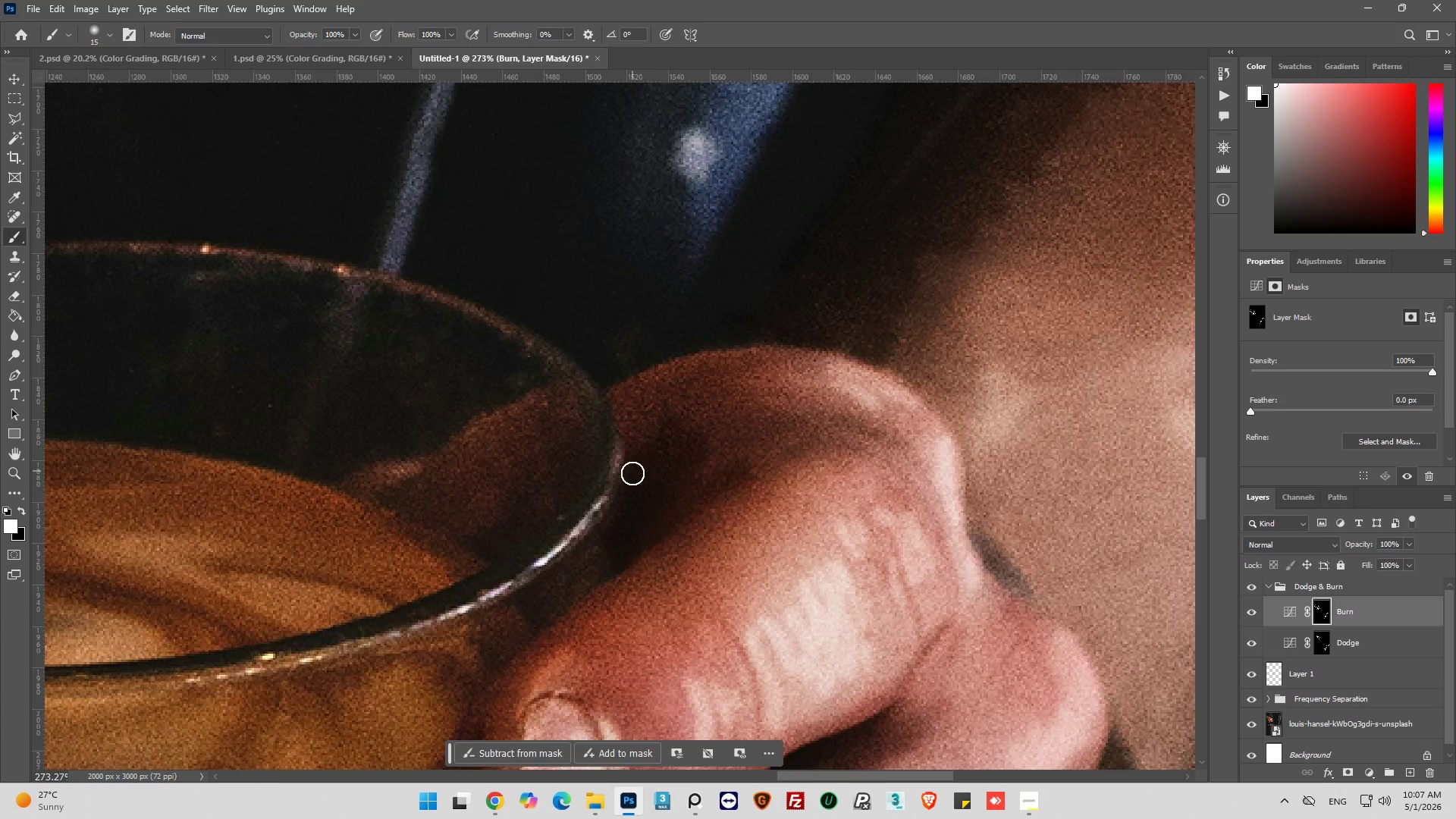 
left_click_drag(start_coordinate=[632, 473], to_coordinate=[650, 410])
 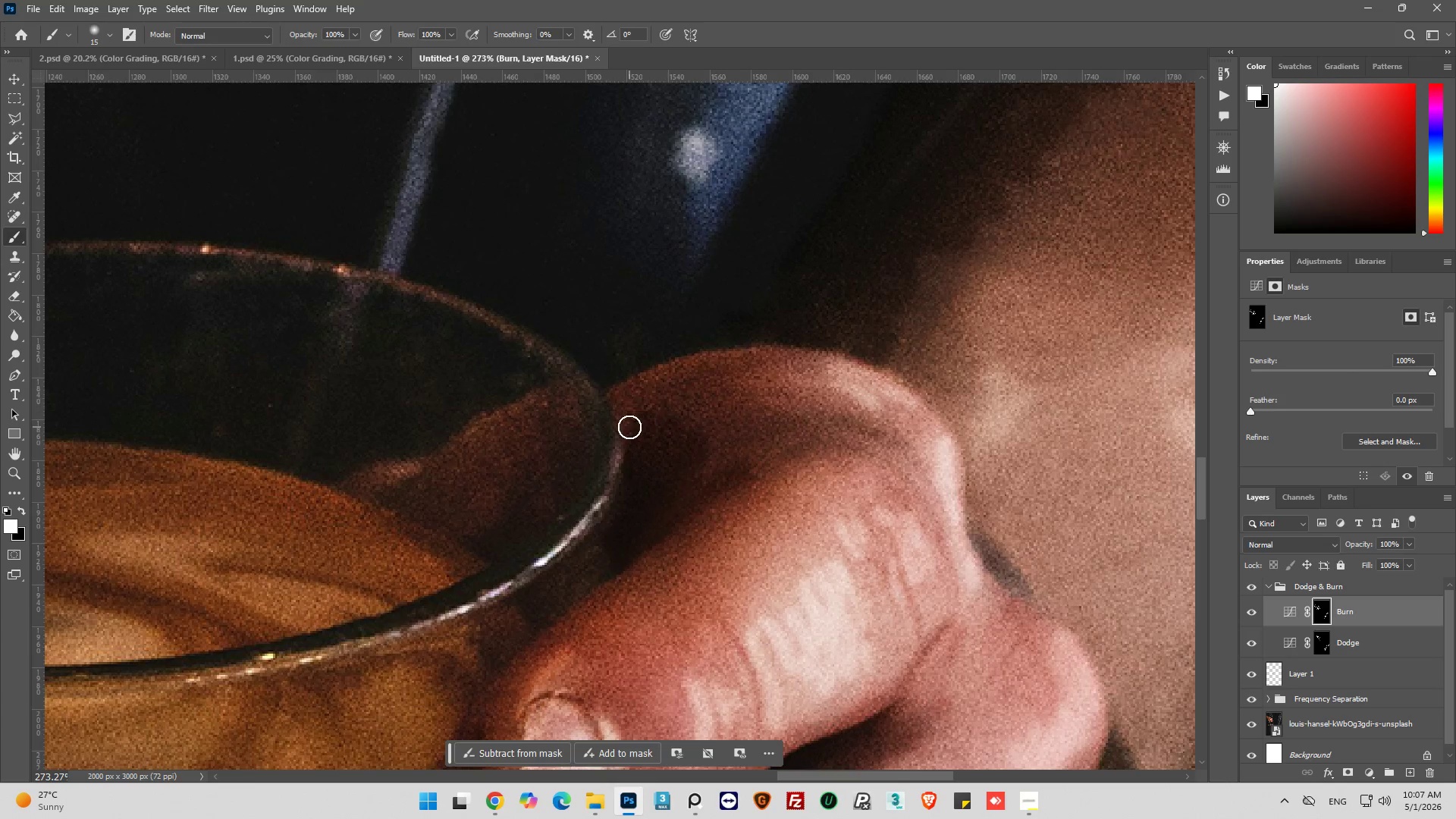 
left_click_drag(start_coordinate=[629, 427], to_coordinate=[632, 397])
 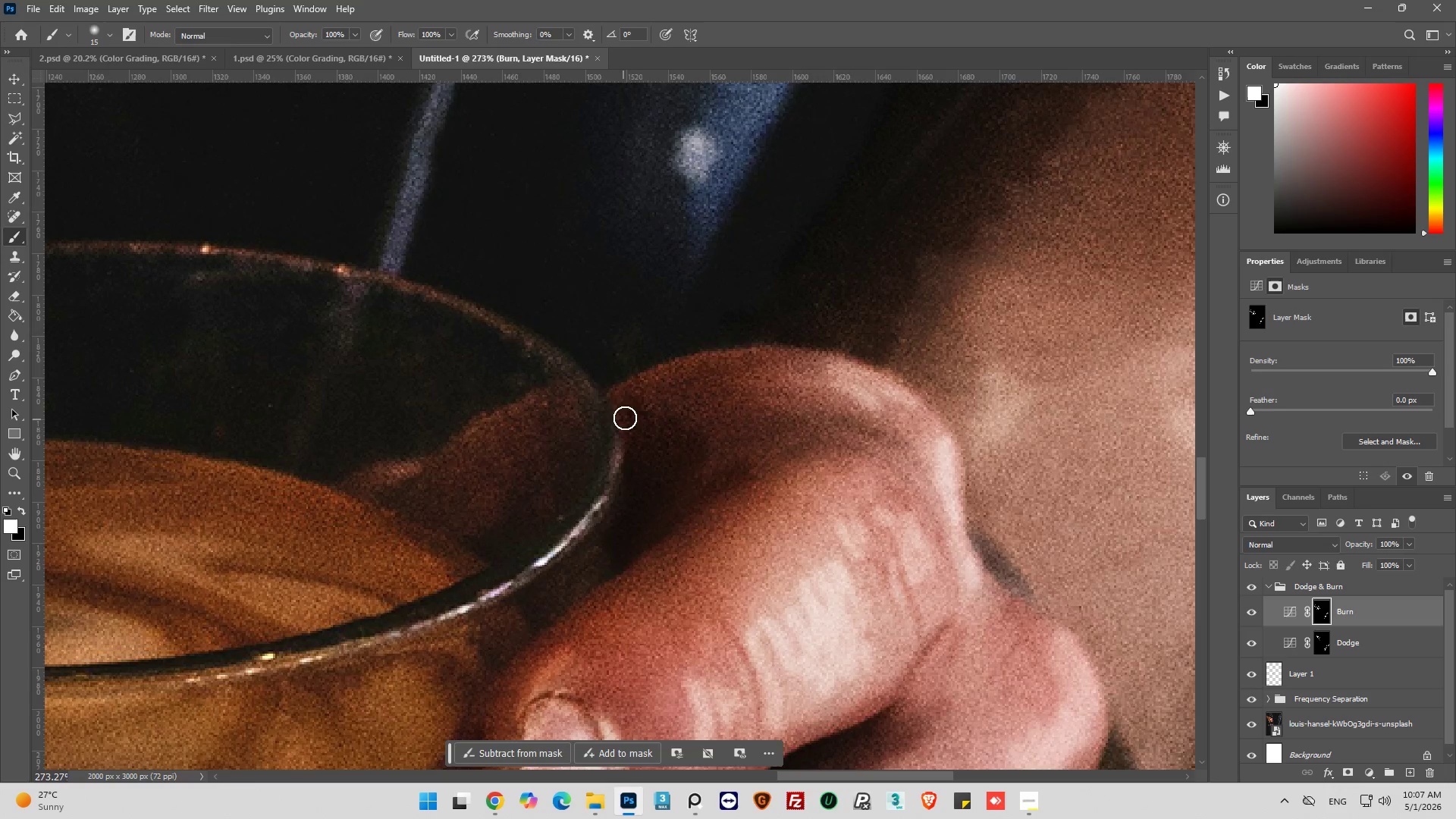 
left_click_drag(start_coordinate=[625, 418], to_coordinate=[632, 479])
 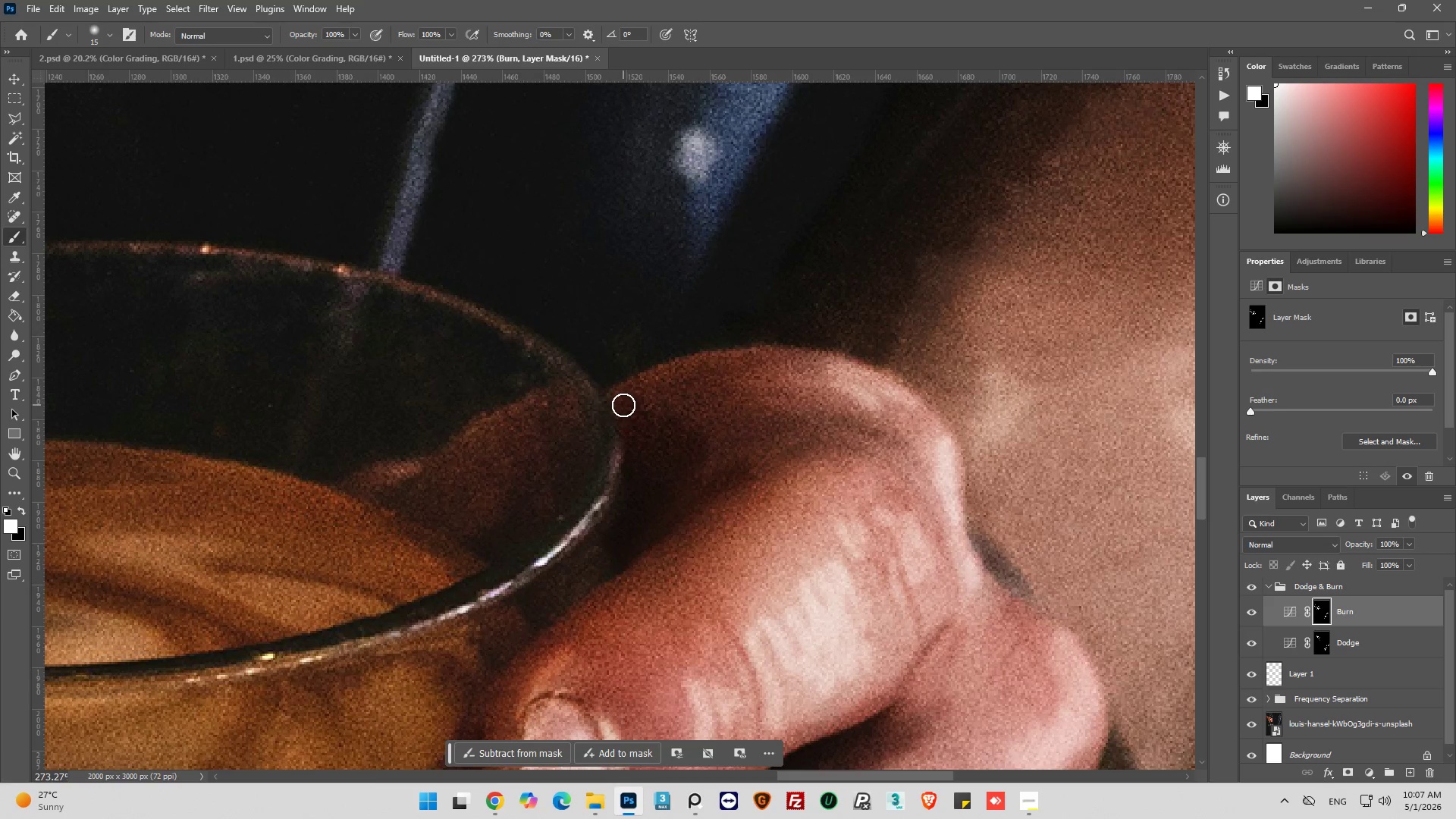 
left_click_drag(start_coordinate=[623, 405], to_coordinate=[664, 404])
 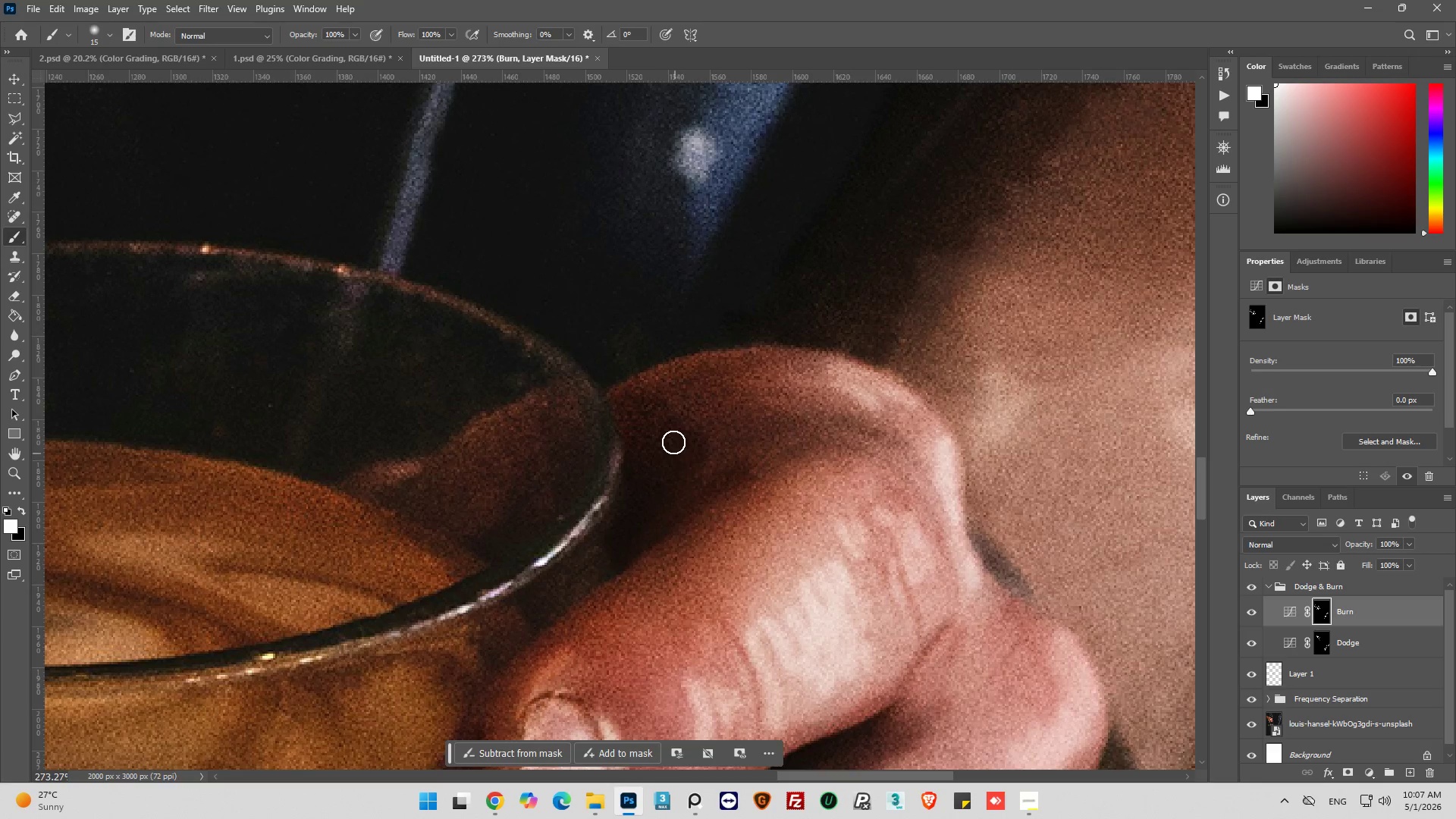 
left_click_drag(start_coordinate=[656, 422], to_coordinate=[751, 375])
 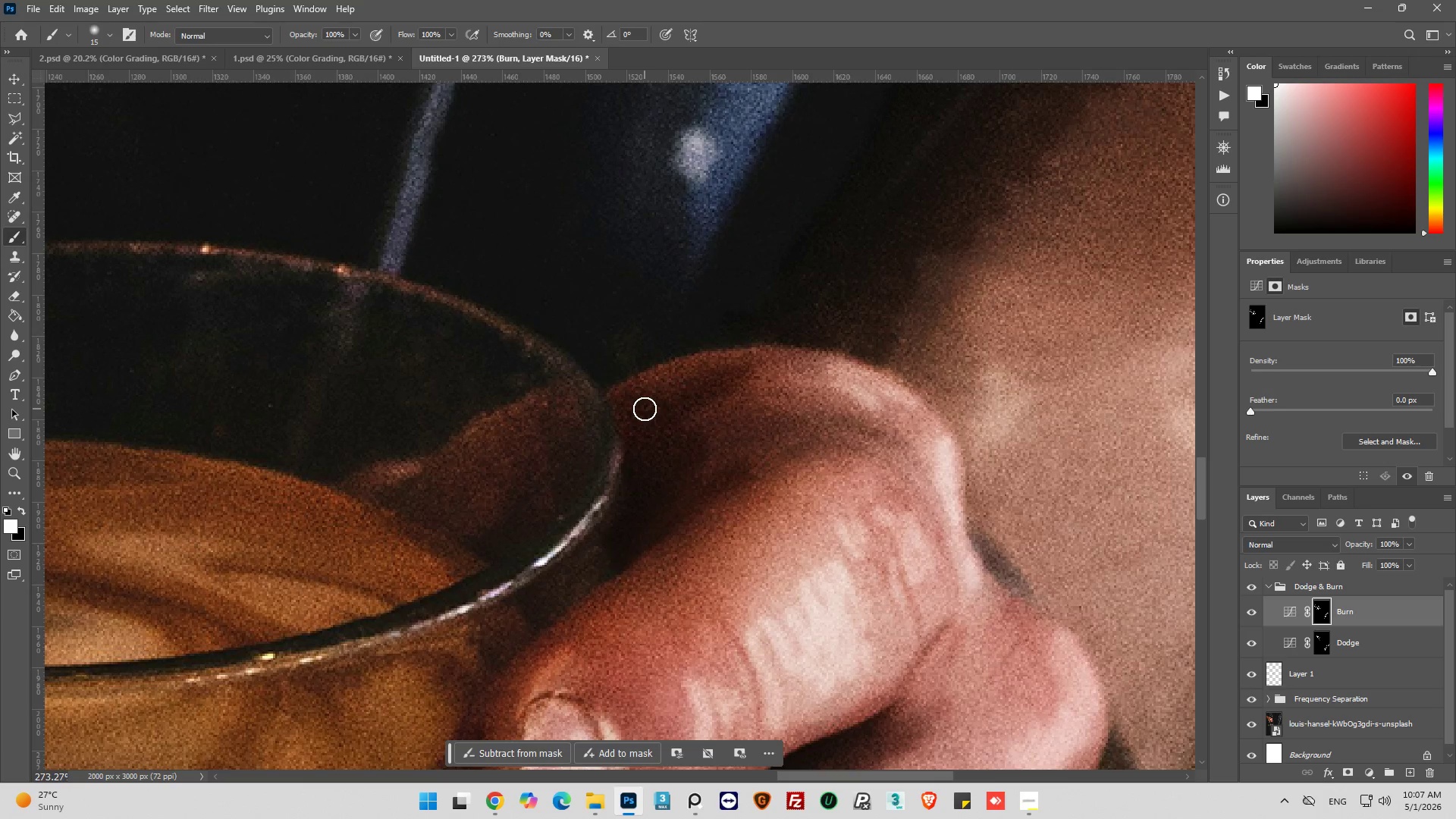 
left_click_drag(start_coordinate=[644, 409], to_coordinate=[728, 384])
 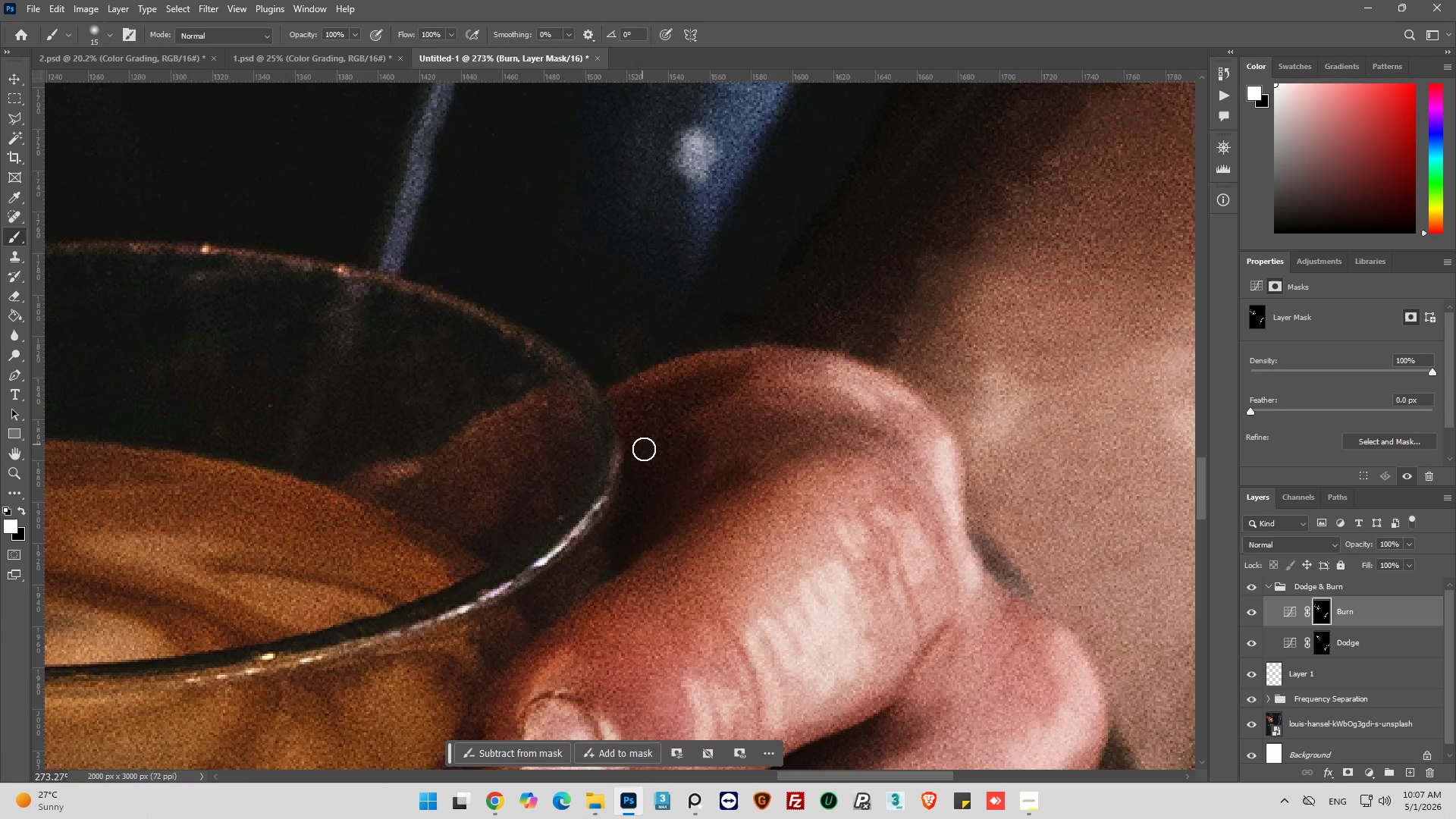 
left_click_drag(start_coordinate=[643, 439], to_coordinate=[623, 409])
 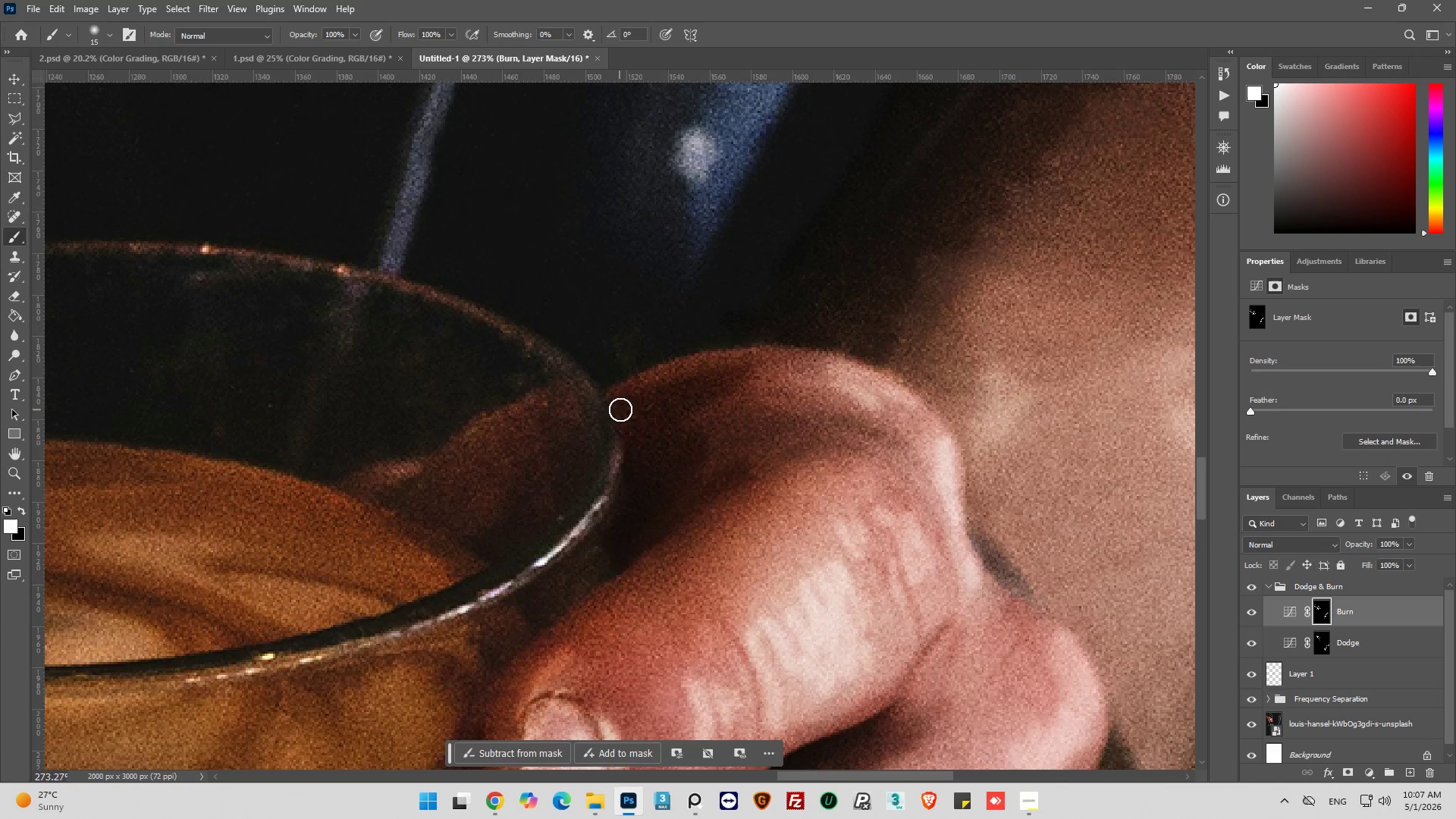 
left_click_drag(start_coordinate=[620, 410], to_coordinate=[623, 476])
 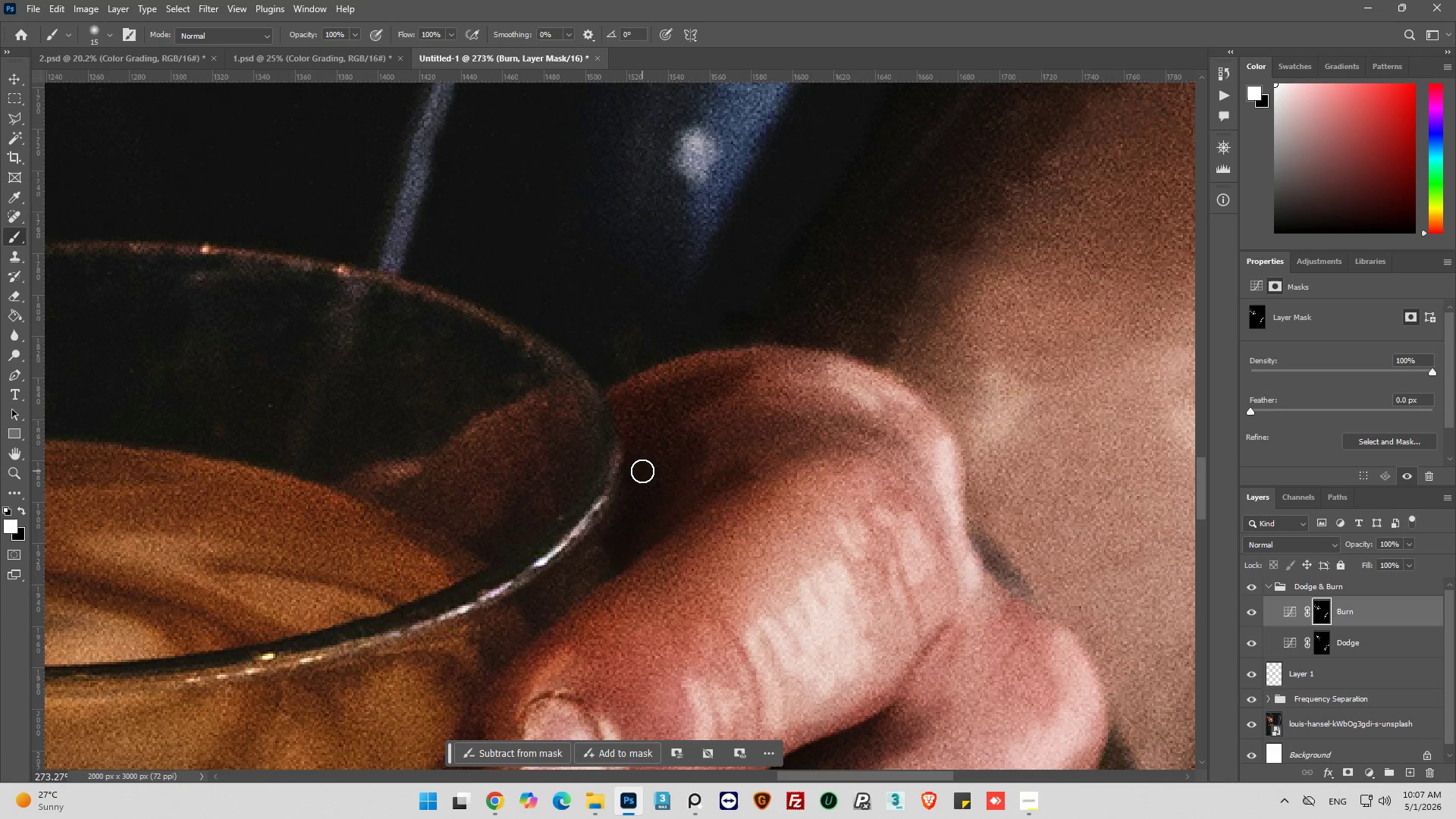 
left_click_drag(start_coordinate=[642, 471], to_coordinate=[707, 426])
 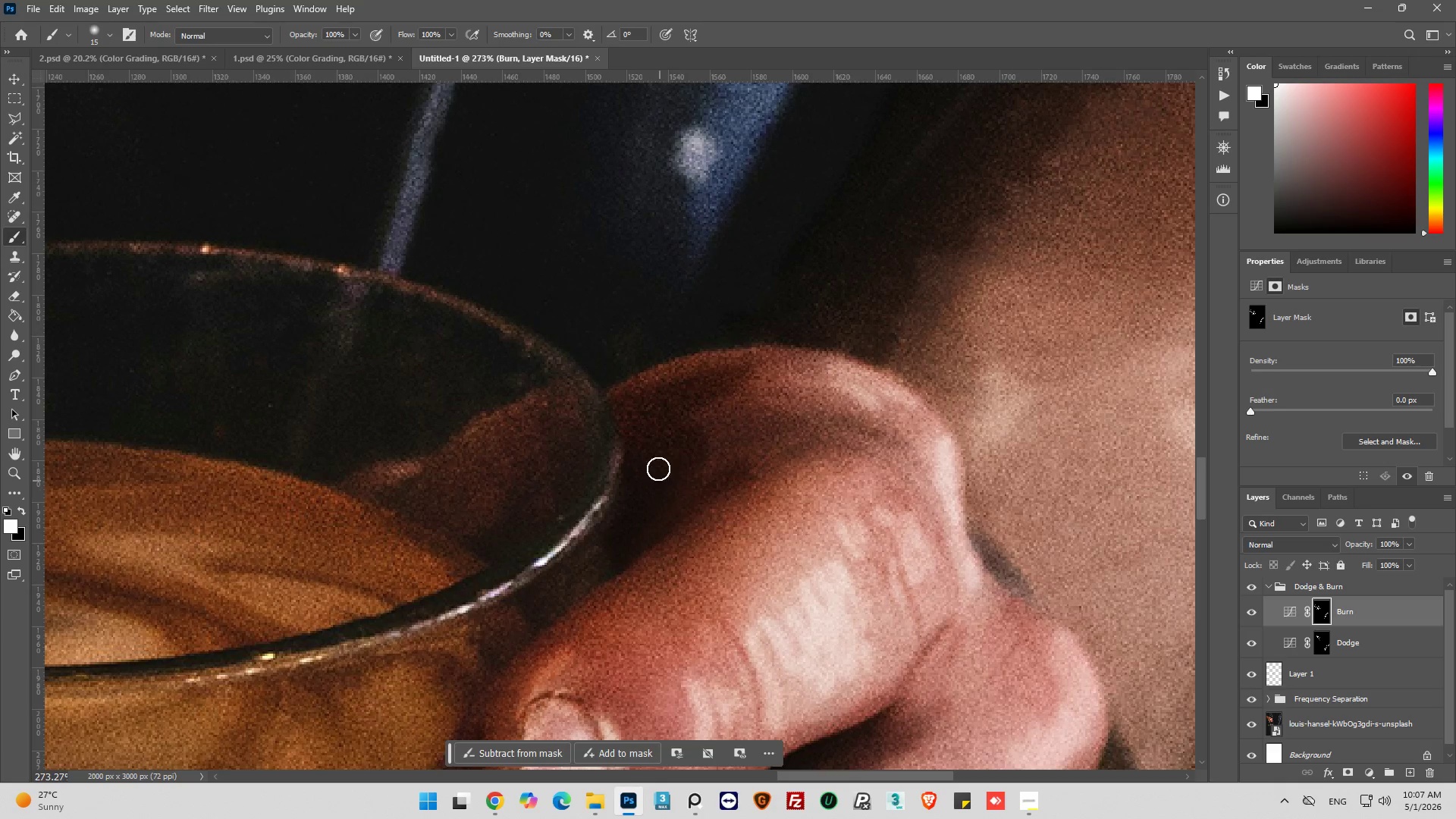 
left_click_drag(start_coordinate=[657, 455], to_coordinate=[753, 422])
 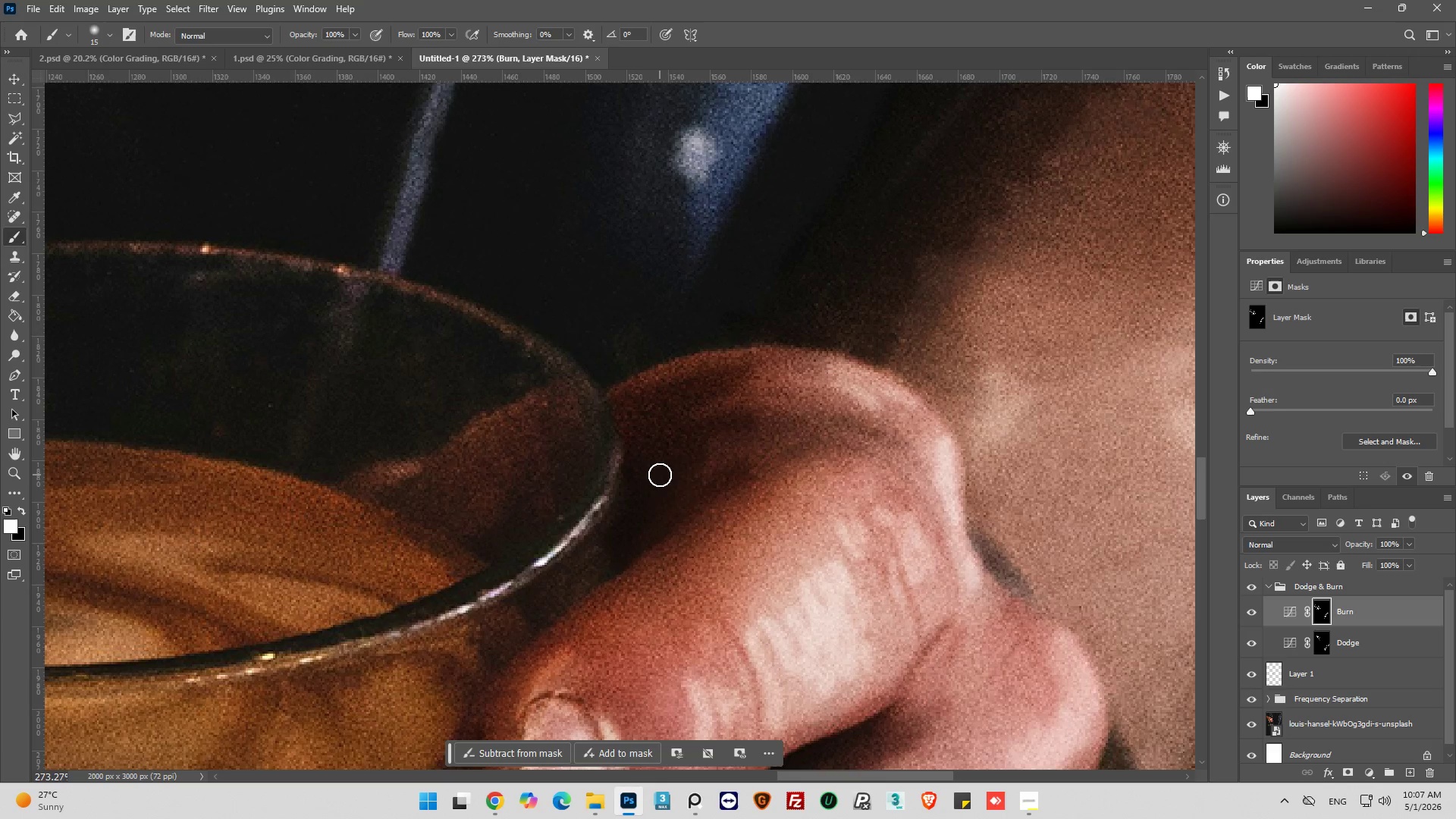 
left_click_drag(start_coordinate=[660, 475], to_coordinate=[795, 419])
 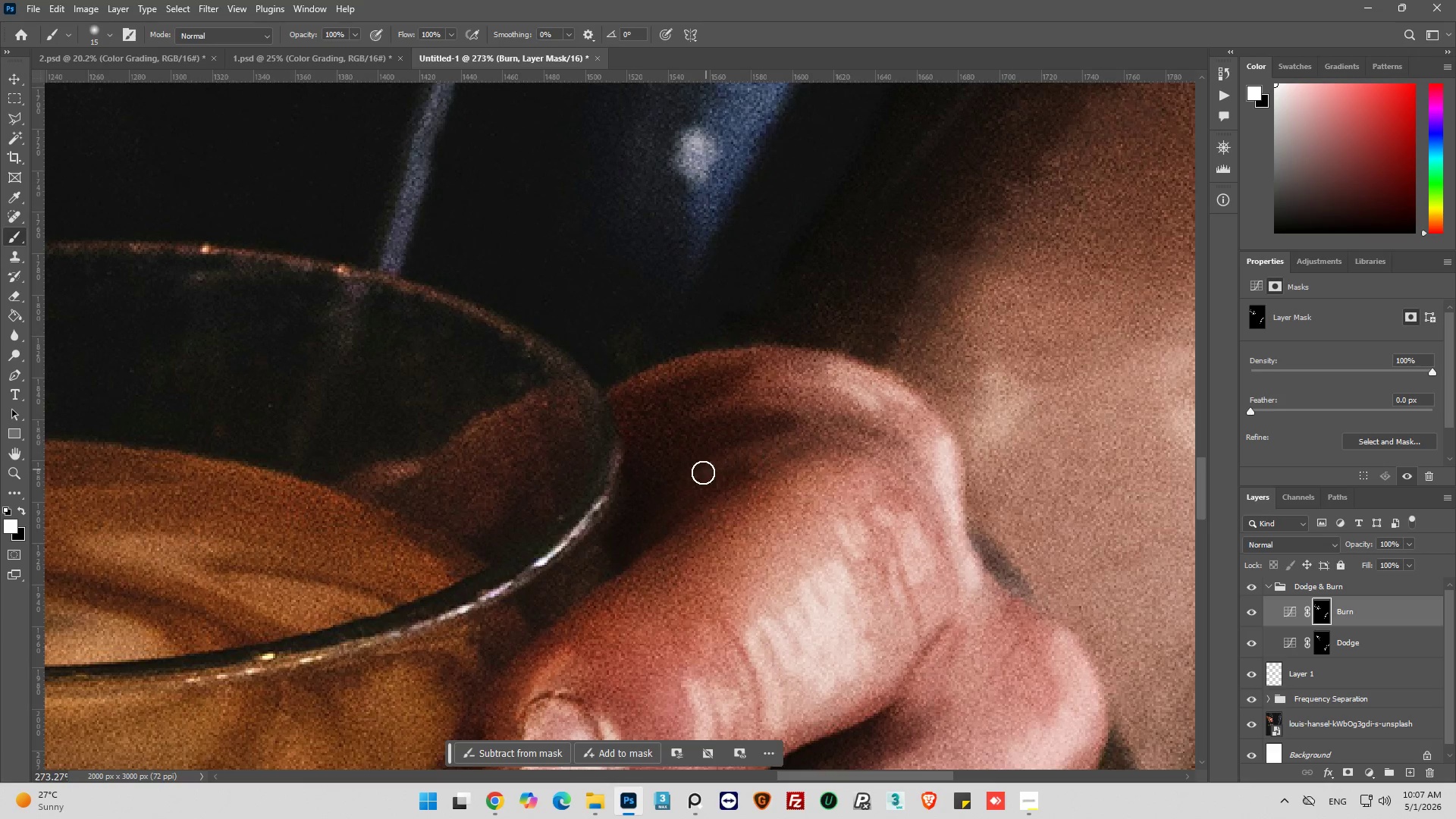 
left_click_drag(start_coordinate=[703, 473], to_coordinate=[778, 439])
 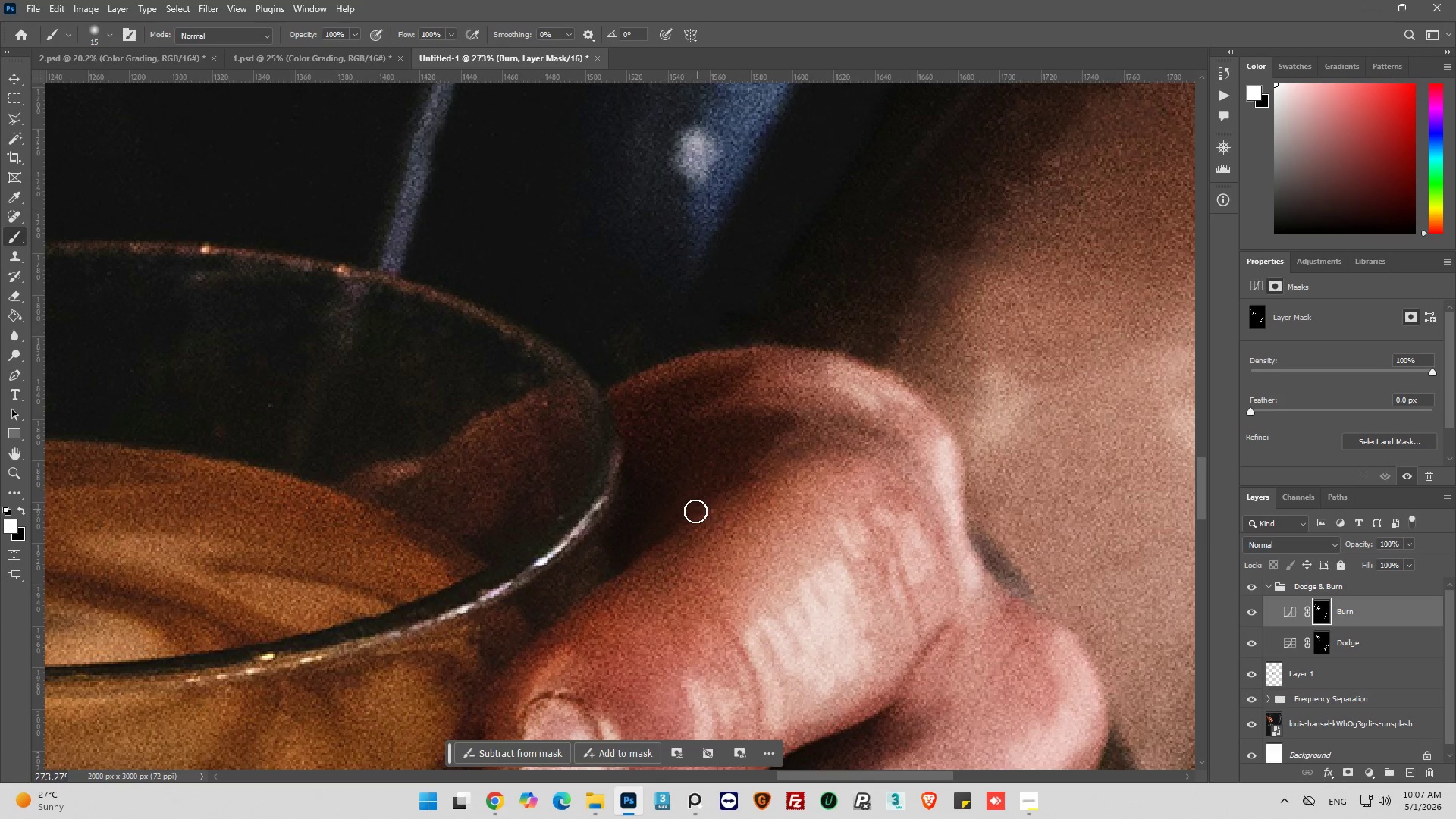 
left_click_drag(start_coordinate=[695, 511], to_coordinate=[764, 466])
 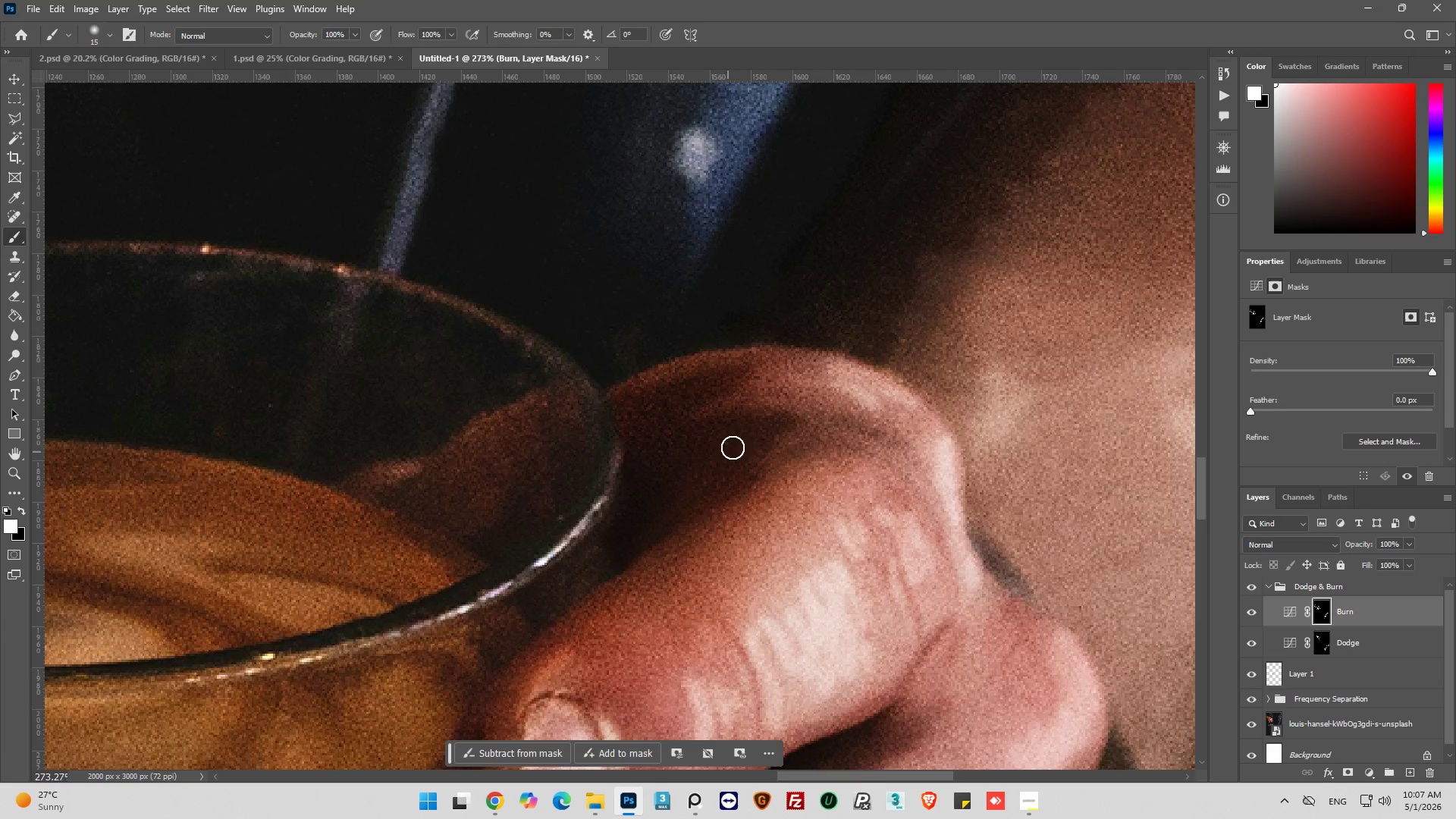 
left_click_drag(start_coordinate=[734, 447], to_coordinate=[825, 432])
 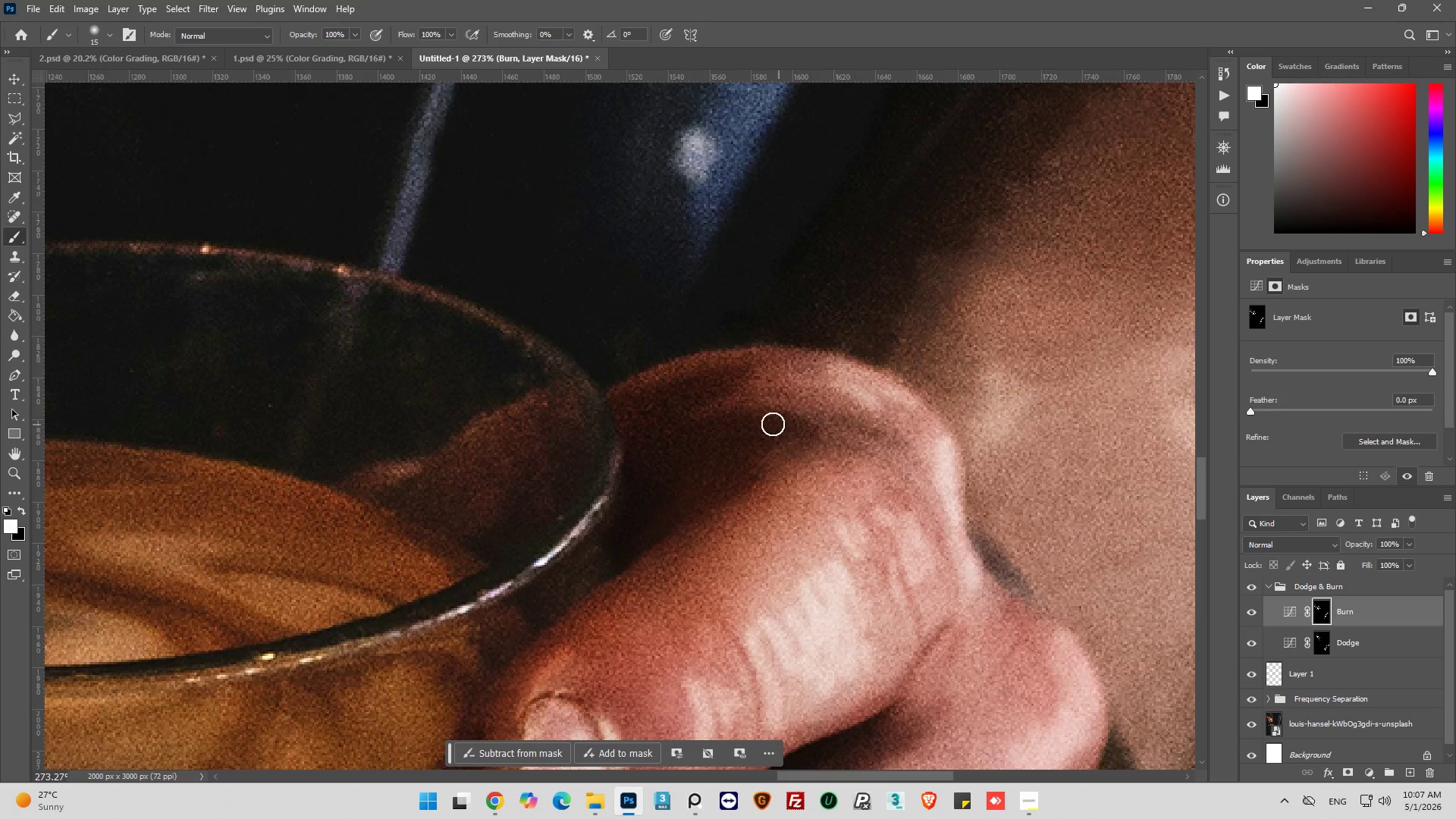 
left_click_drag(start_coordinate=[772, 423], to_coordinate=[872, 422])
 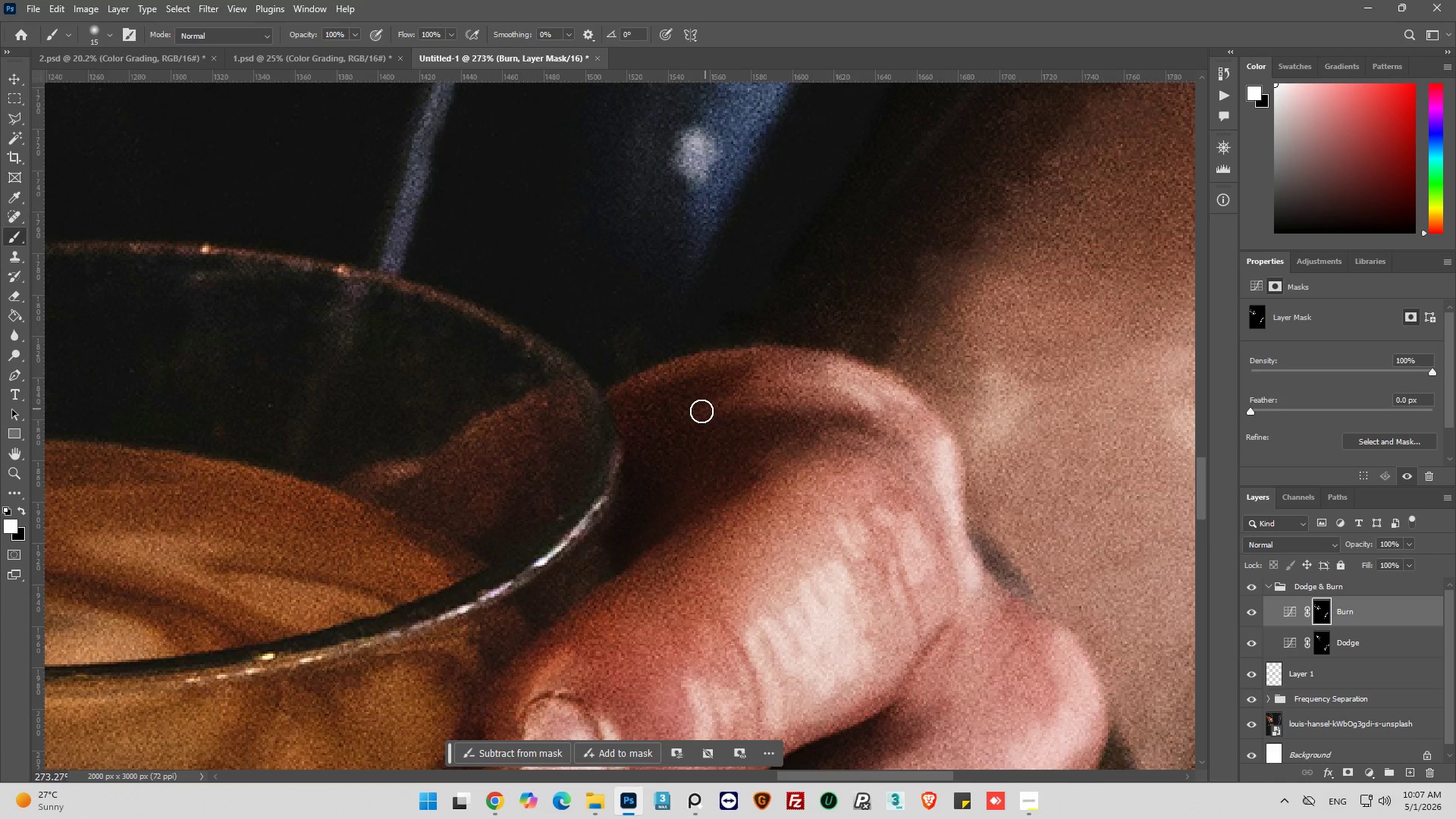 
left_click_drag(start_coordinate=[695, 416], to_coordinate=[746, 400])
 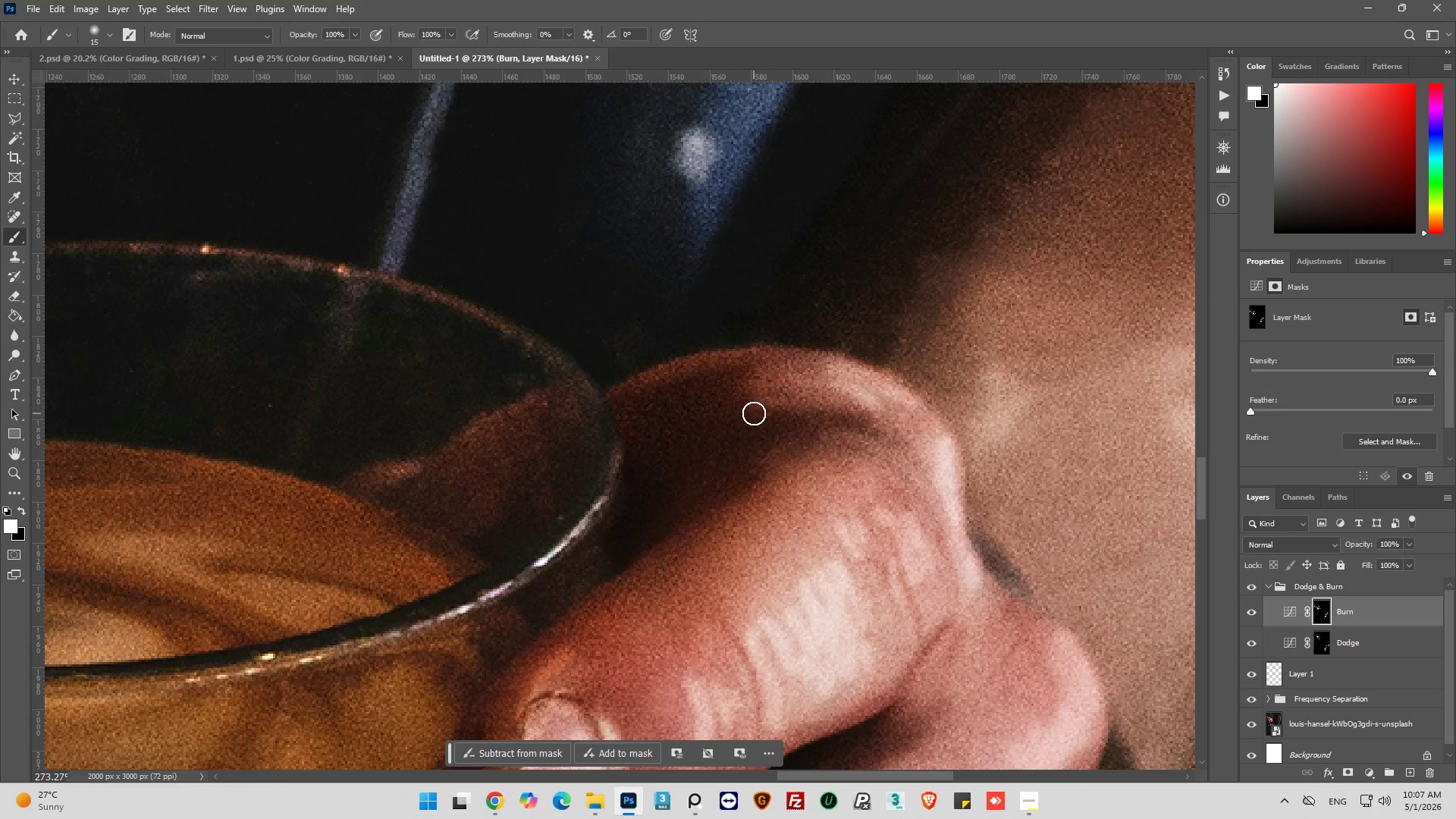 
hold_key(key=AltLeft, duration=0.48)
scroll: coordinate [733, 434], scroll_direction: down, amount: 11.0
 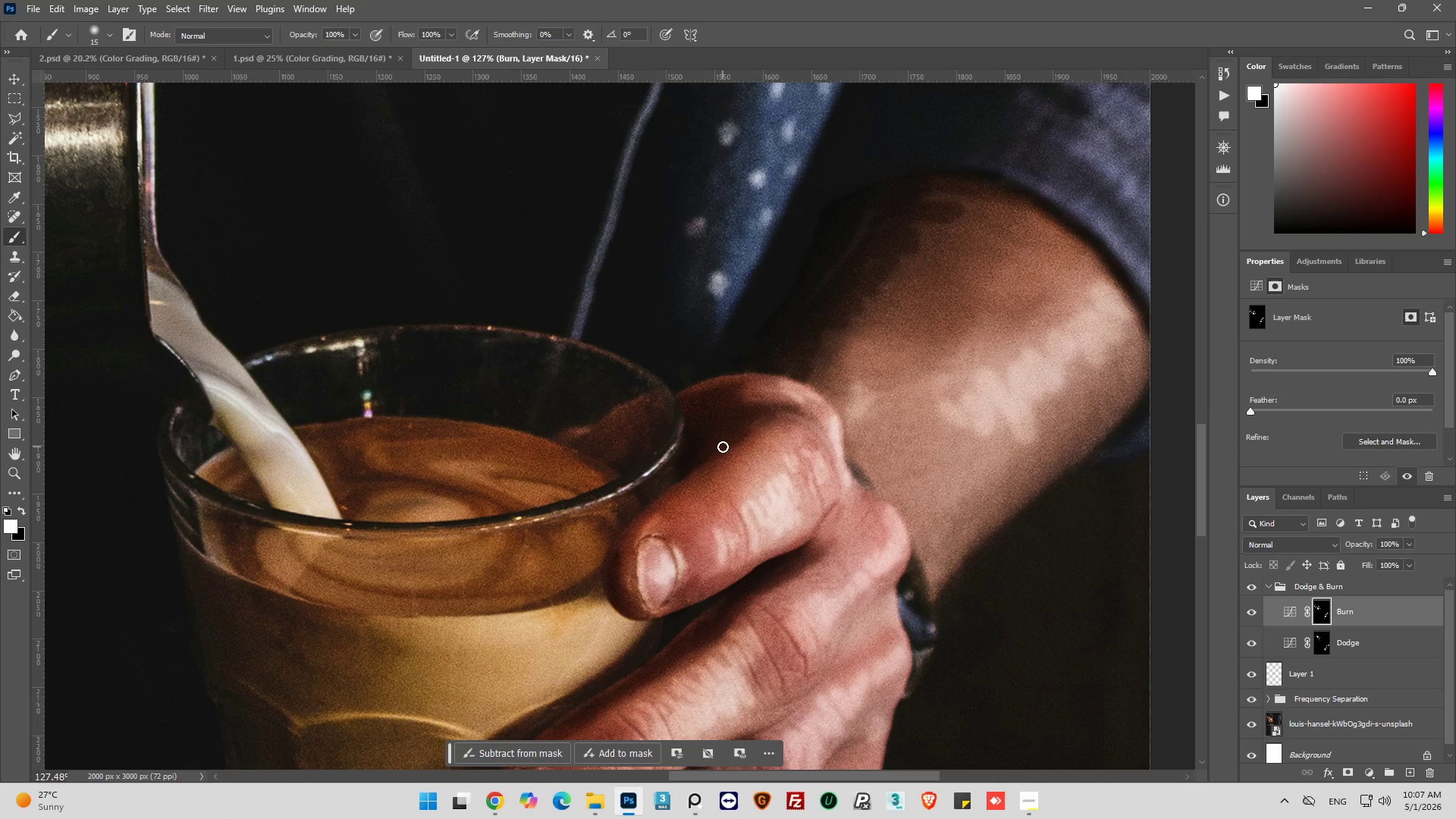 
key(Alt+AltLeft)
 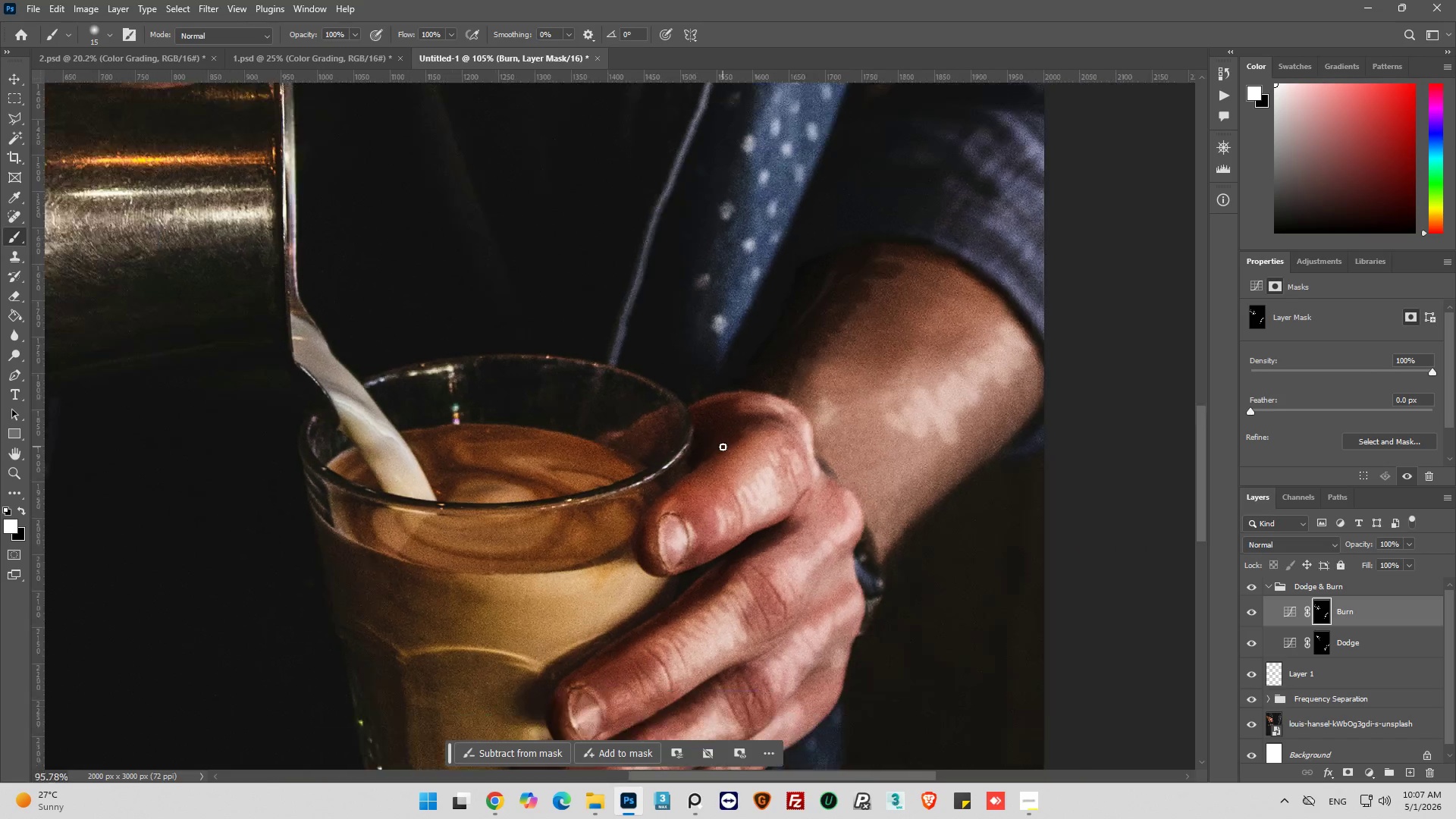 
scroll: coordinate [723, 447], scroll_direction: down, amount: 6.0
 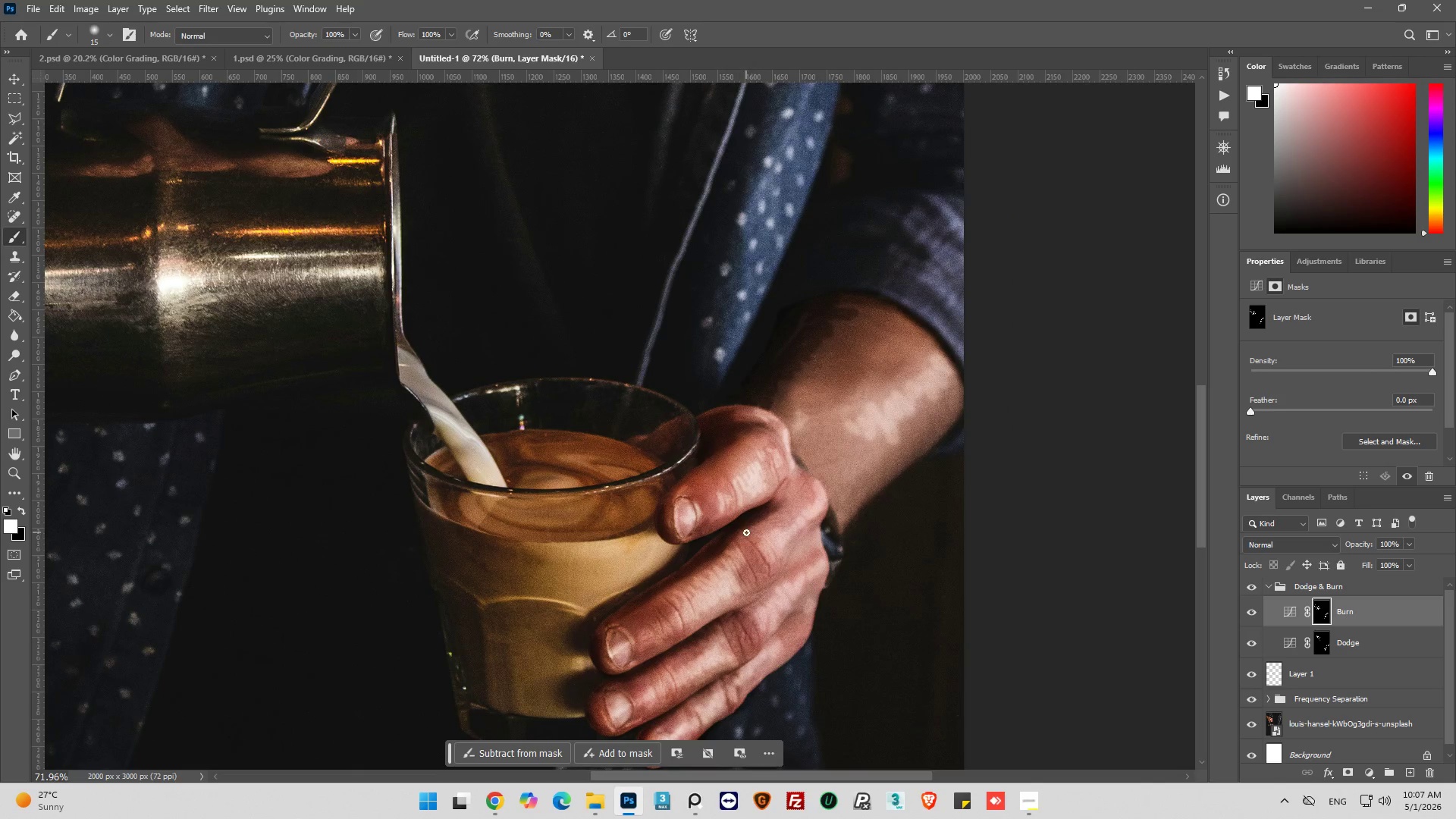 
hold_key(key=AltLeft, duration=0.34)
hold_key(key=AltLeft, duration=0.47)
scroll: coordinate [800, 573], scroll_direction: up, amount: 4.0
 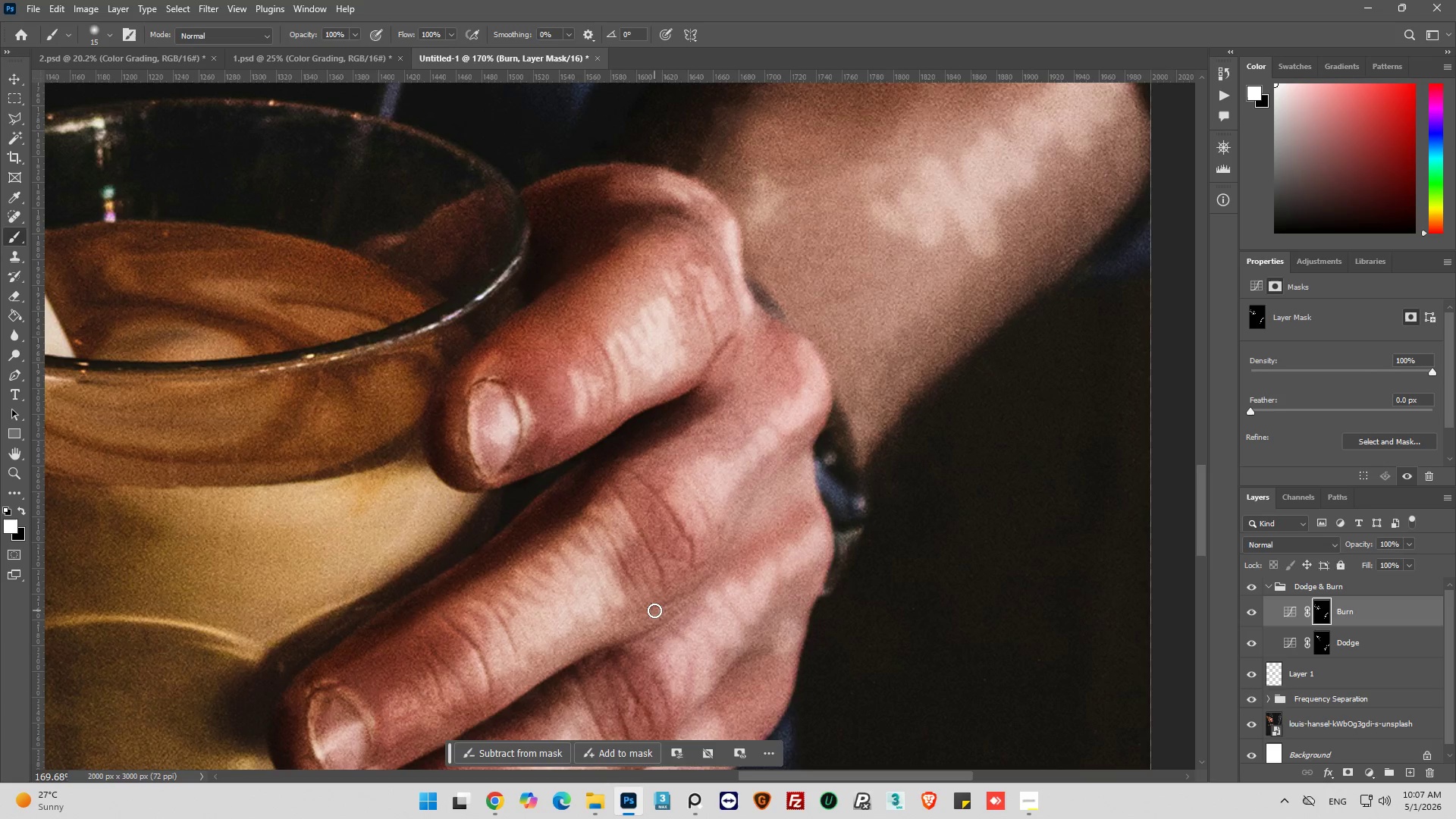 
scroll: coordinate [654, 607], scroll_direction: down, amount: 5.0
 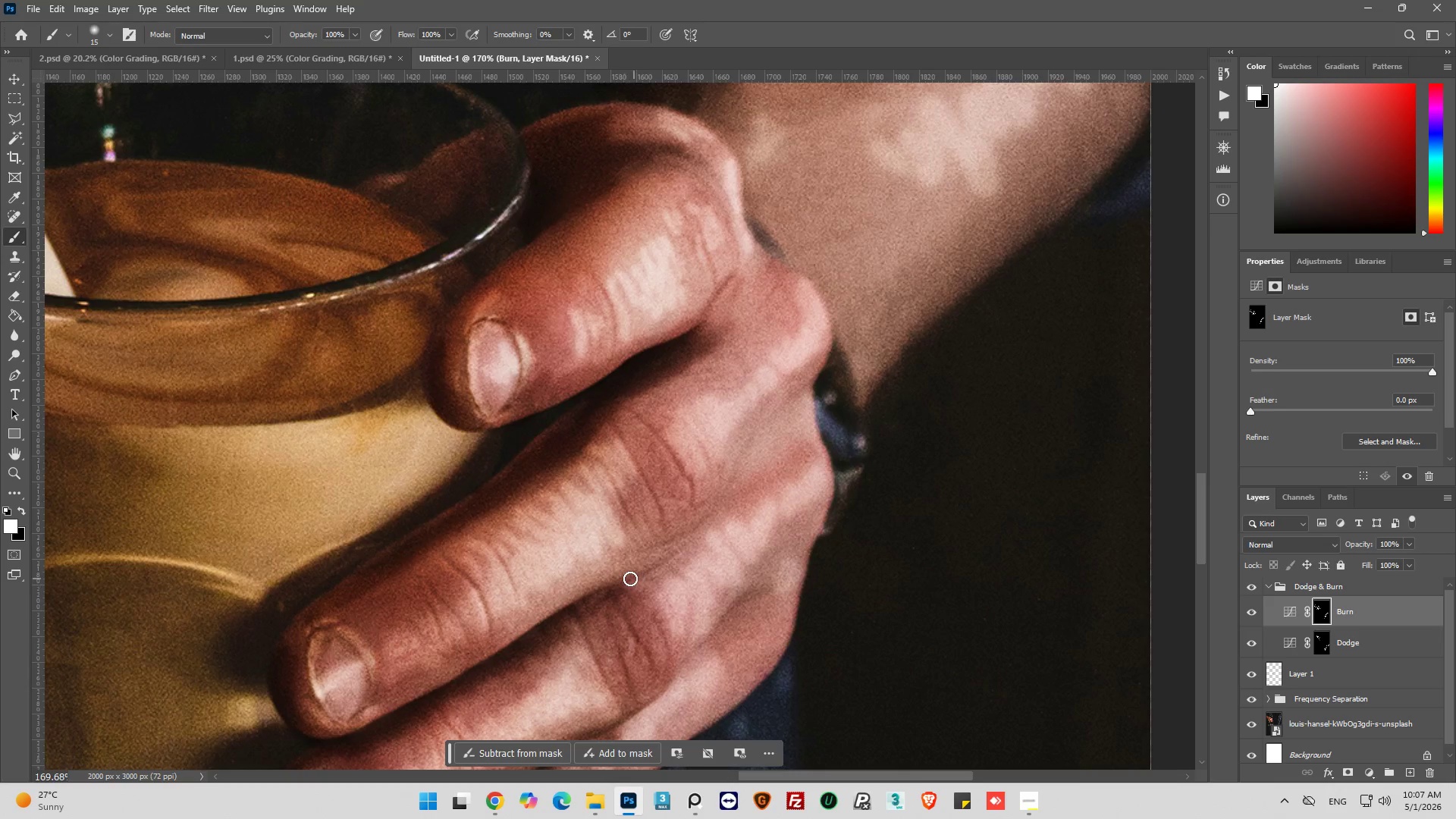 
left_click_drag(start_coordinate=[604, 588], to_coordinate=[697, 527])
 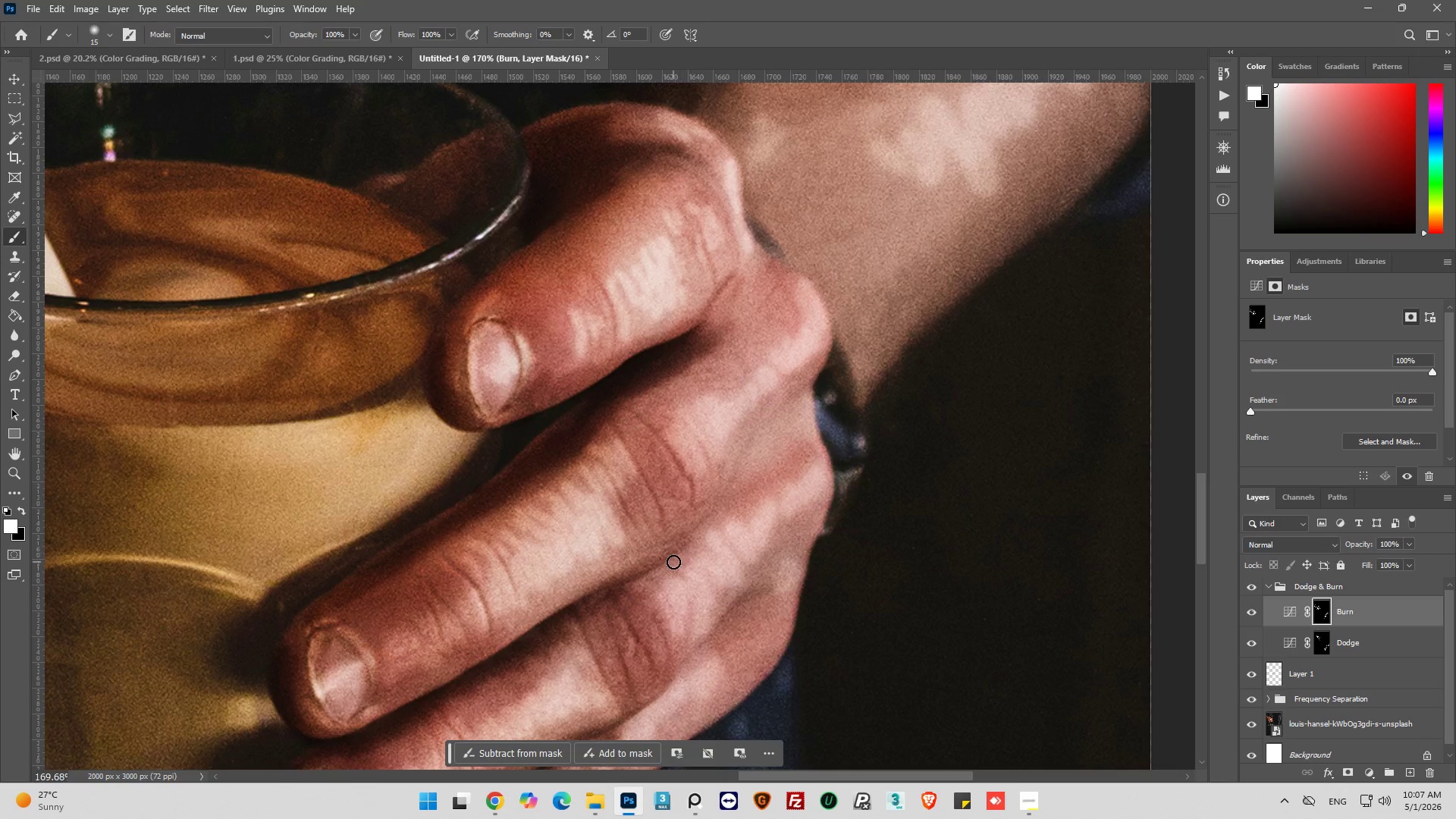 
left_click_drag(start_coordinate=[679, 555], to_coordinate=[736, 497])
 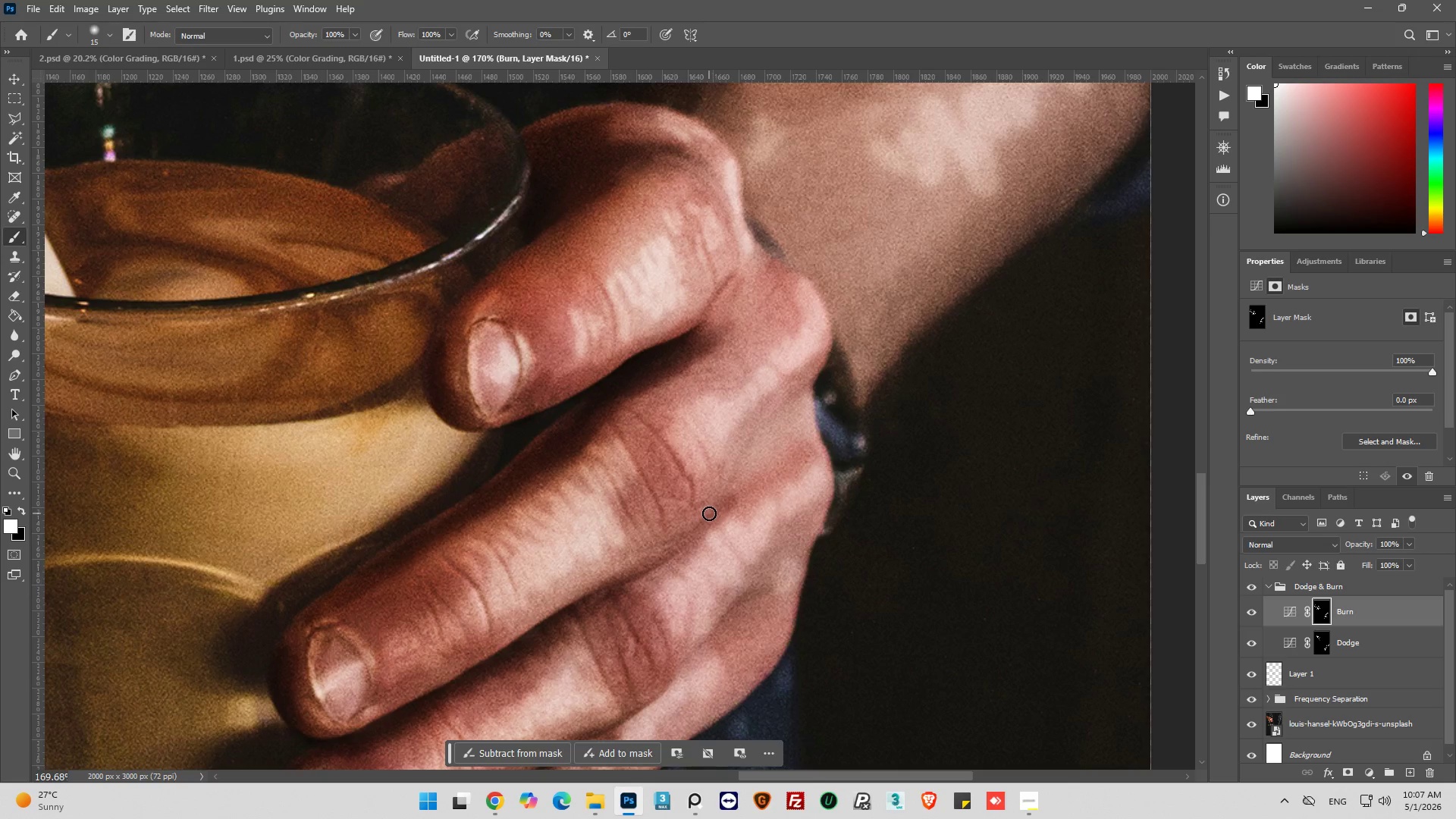 
left_click_drag(start_coordinate=[709, 513], to_coordinate=[749, 488])
 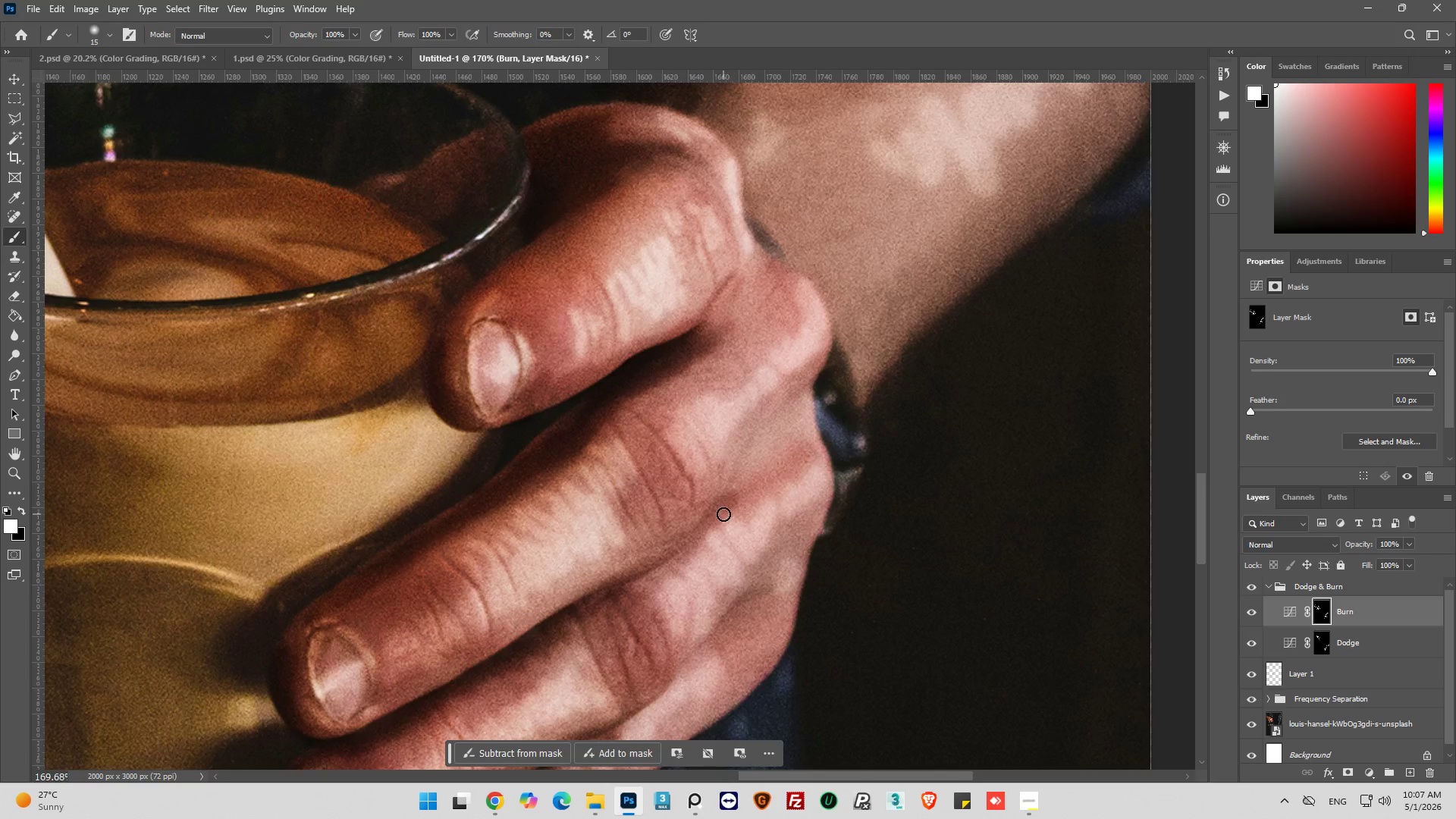 
left_click_drag(start_coordinate=[723, 513], to_coordinate=[773, 486])
 